 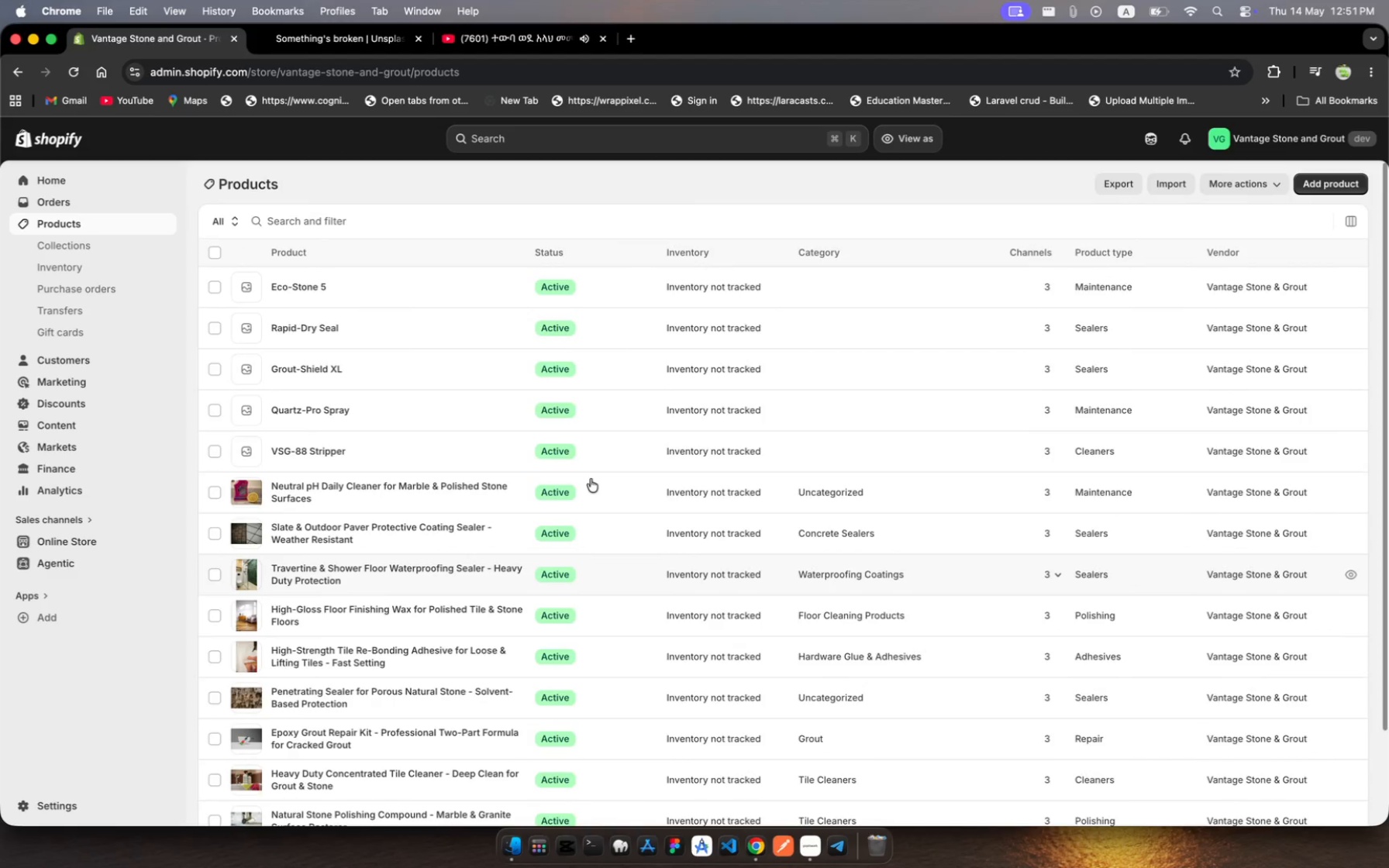 
left_click([396, 440])
 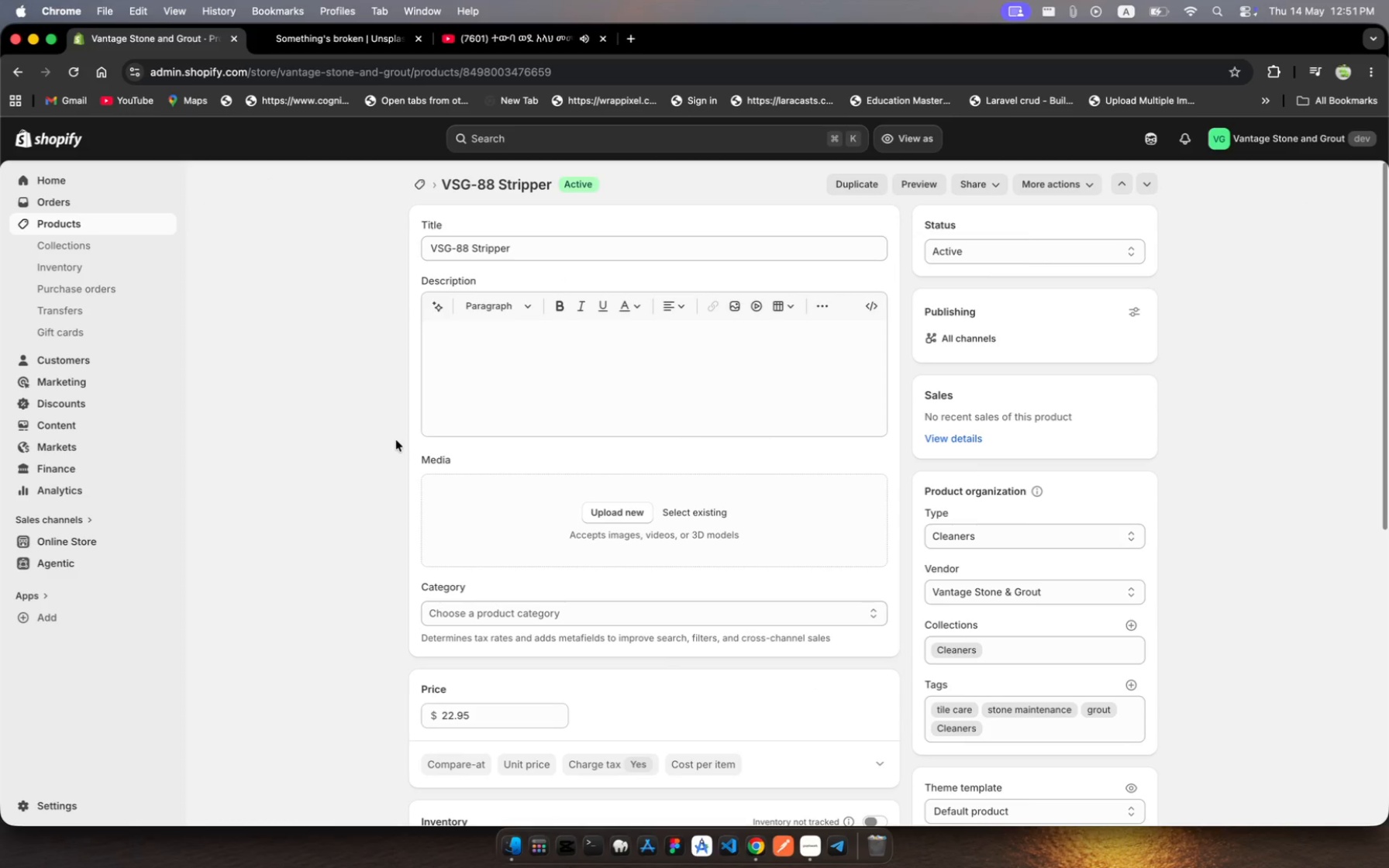 
scroll: coordinate [580, 546], scroll_direction: down, amount: 42.0
 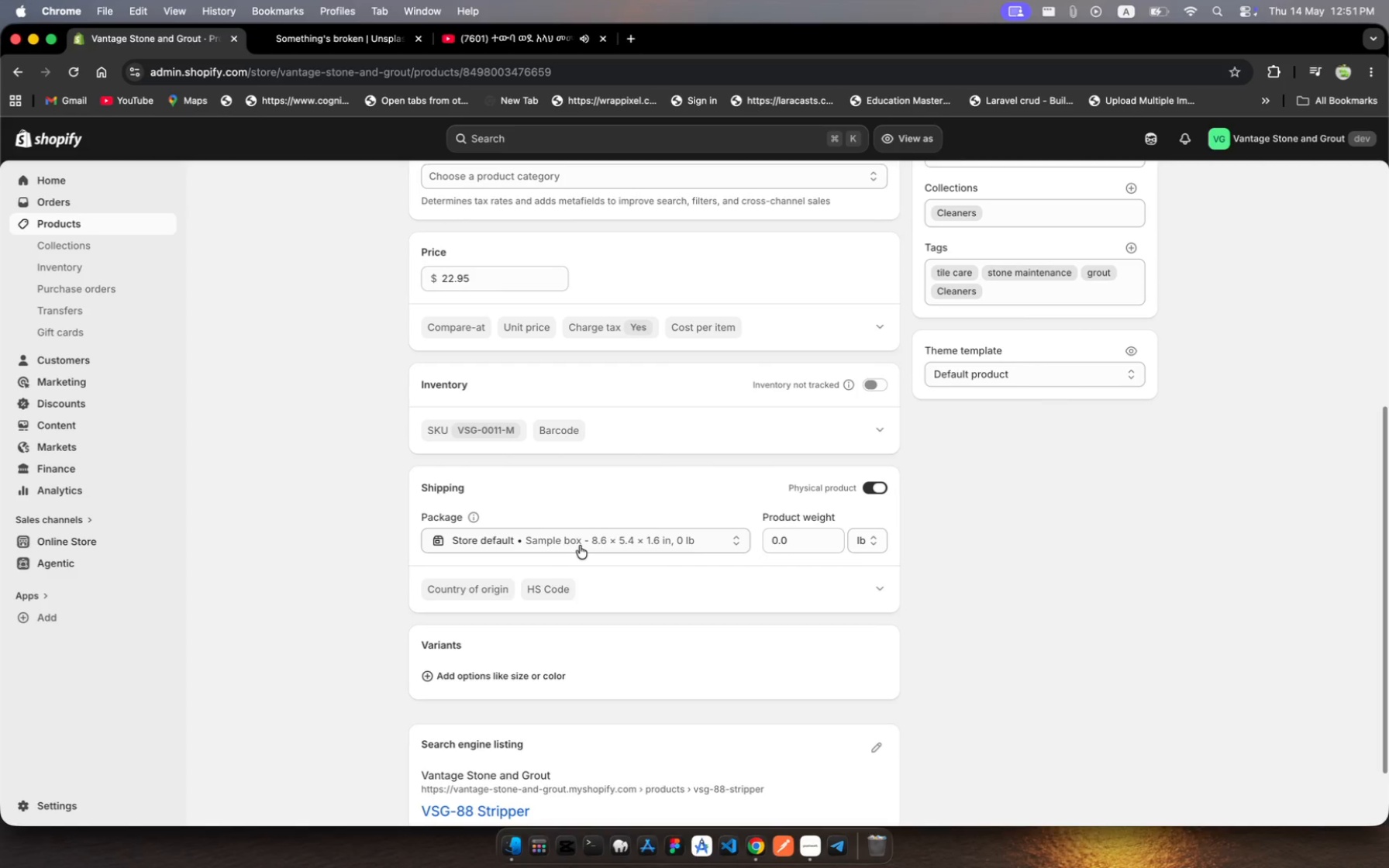 
scroll: coordinate [580, 546], scroll_direction: up, amount: 309.0
 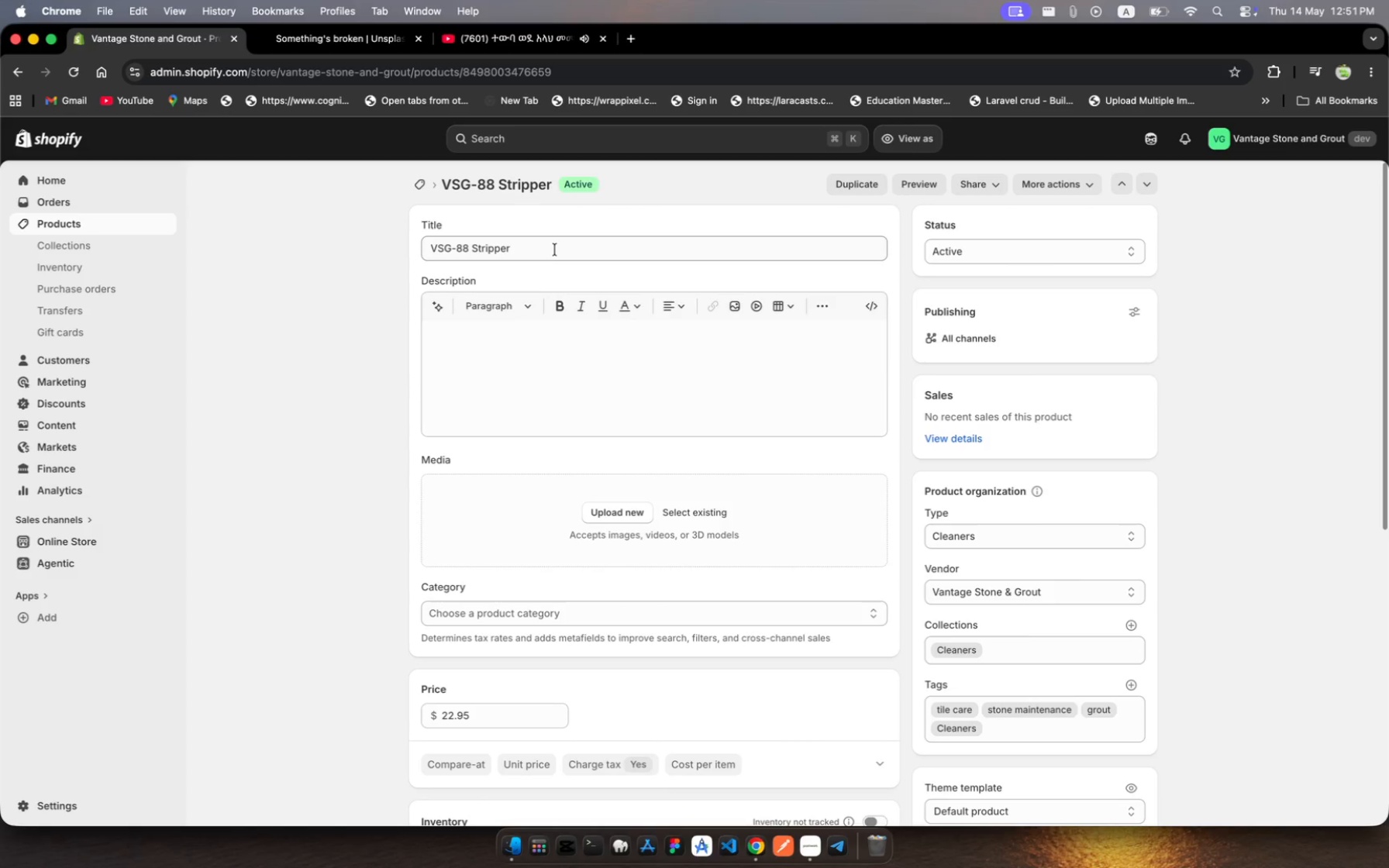 
left_click([553, 252])
 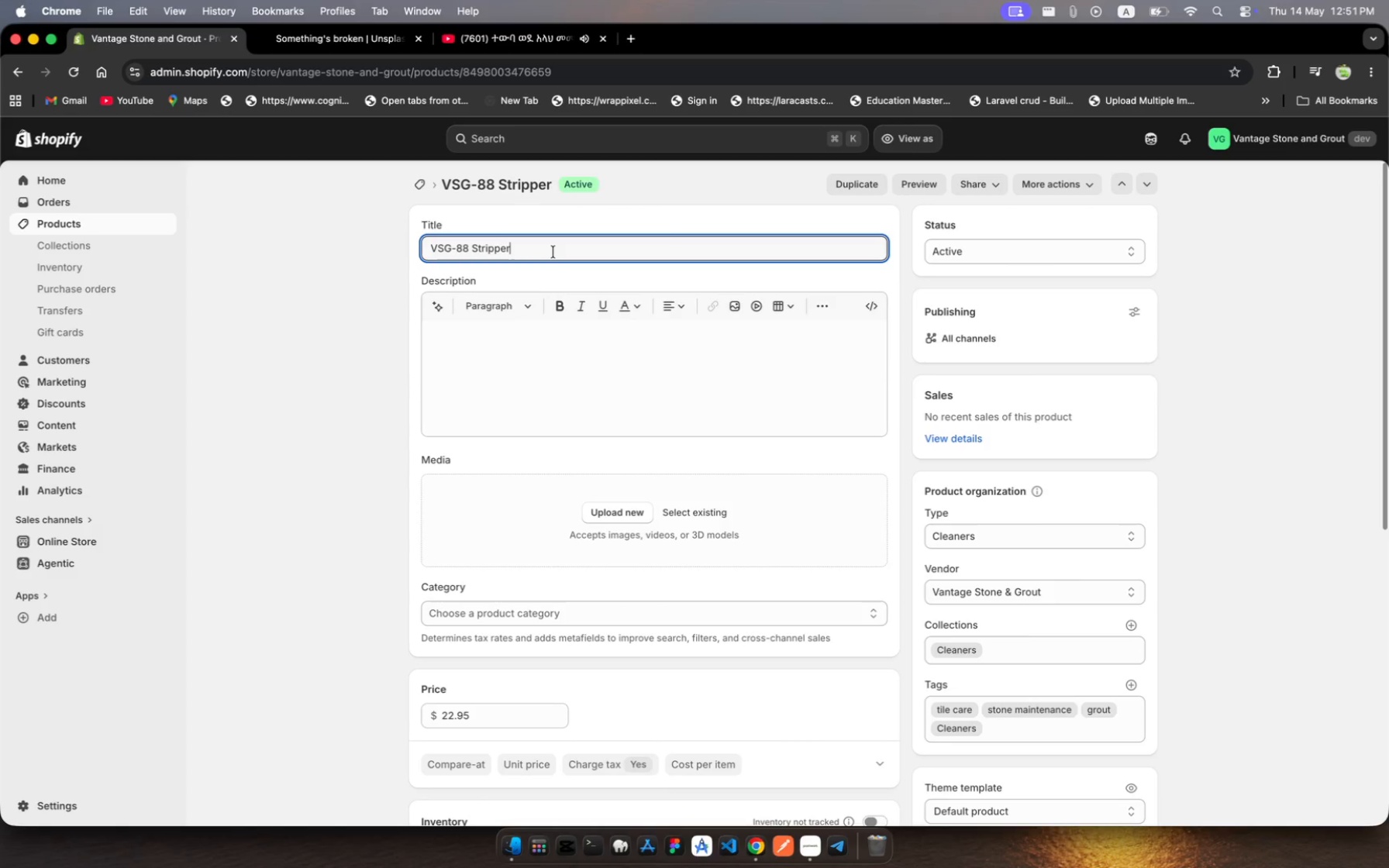 
left_click_drag(start_coordinate=[553, 252], to_coordinate=[453, 231])
 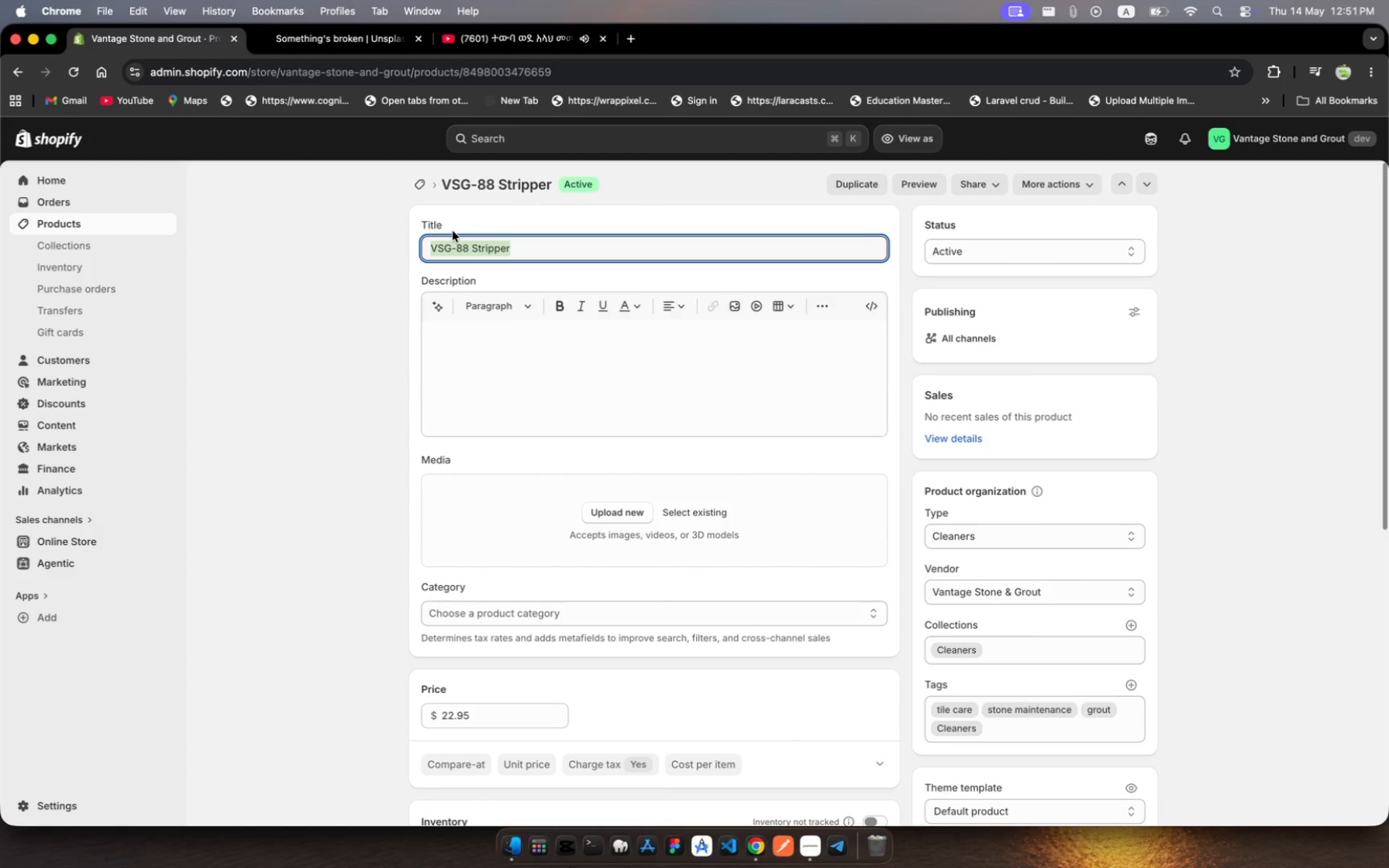 
type(Professional Wax)
 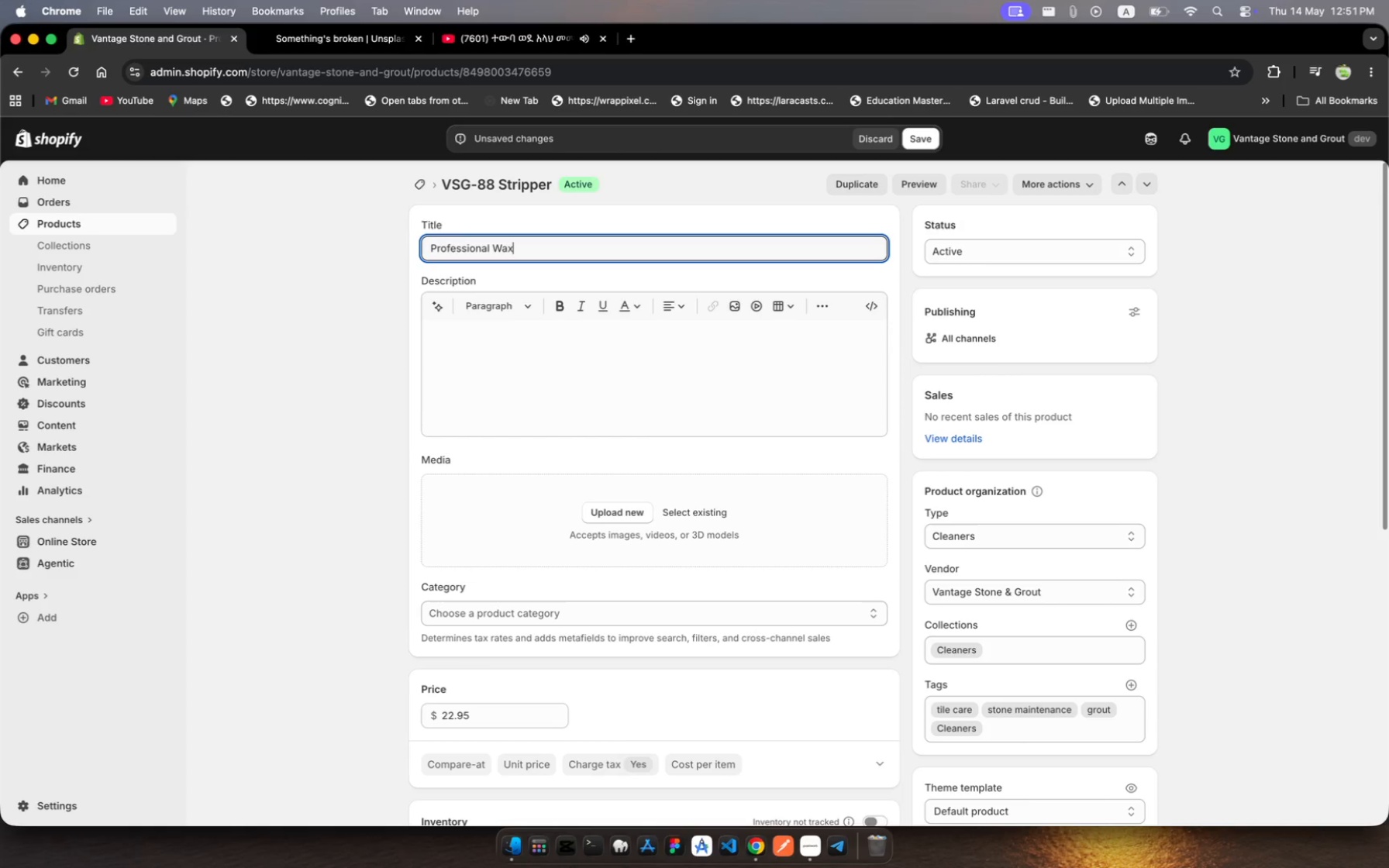 
type( & Sealant )
 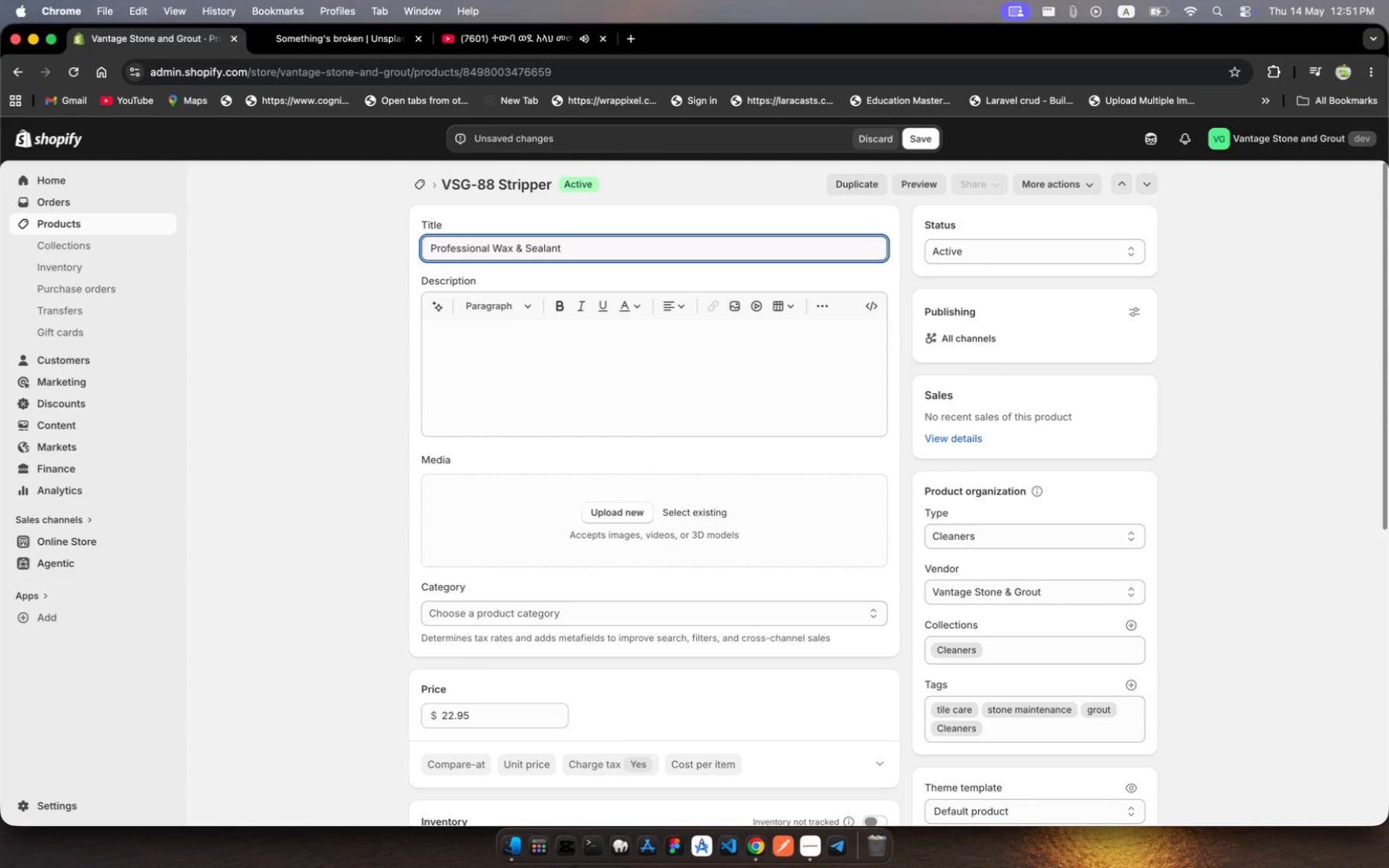 
type(Striper)
 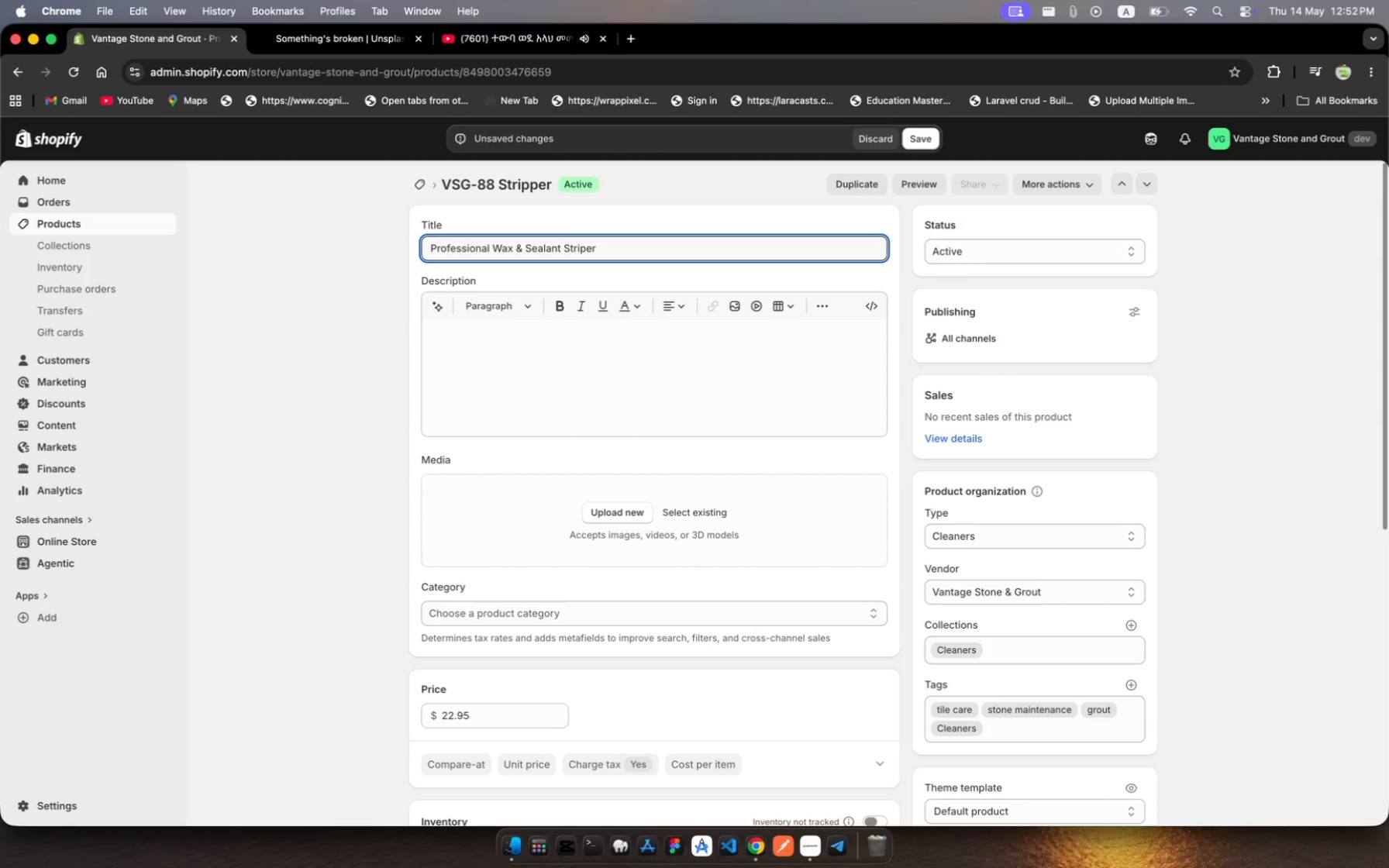 
key(ArrowLeft)
 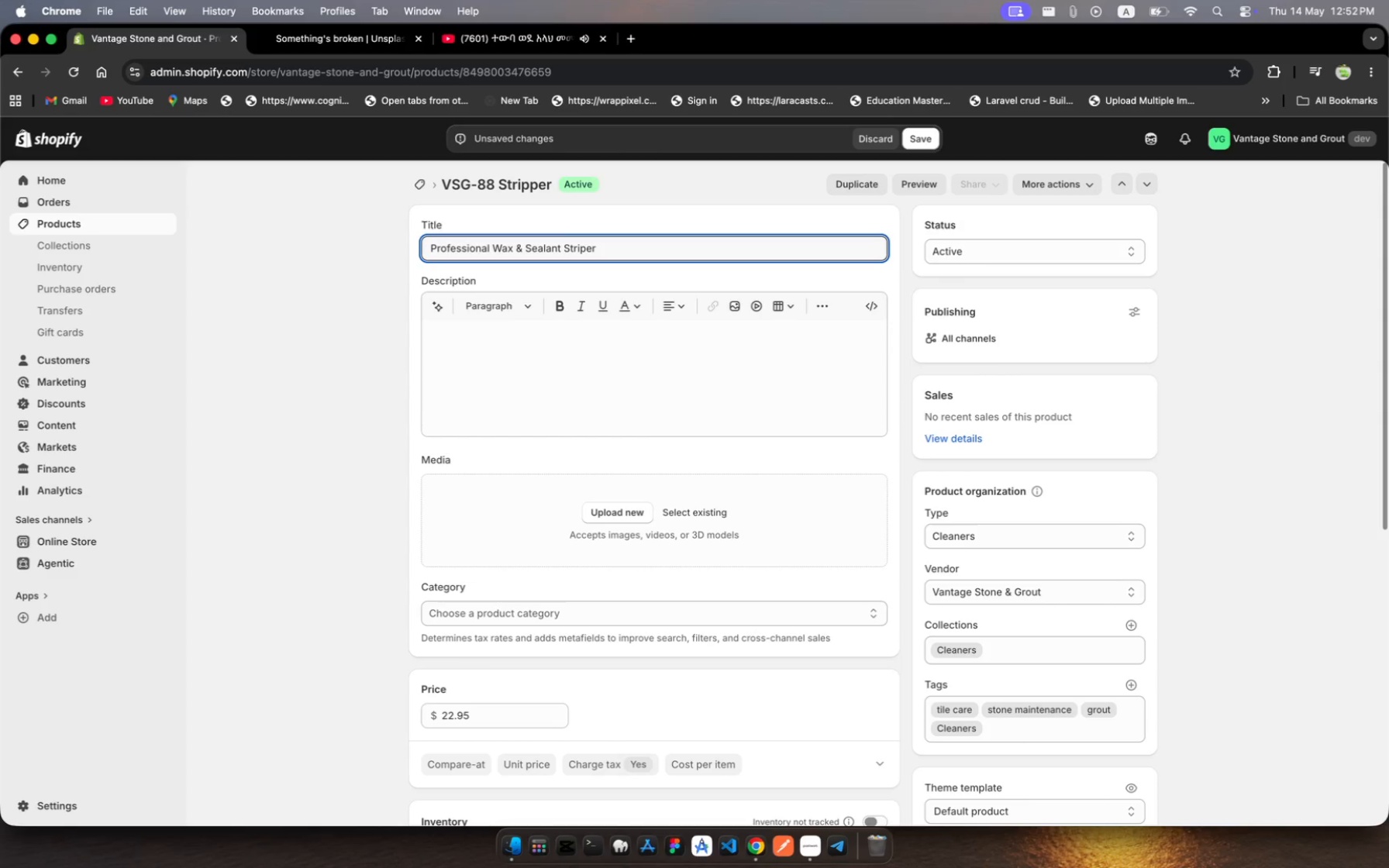 
key(ArrowLeft)
 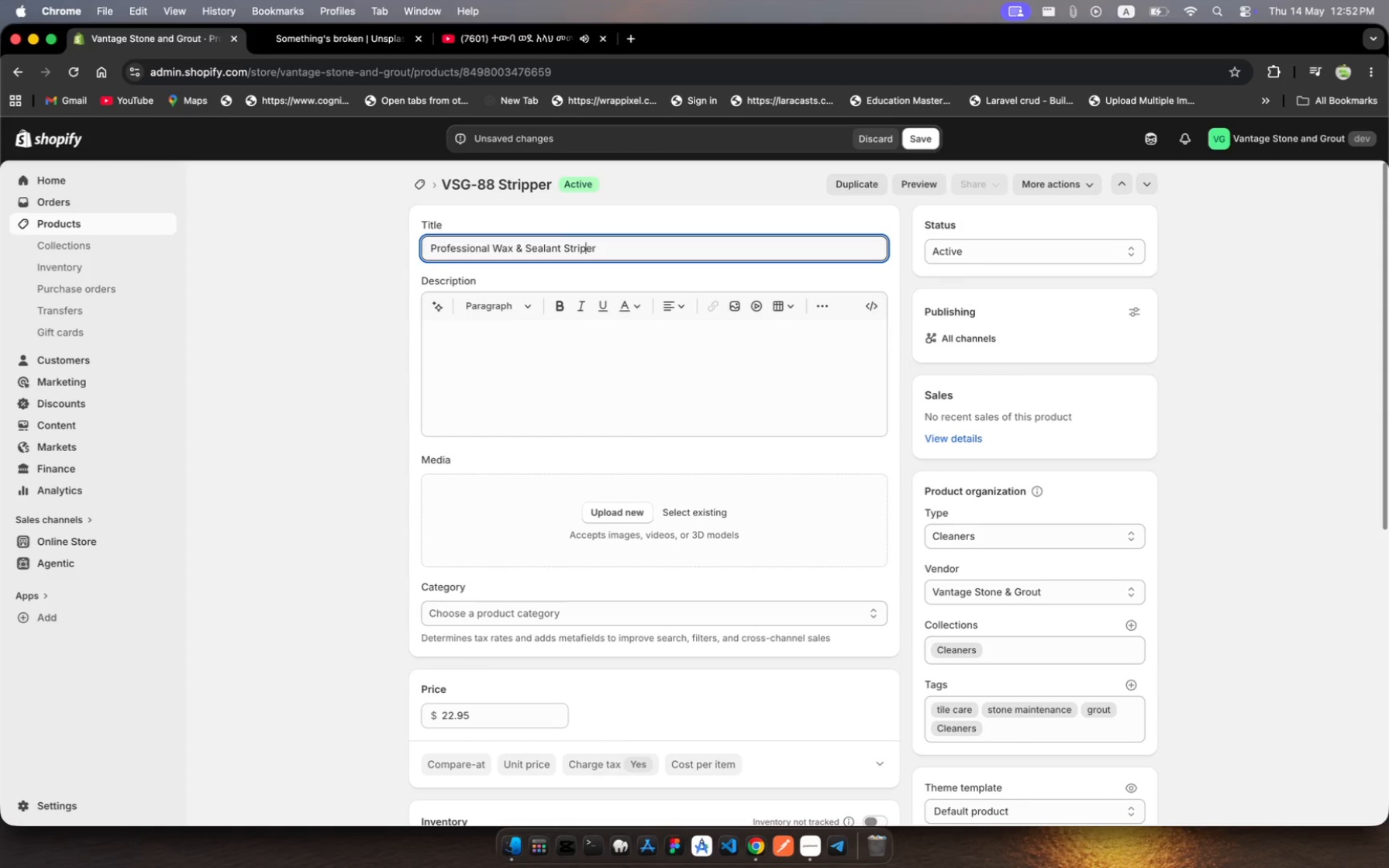 
key(P)
 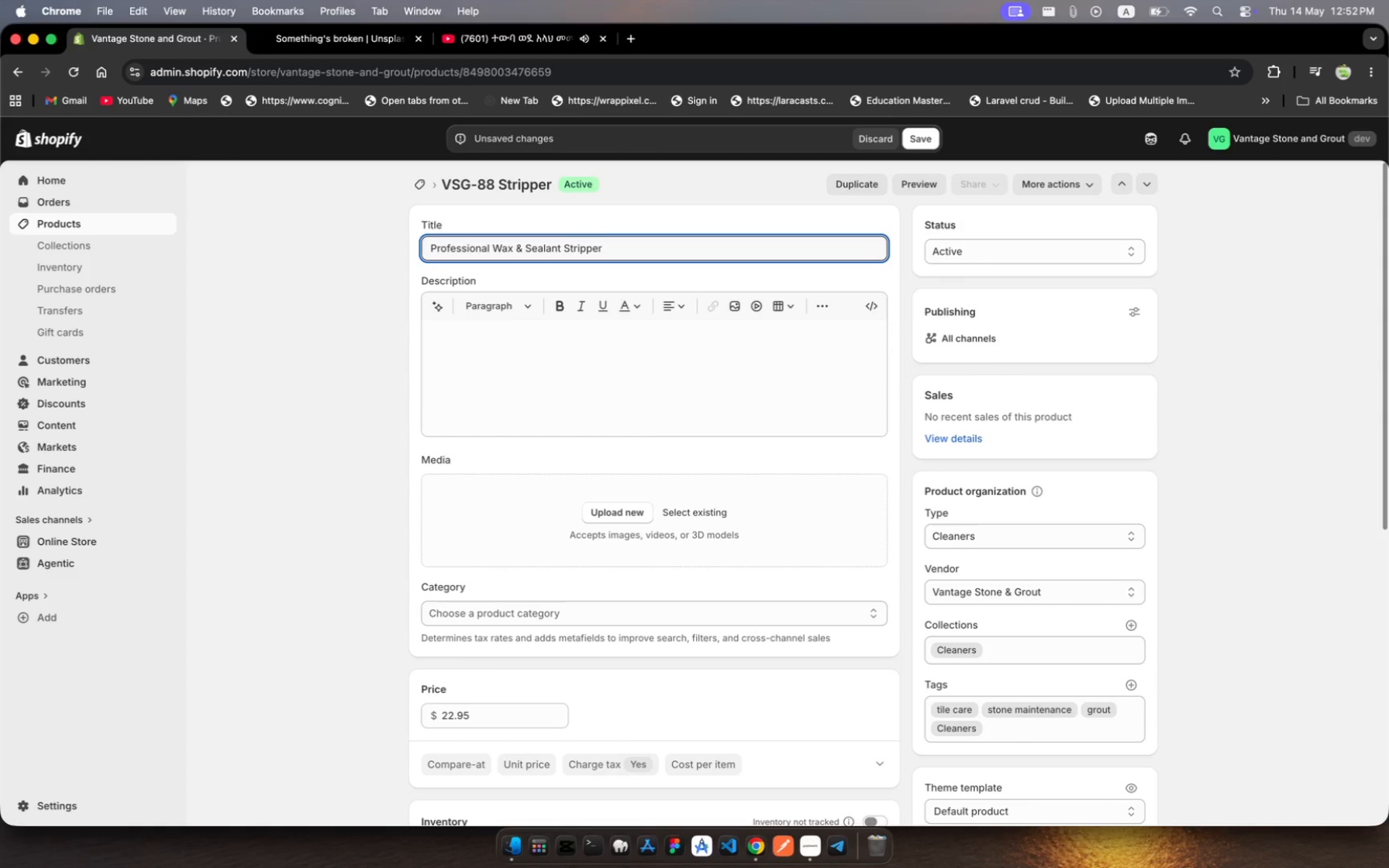 
hold_key(key=ArrowRight, duration=0.92)
 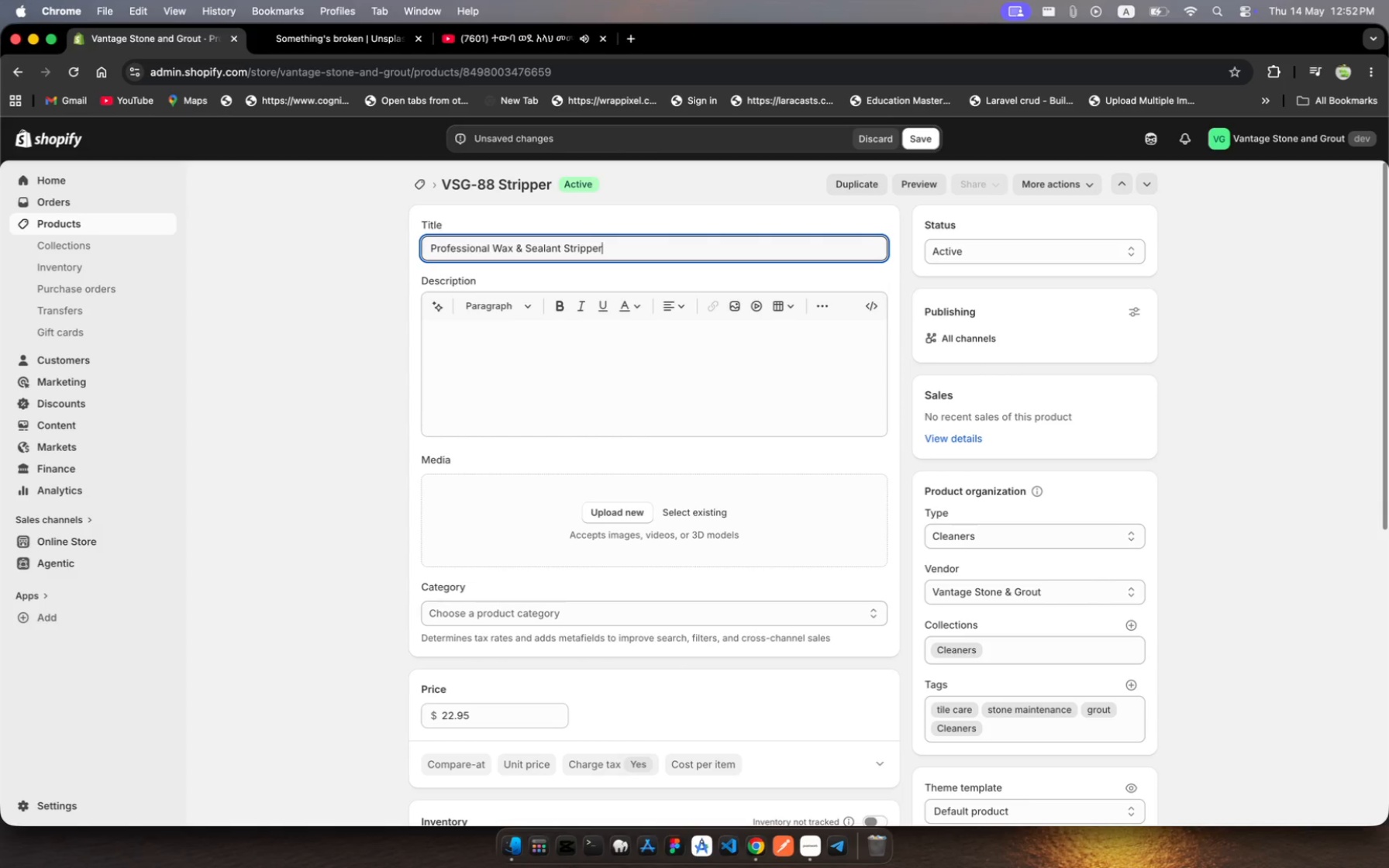 
key(Space)
 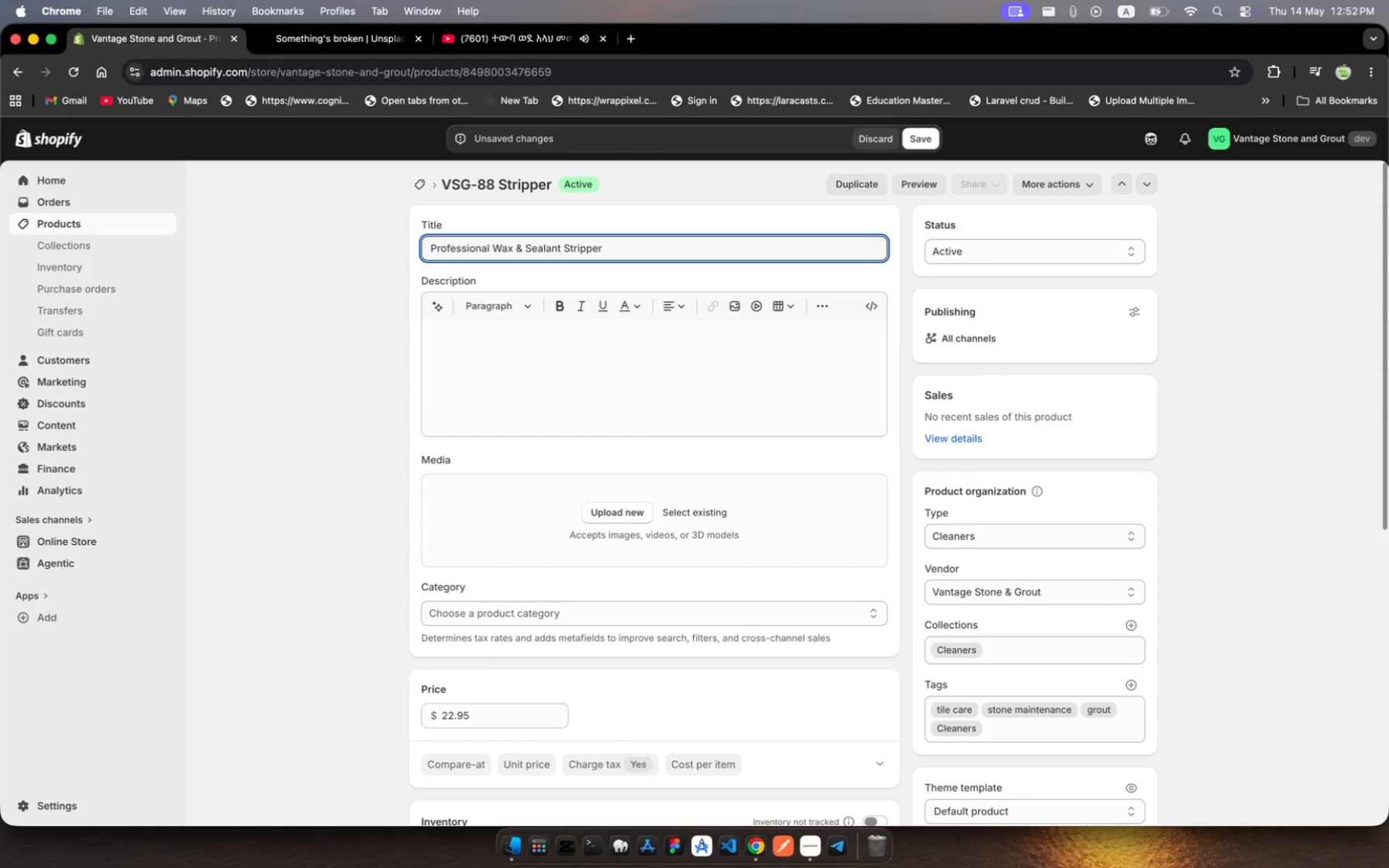 
type(for ti)
 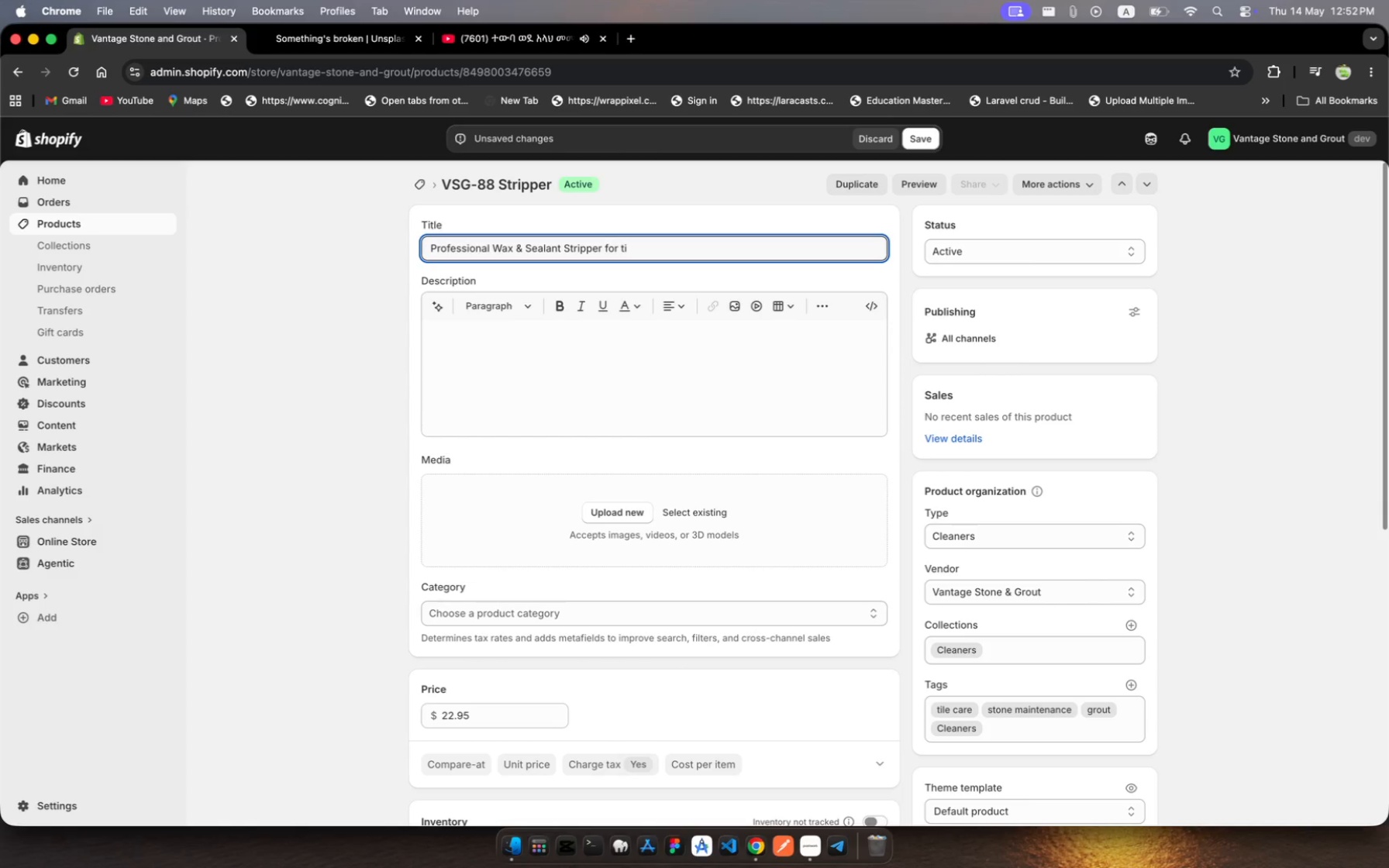 
key(Backspace)
key(Backspace)
type(Tie & Stoe Floors)
 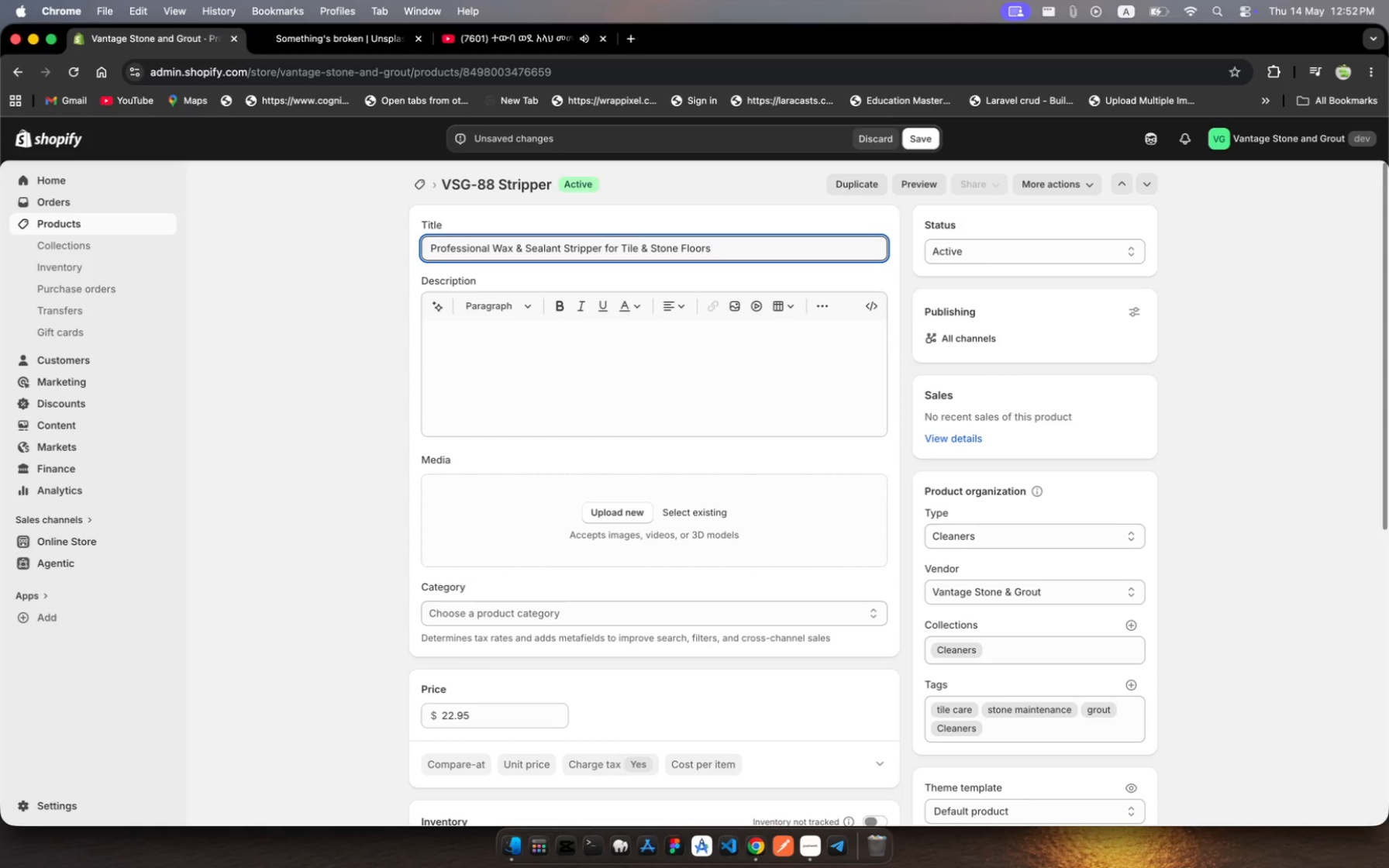 
 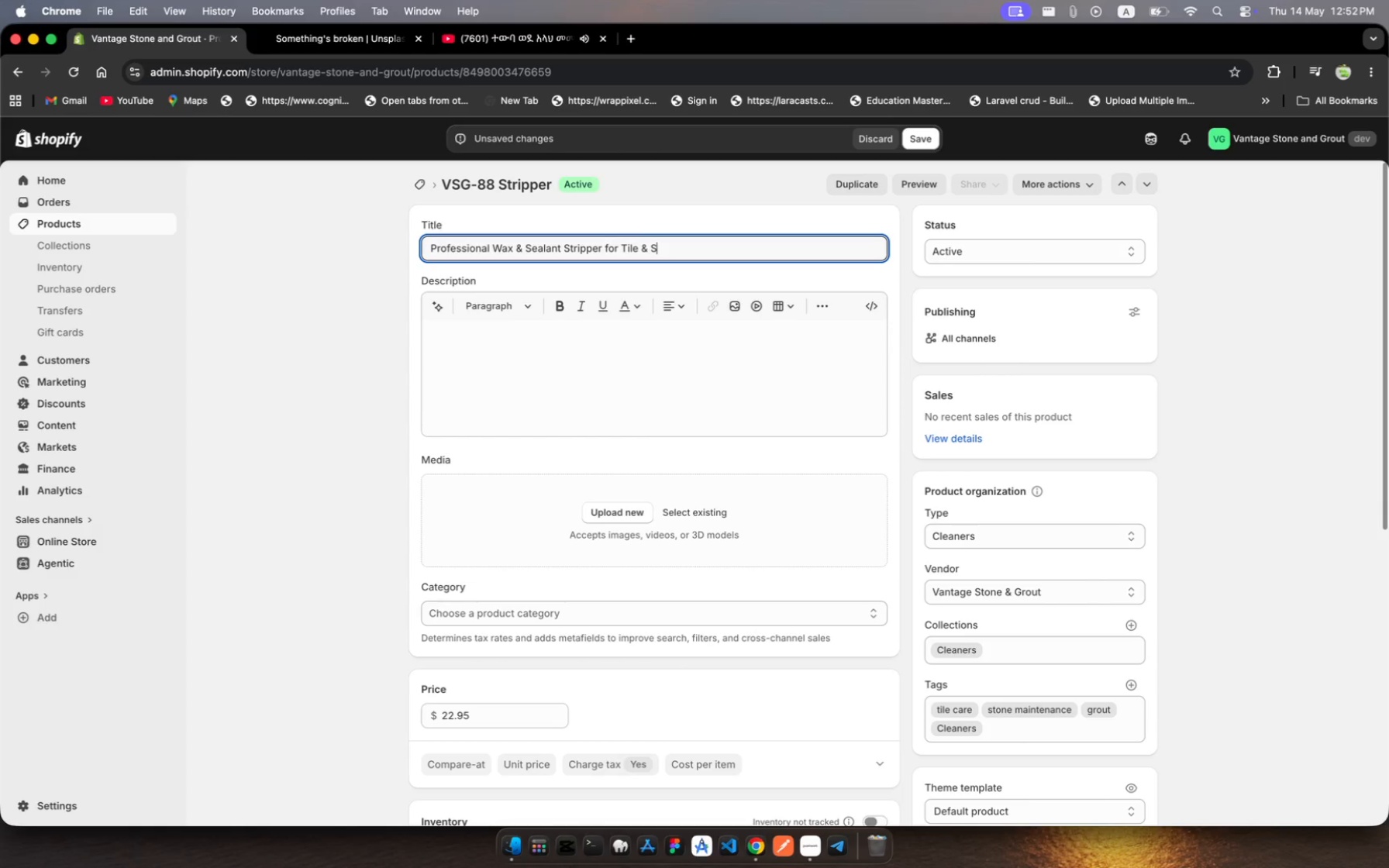 
hold_key(key=N, duration=0.35)
 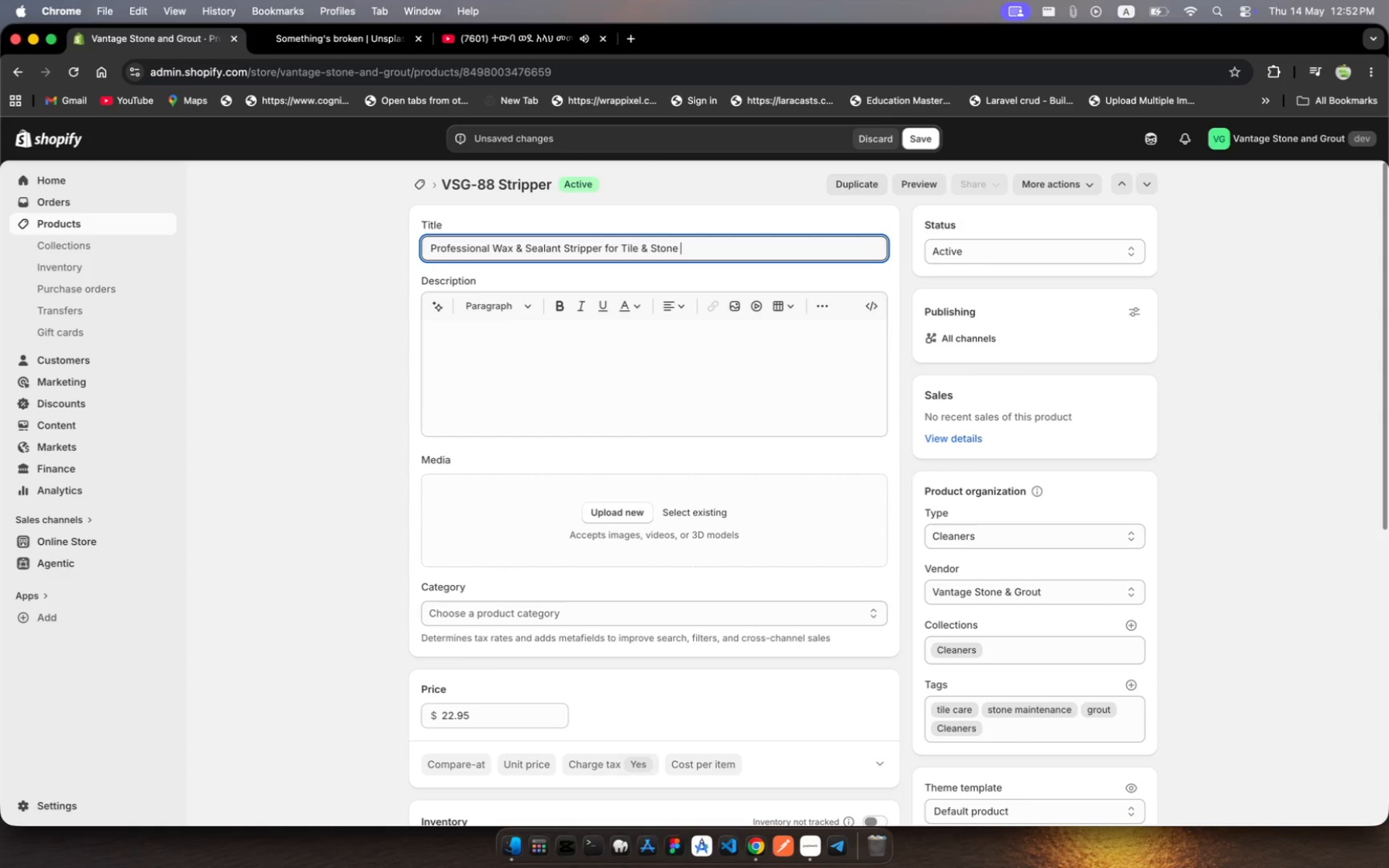 
scroll: coordinate [539, 535], scroll_direction: down, amount: 137.0
 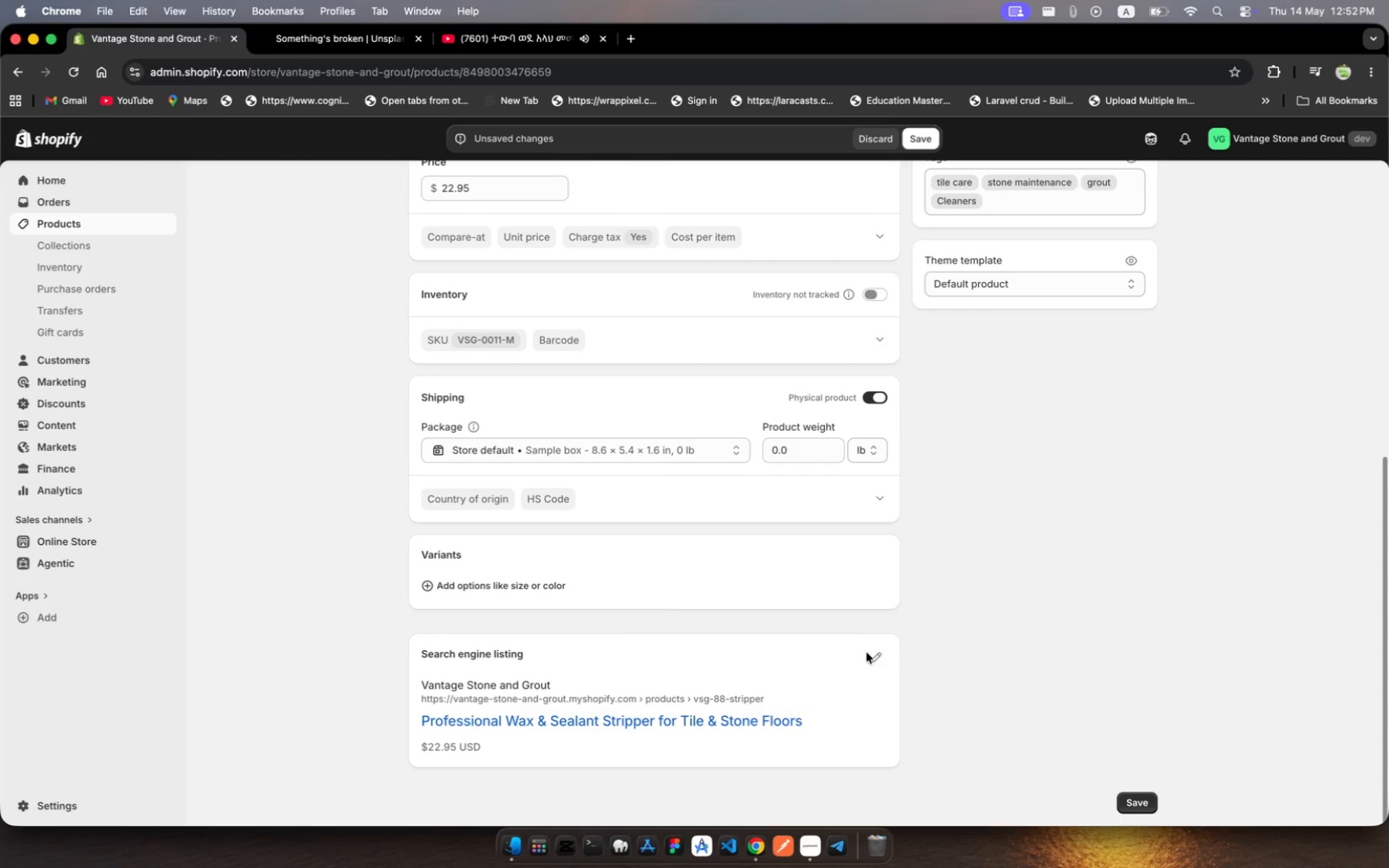 
left_click([880, 654])
 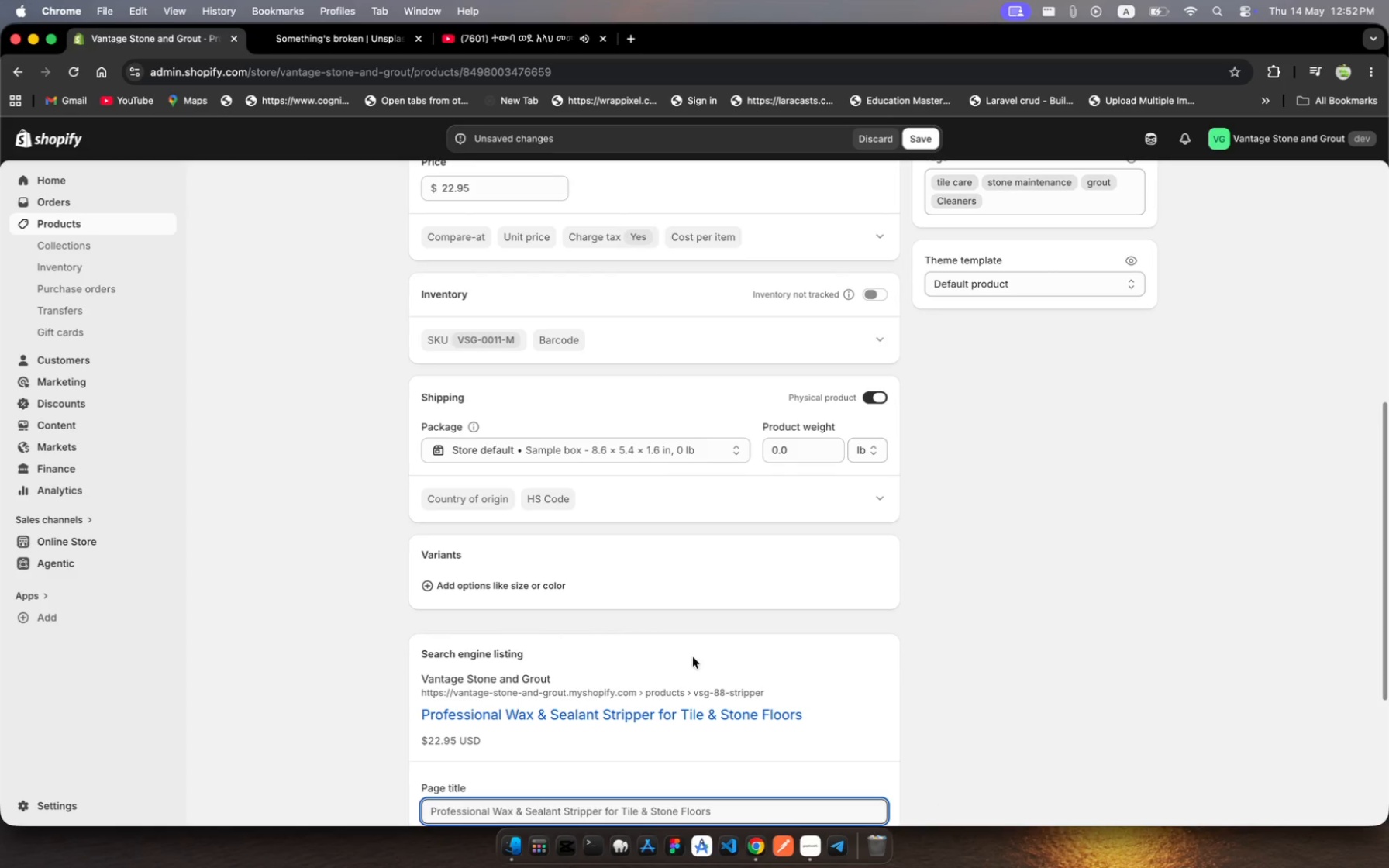 
scroll: coordinate [717, 703], scroll_direction: down, amount: 48.0
 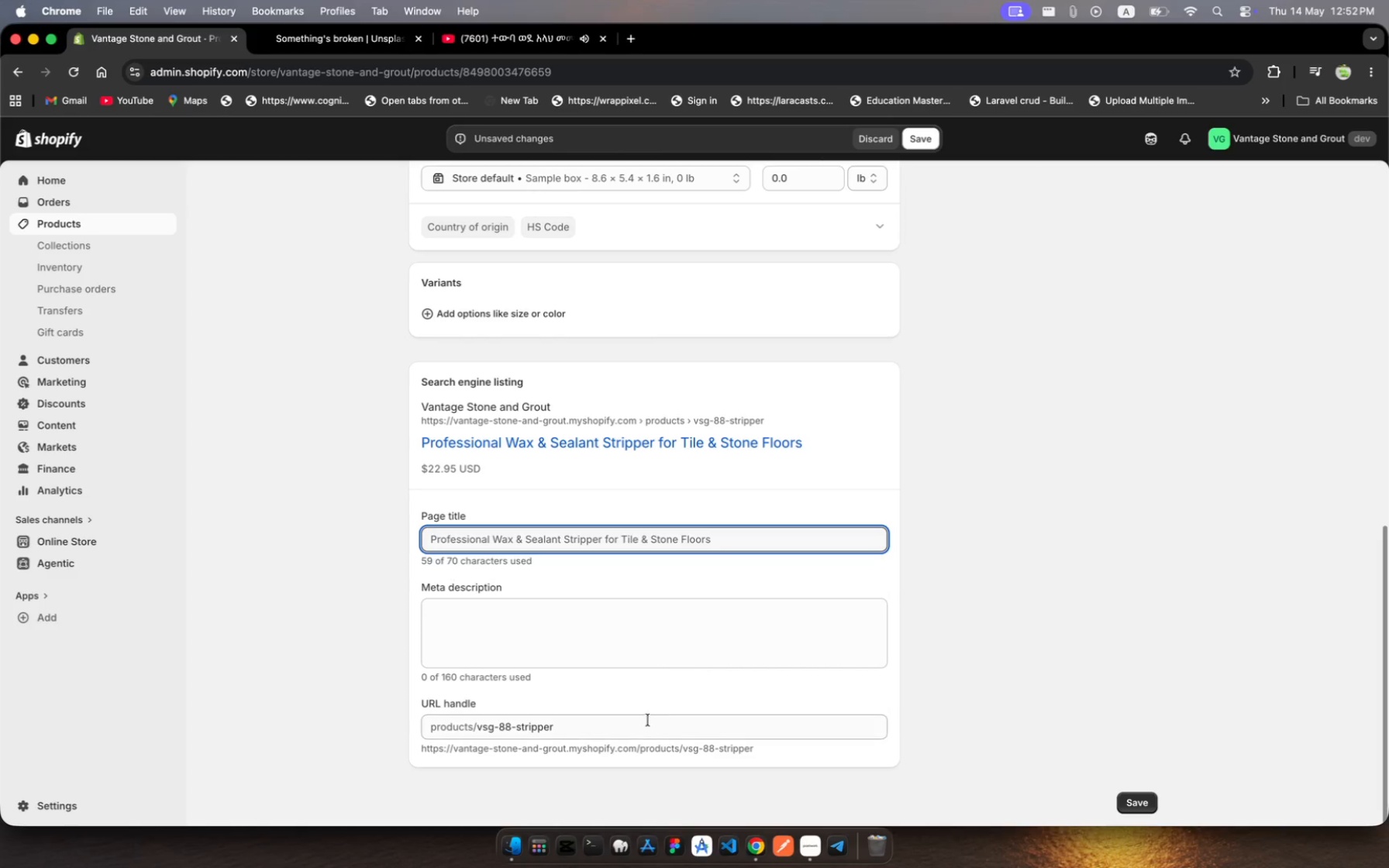 
left_click([646, 718])
 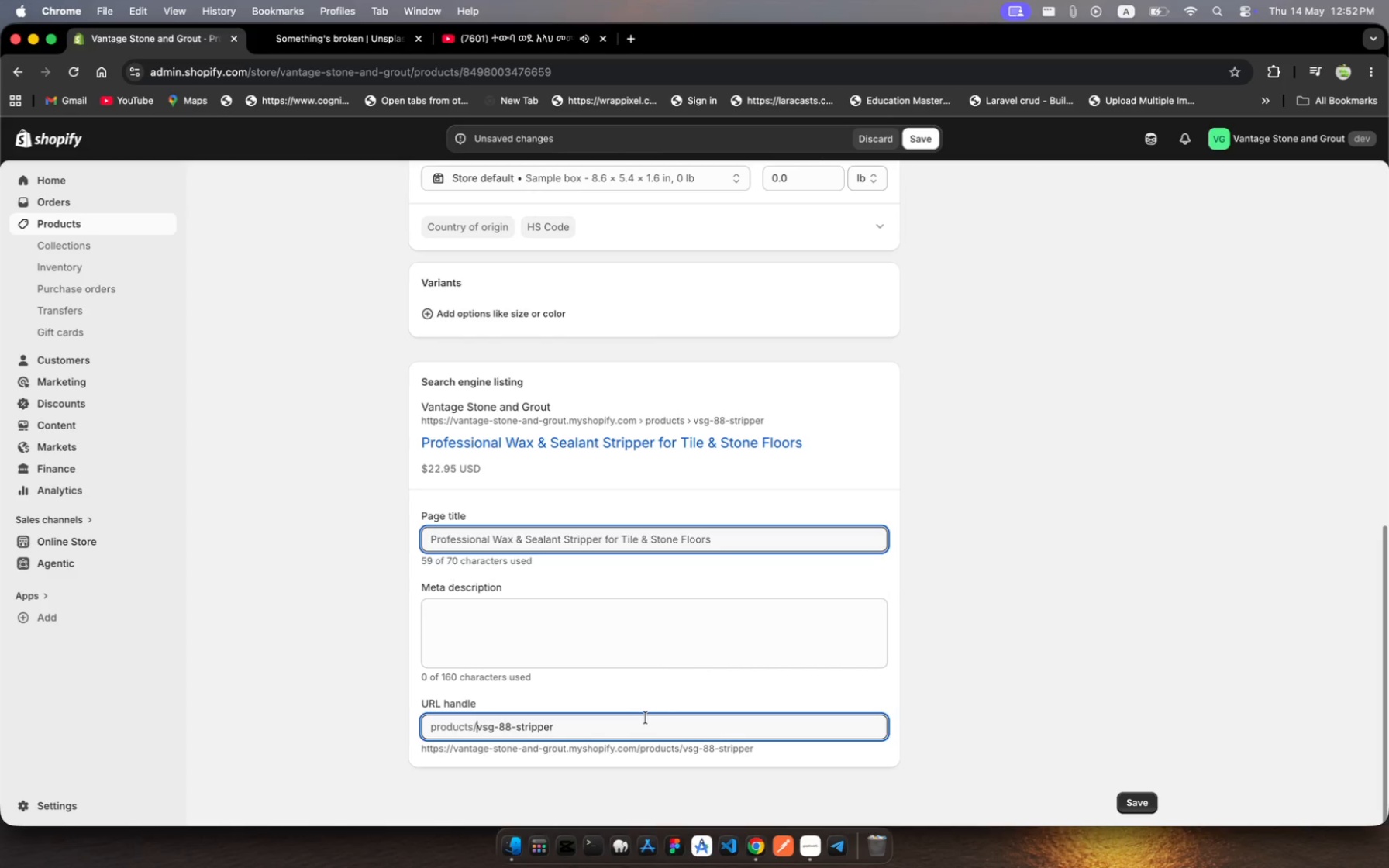 
hold_key(key=ArrowRight, duration=1.5)
 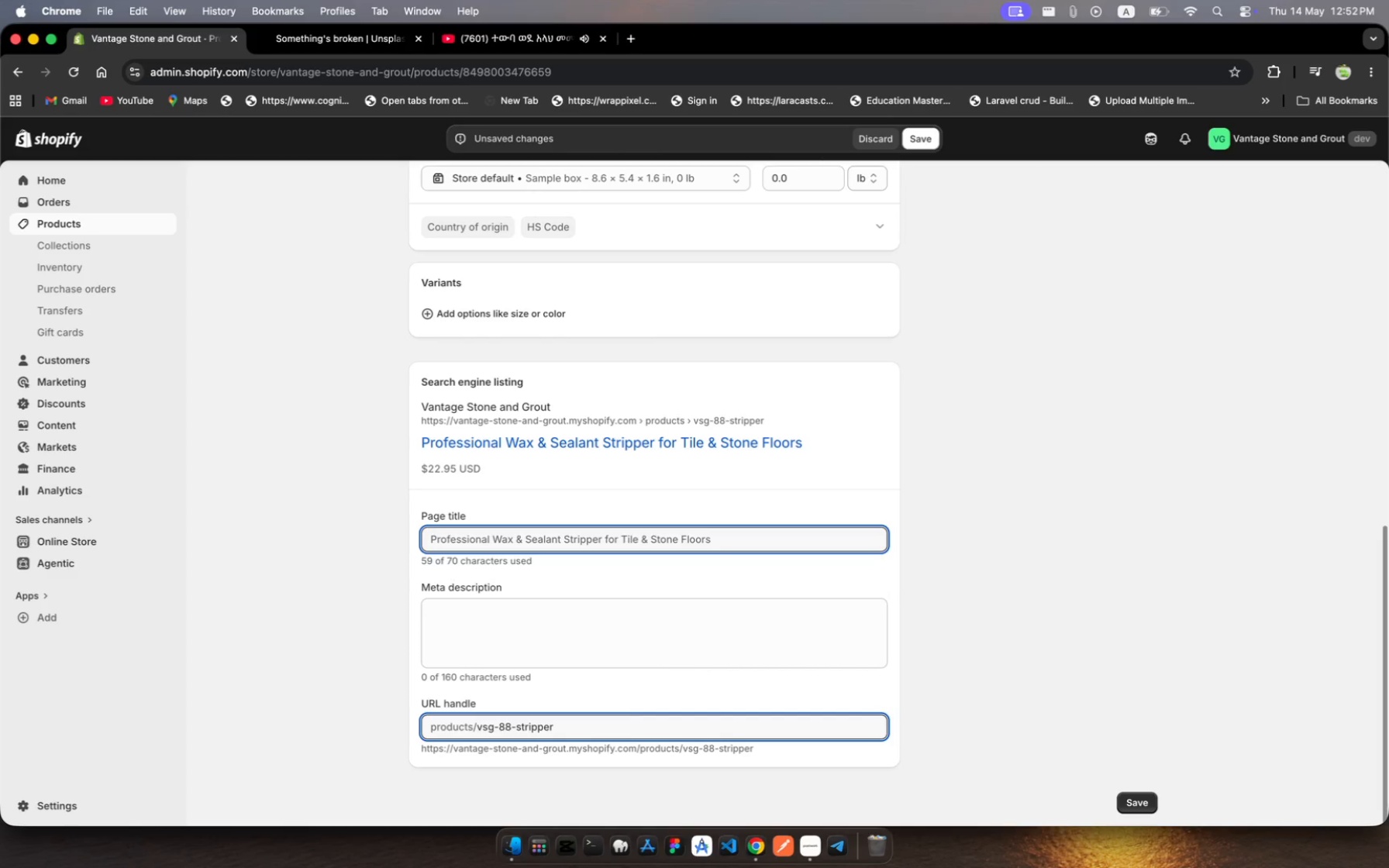 
hold_key(key=ArrowRight, duration=0.49)
 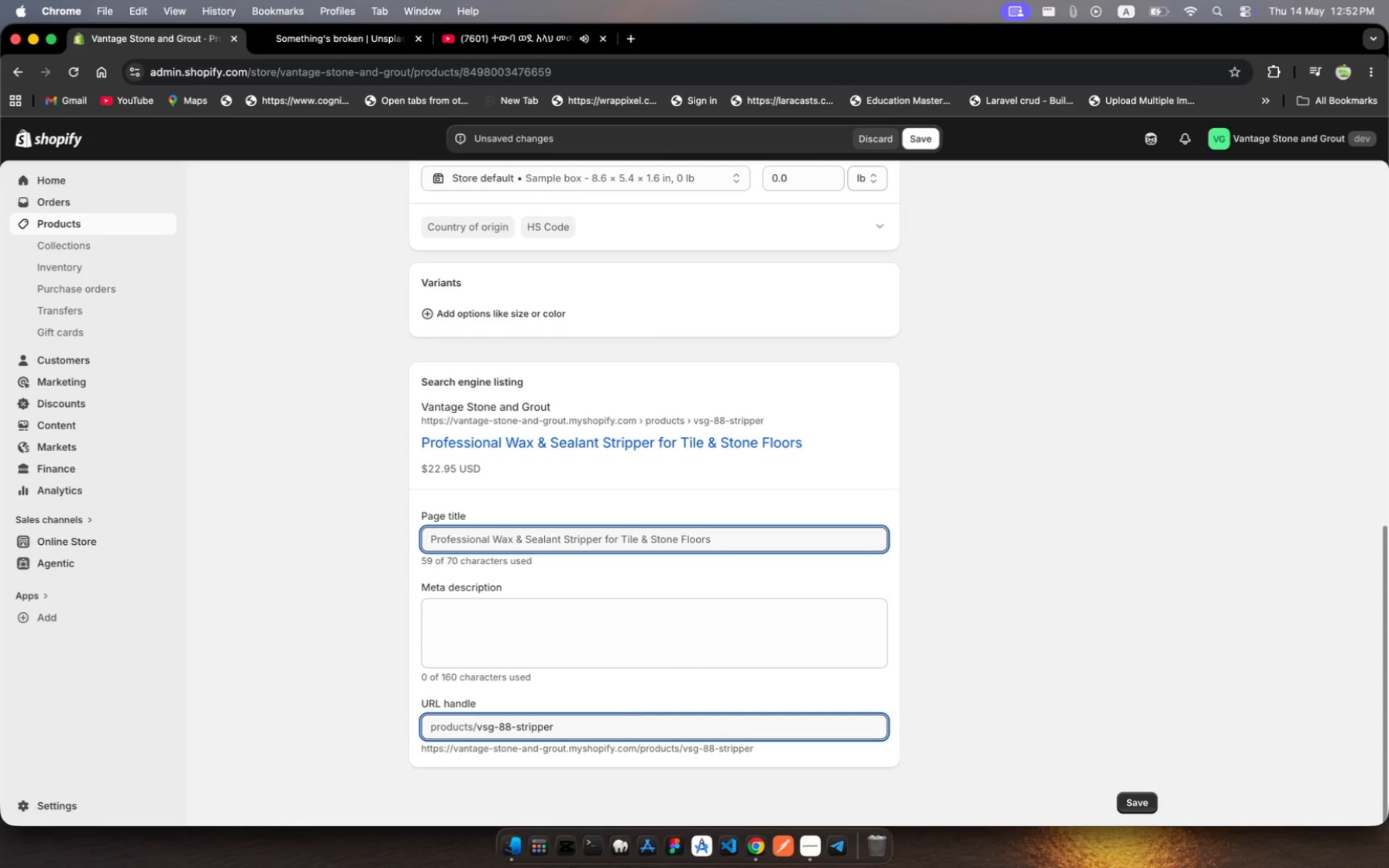 
key(Backspace)
 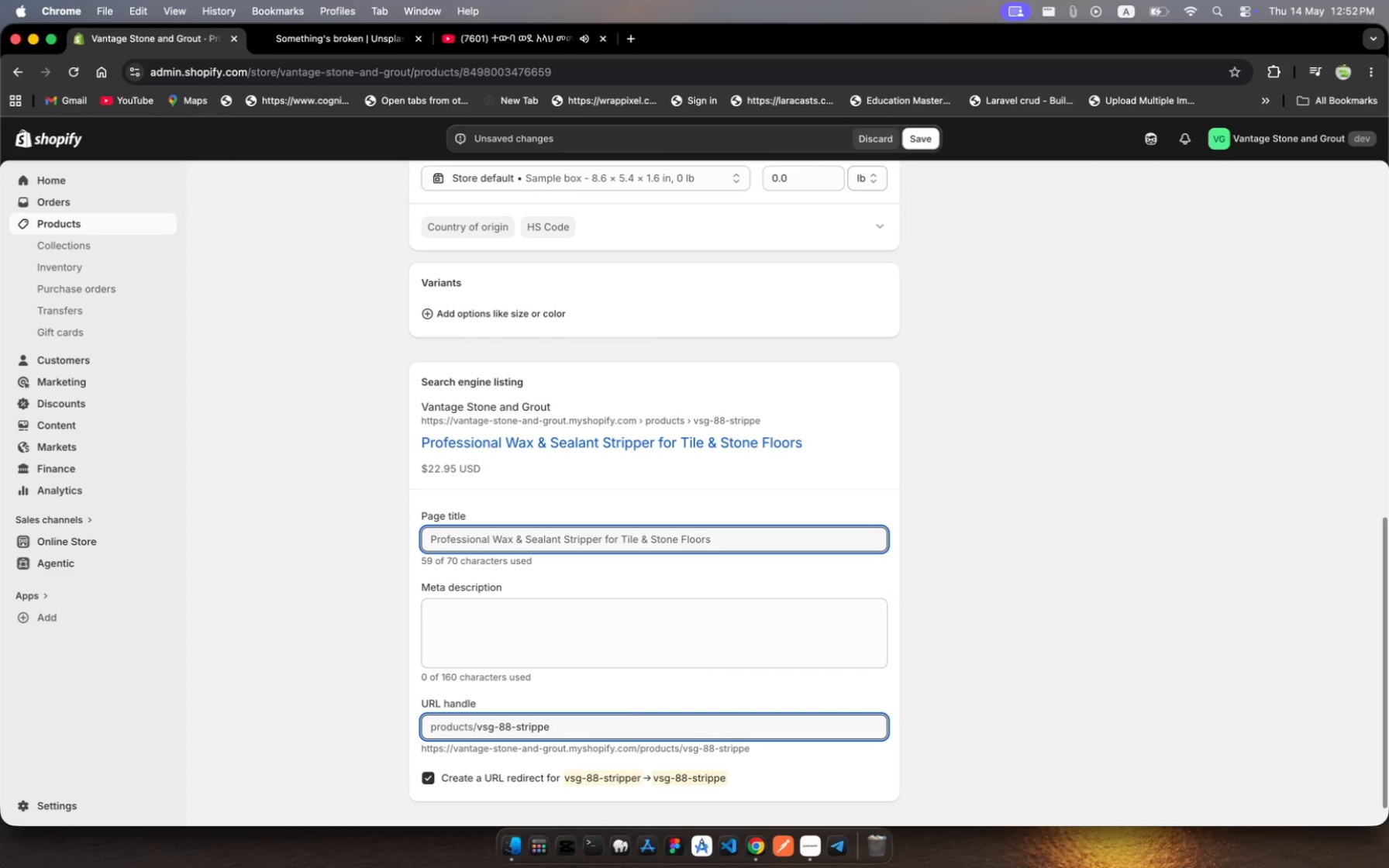 
hold_key(key=Backspace, duration=0.49)
 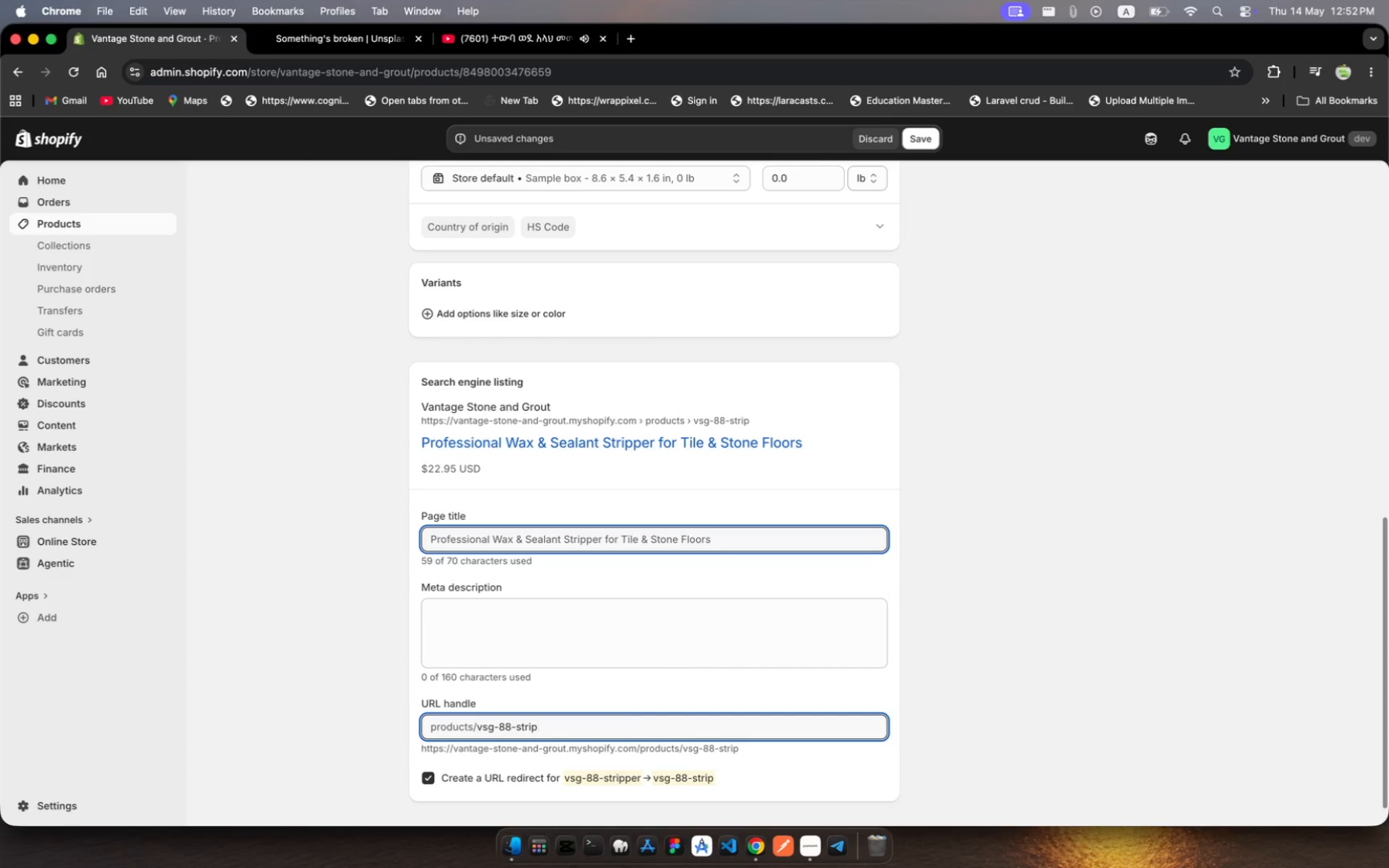 
key(Backspace)
 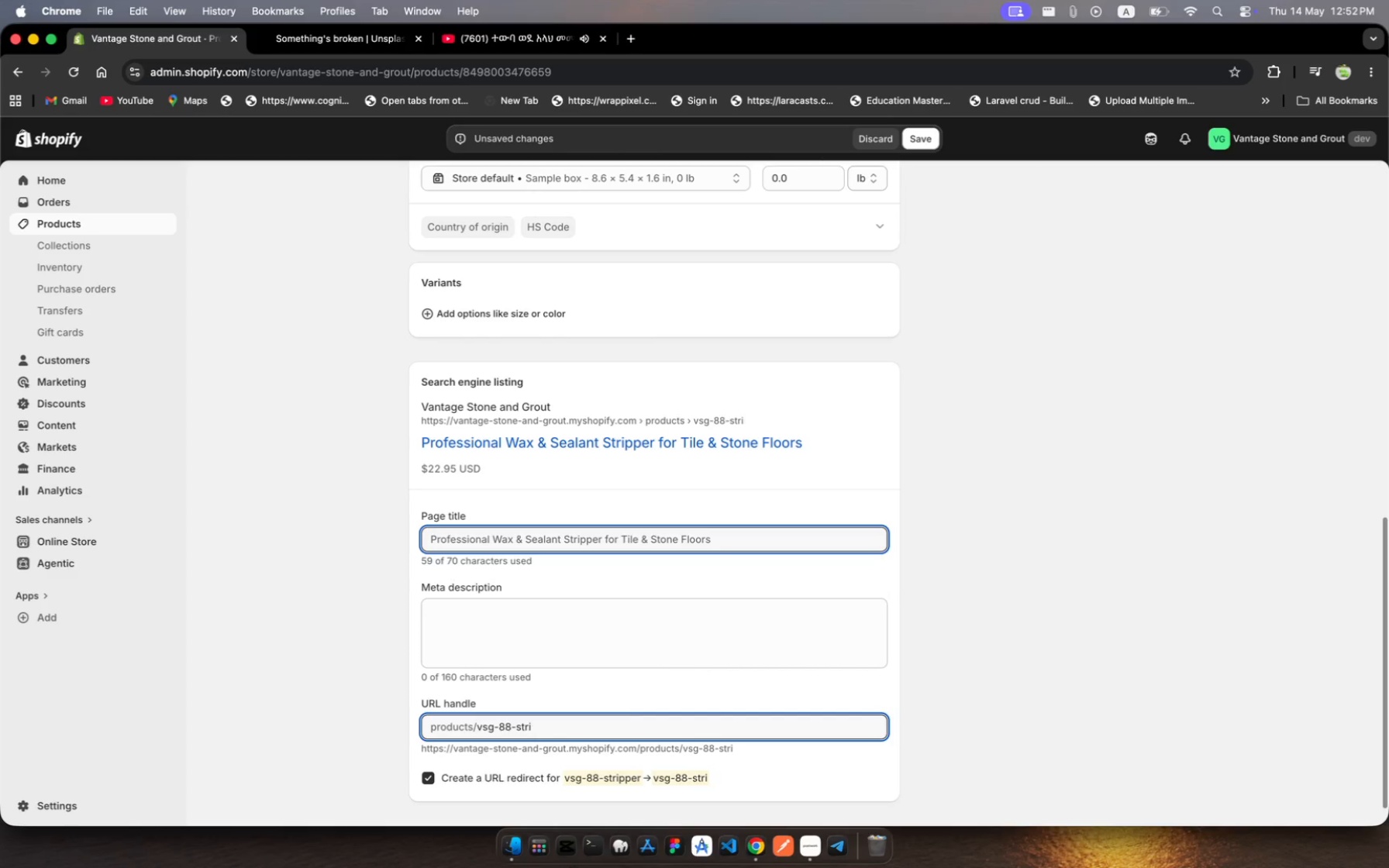 
key(Backspace)
 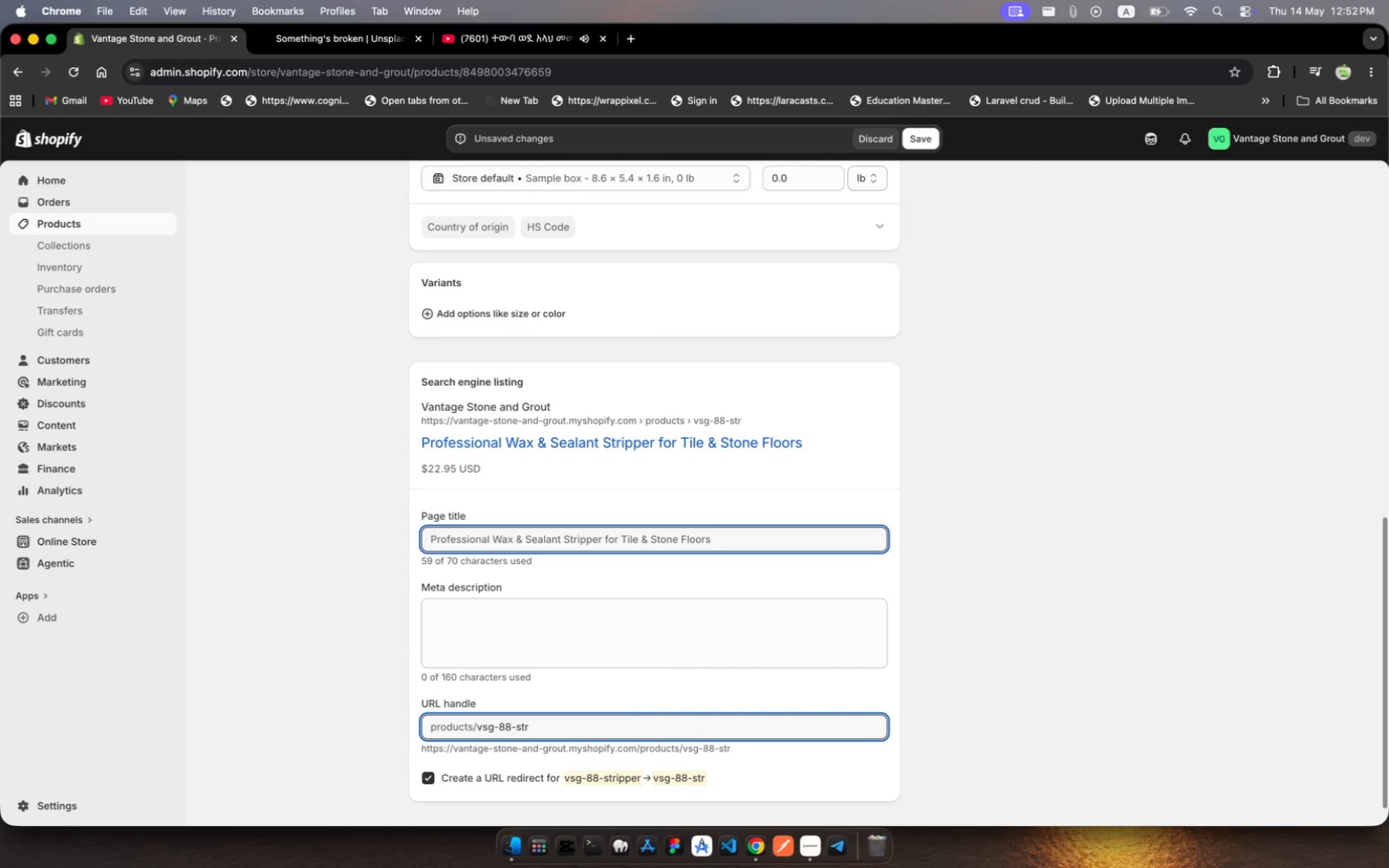 
key(Backspace)
 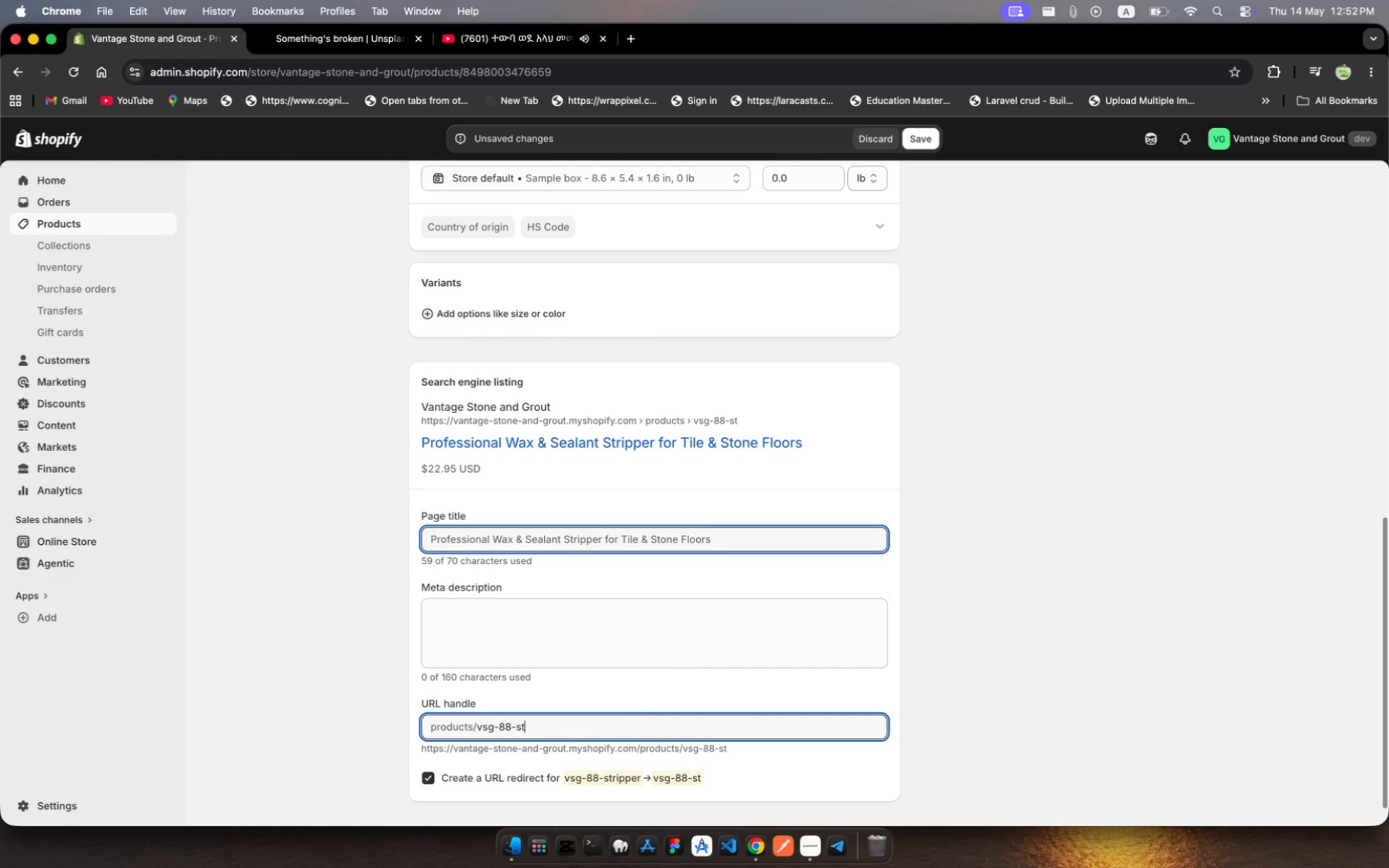 
key(Backspace)
 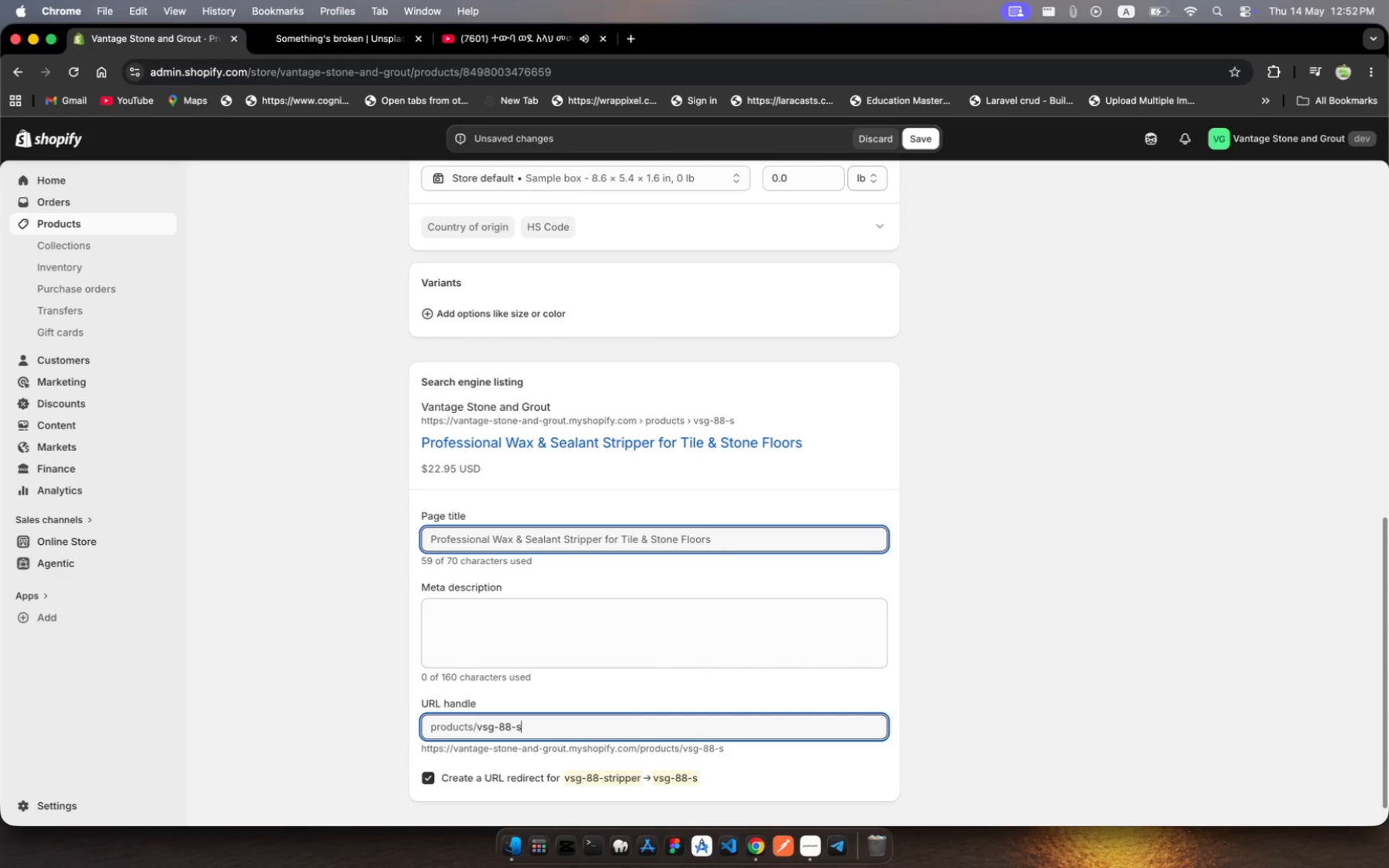 
key(Backspace)
 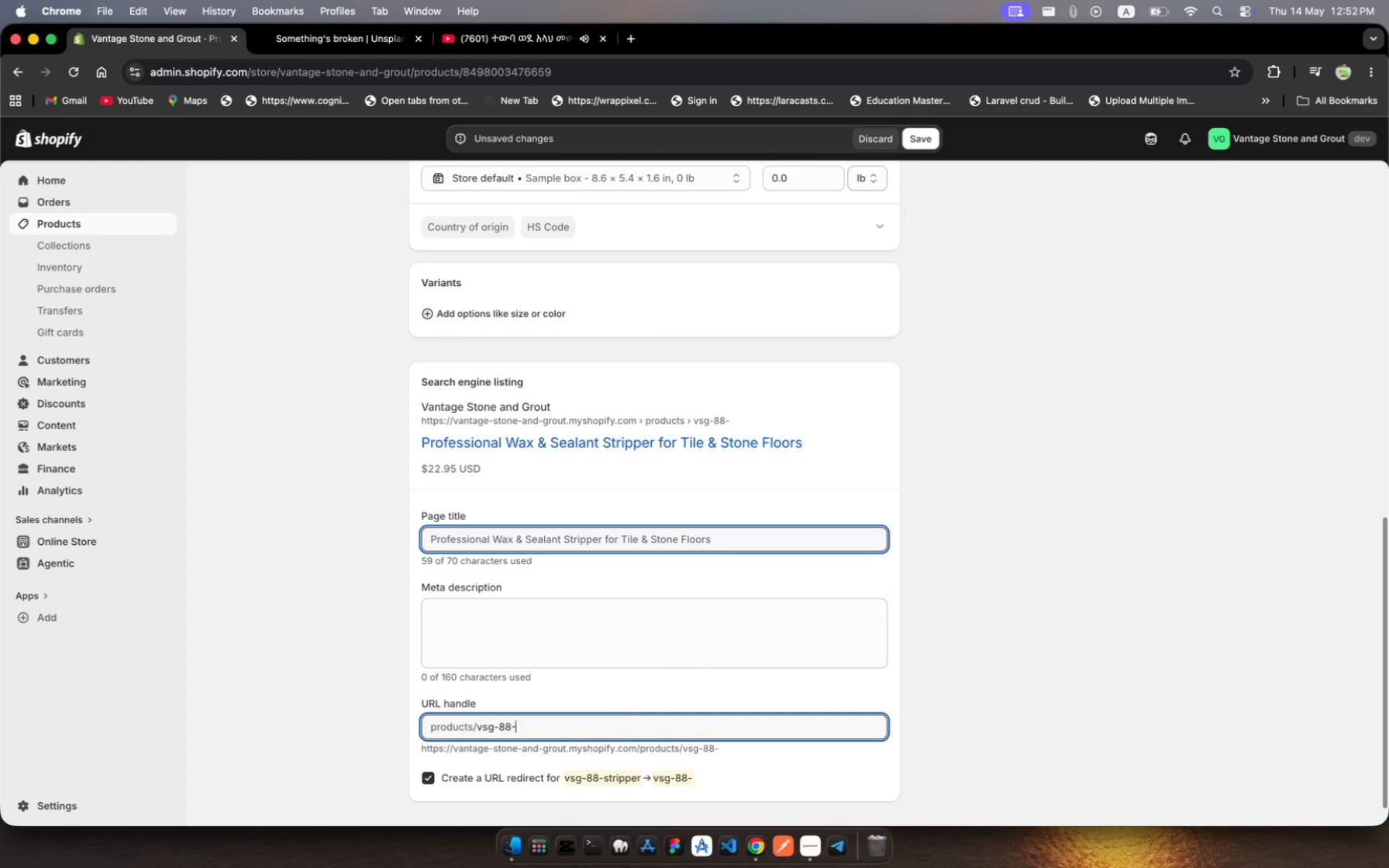 
key(Backspace)
 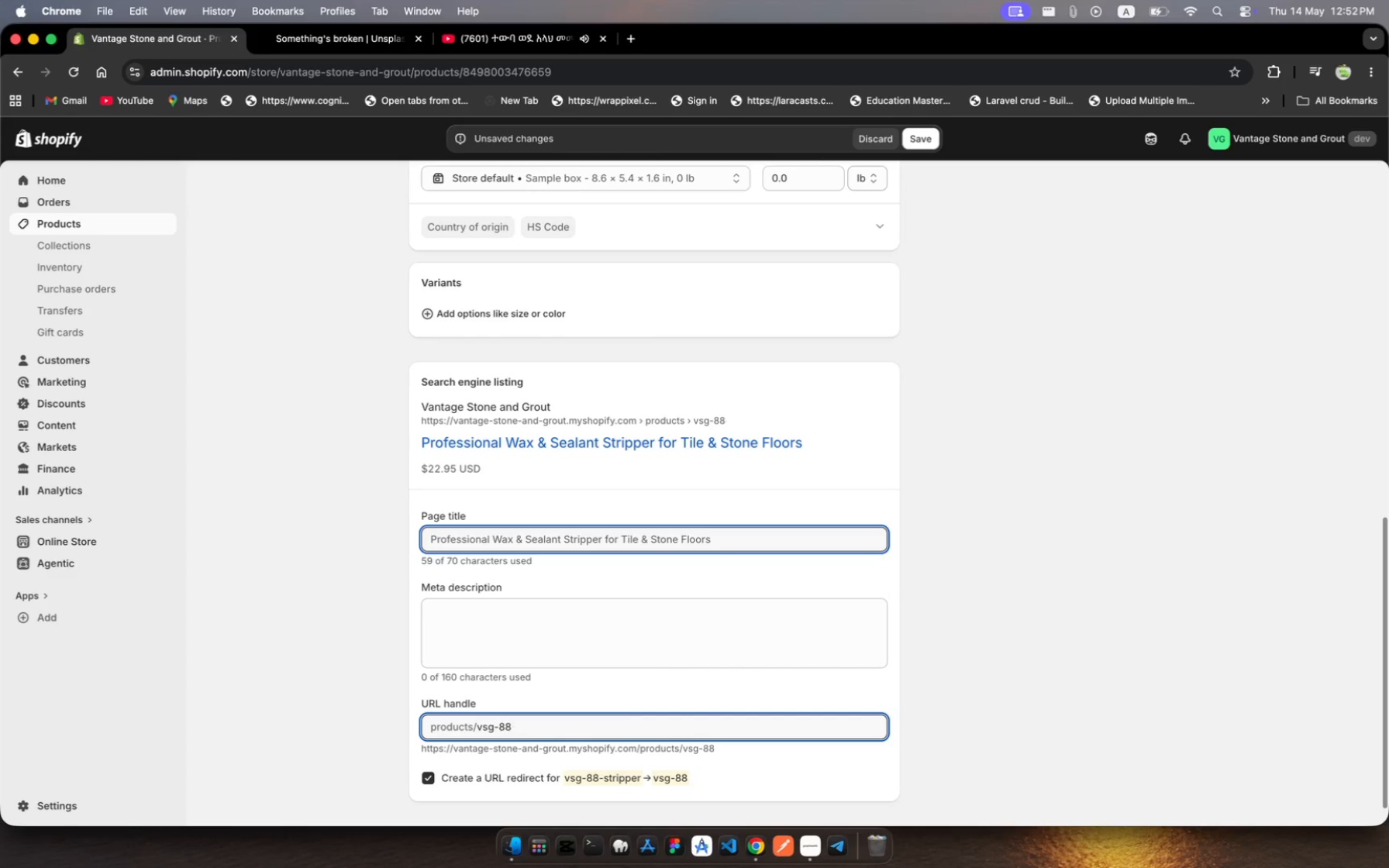 
key(Backspace)
 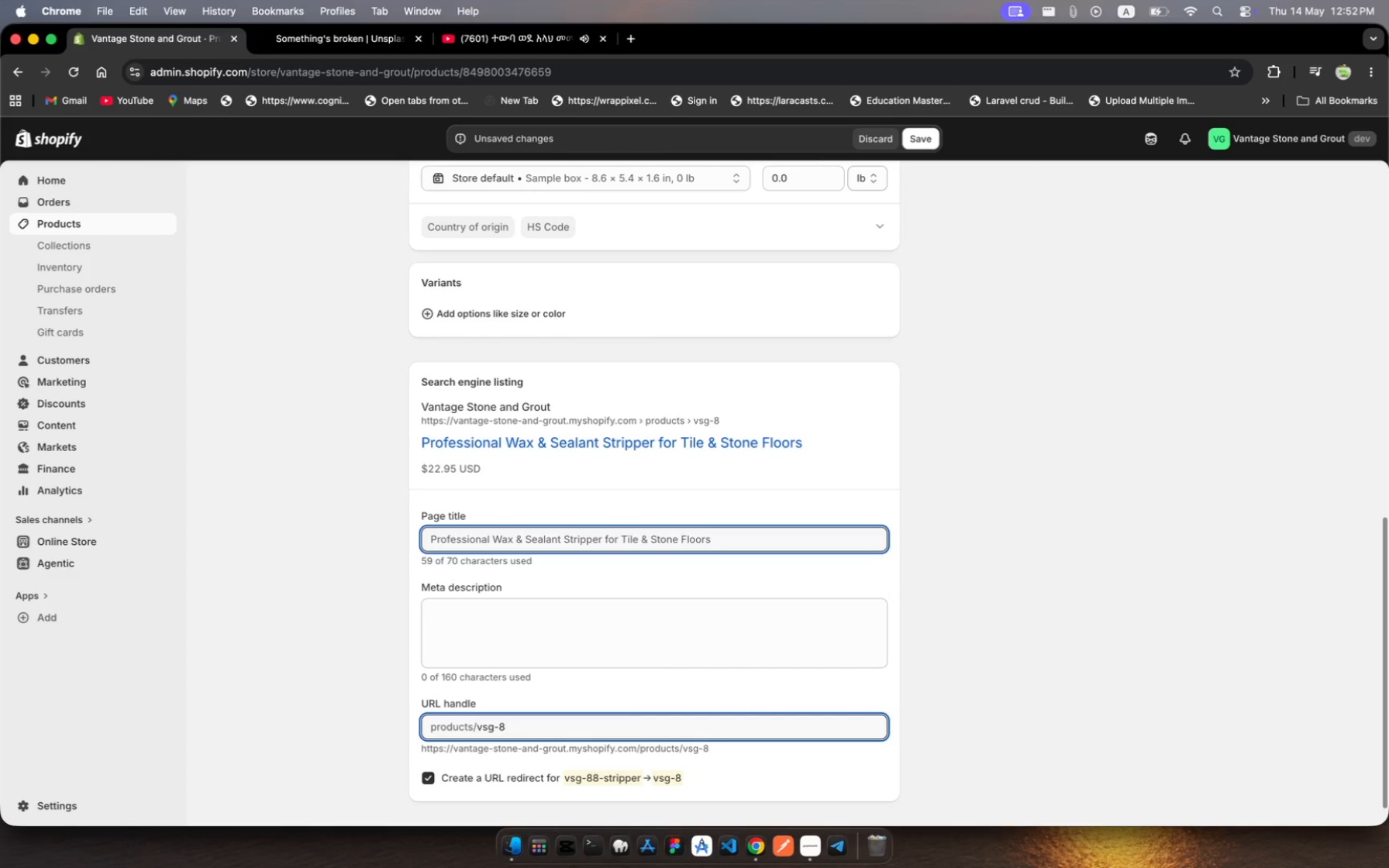 
key(Backspace)
 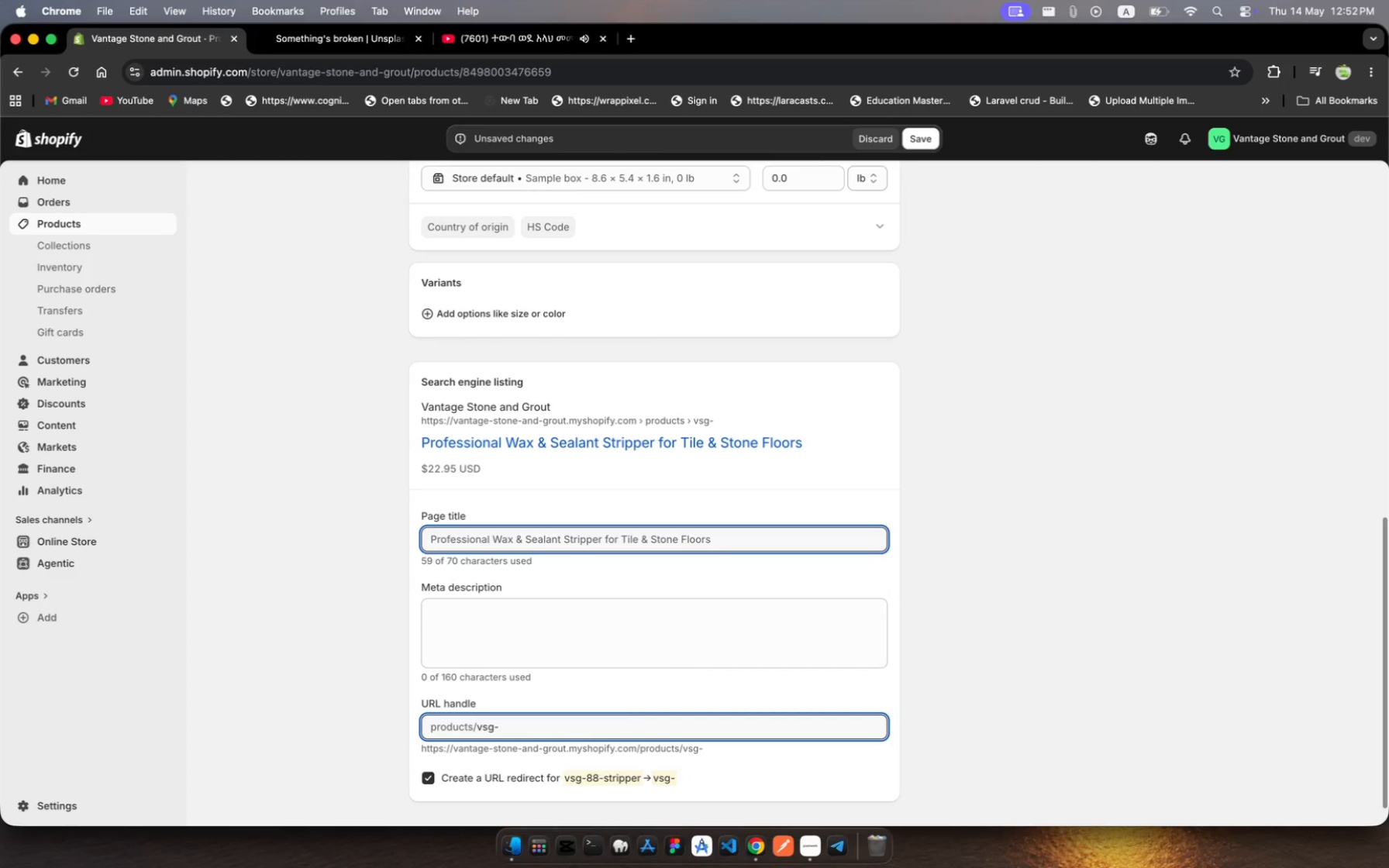 
key(Backspace)
 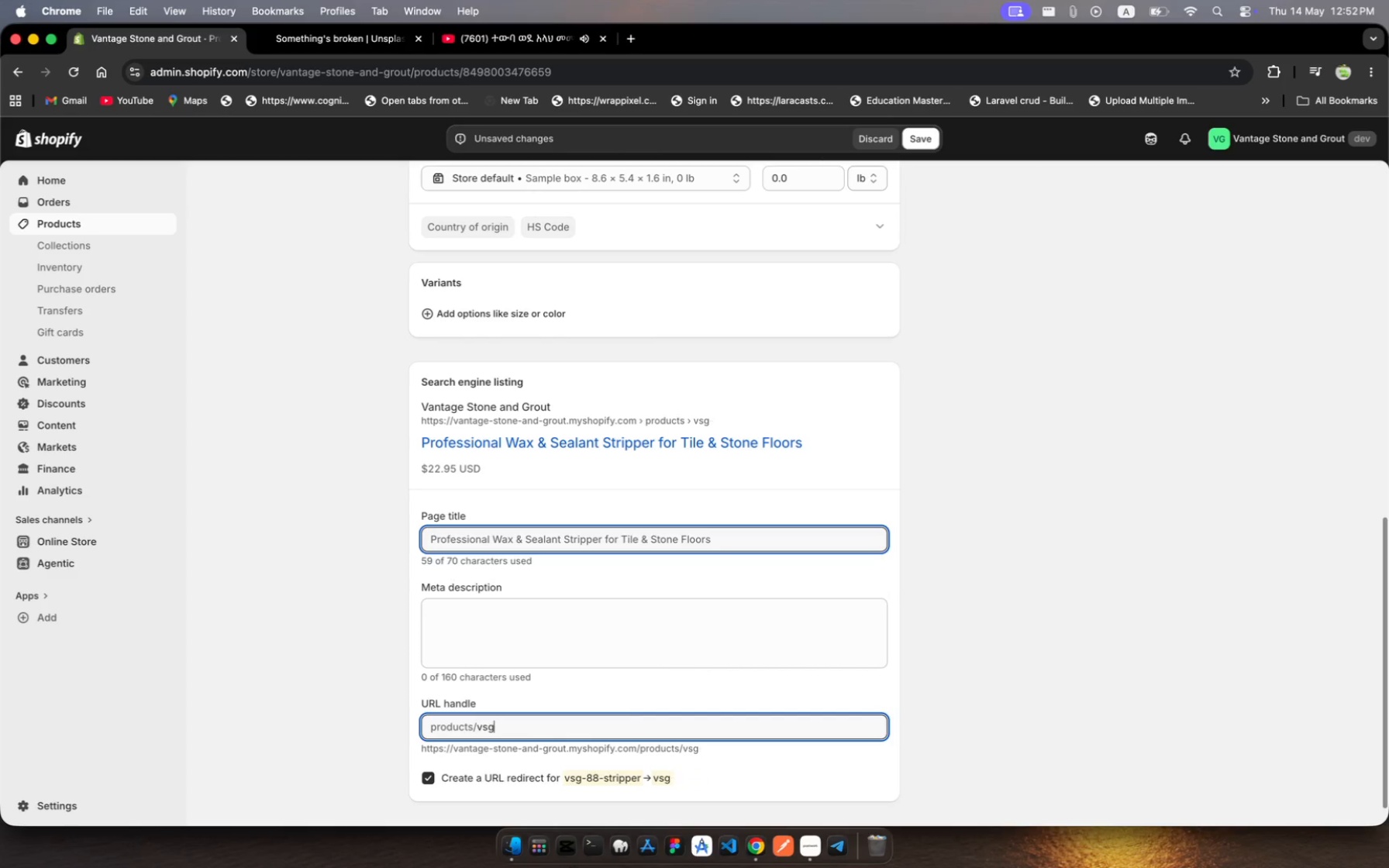 
key(Backspace)
 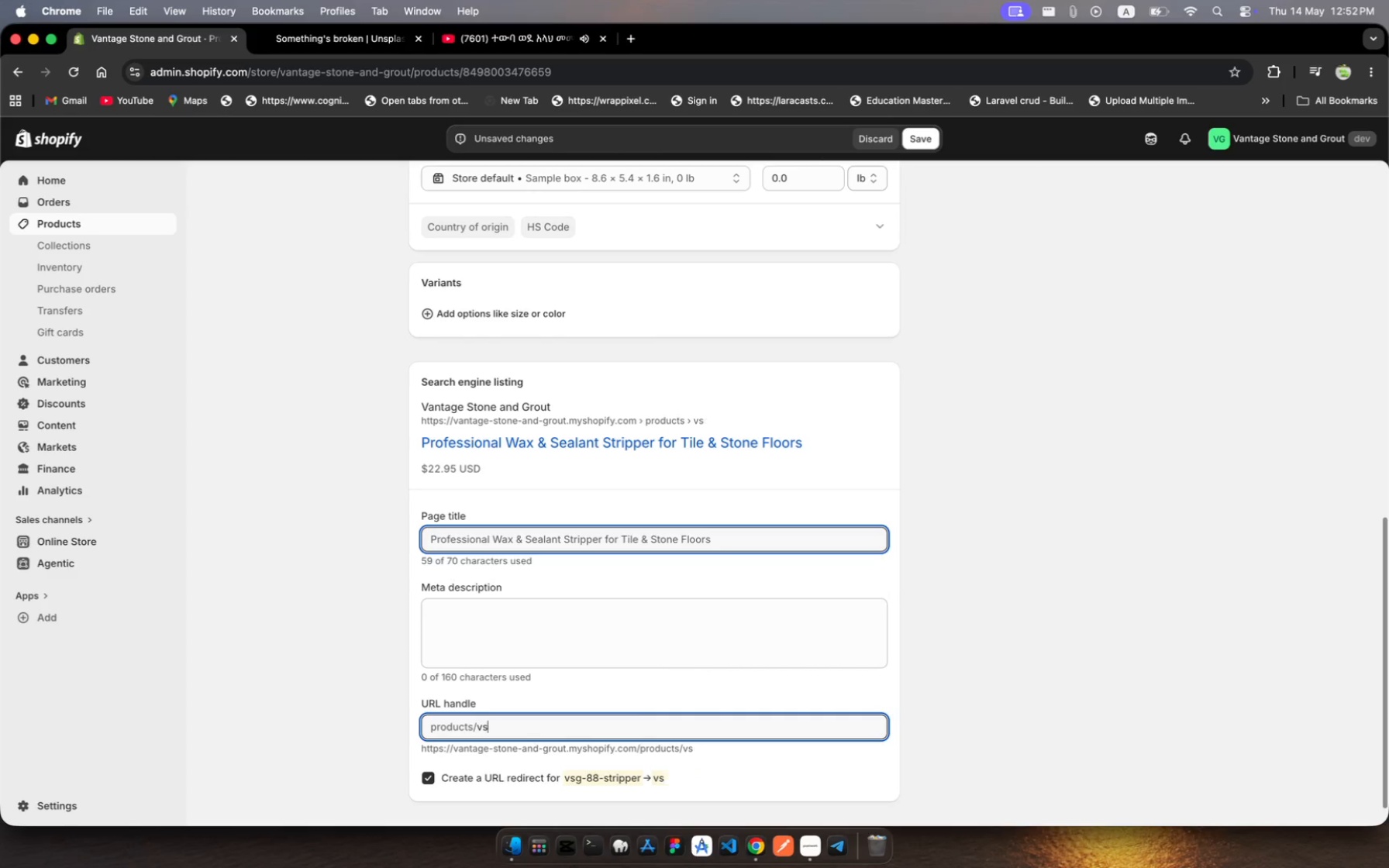 
key(Backspace)
 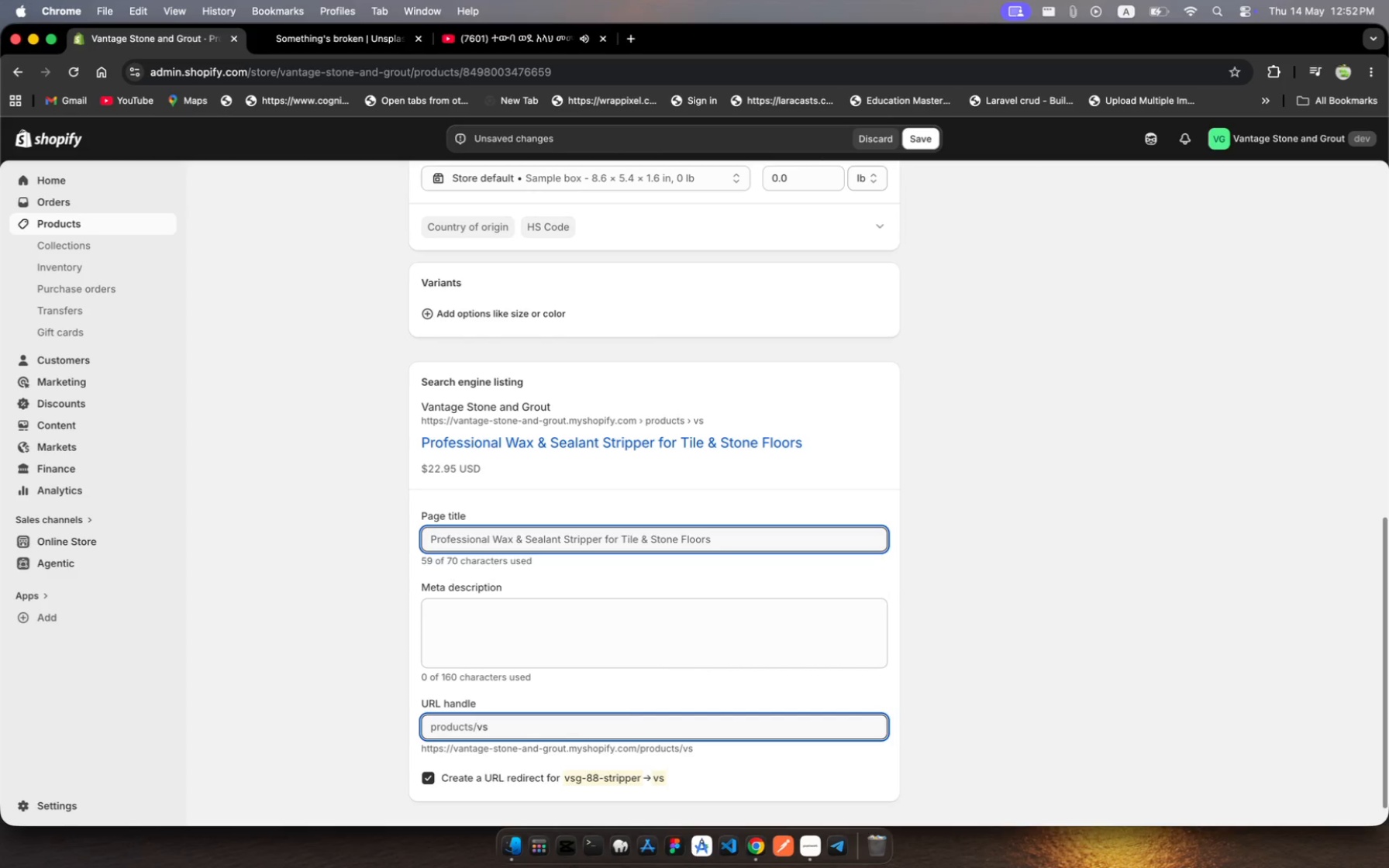 
key(Backspace)
 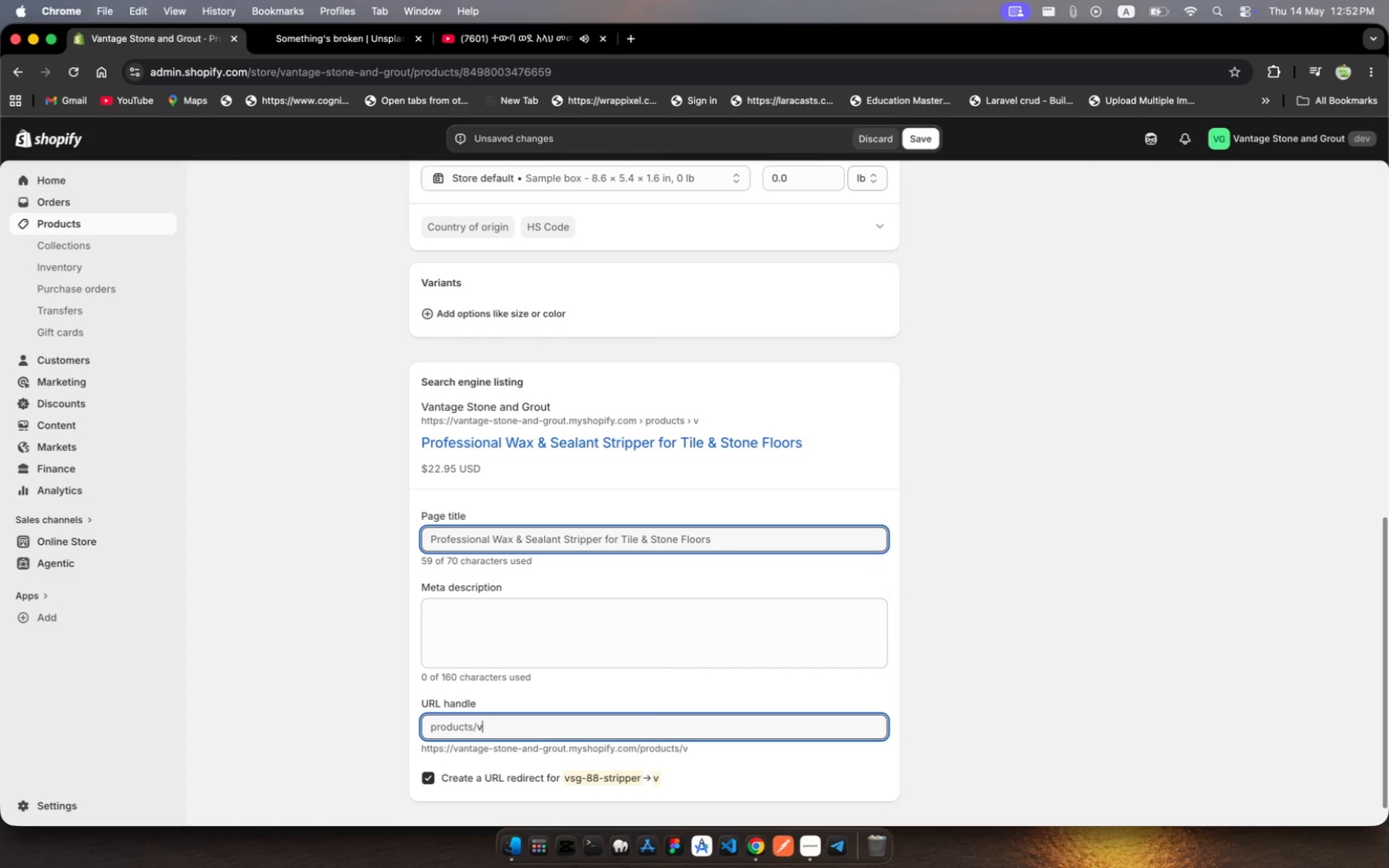 
key(Backspace)
 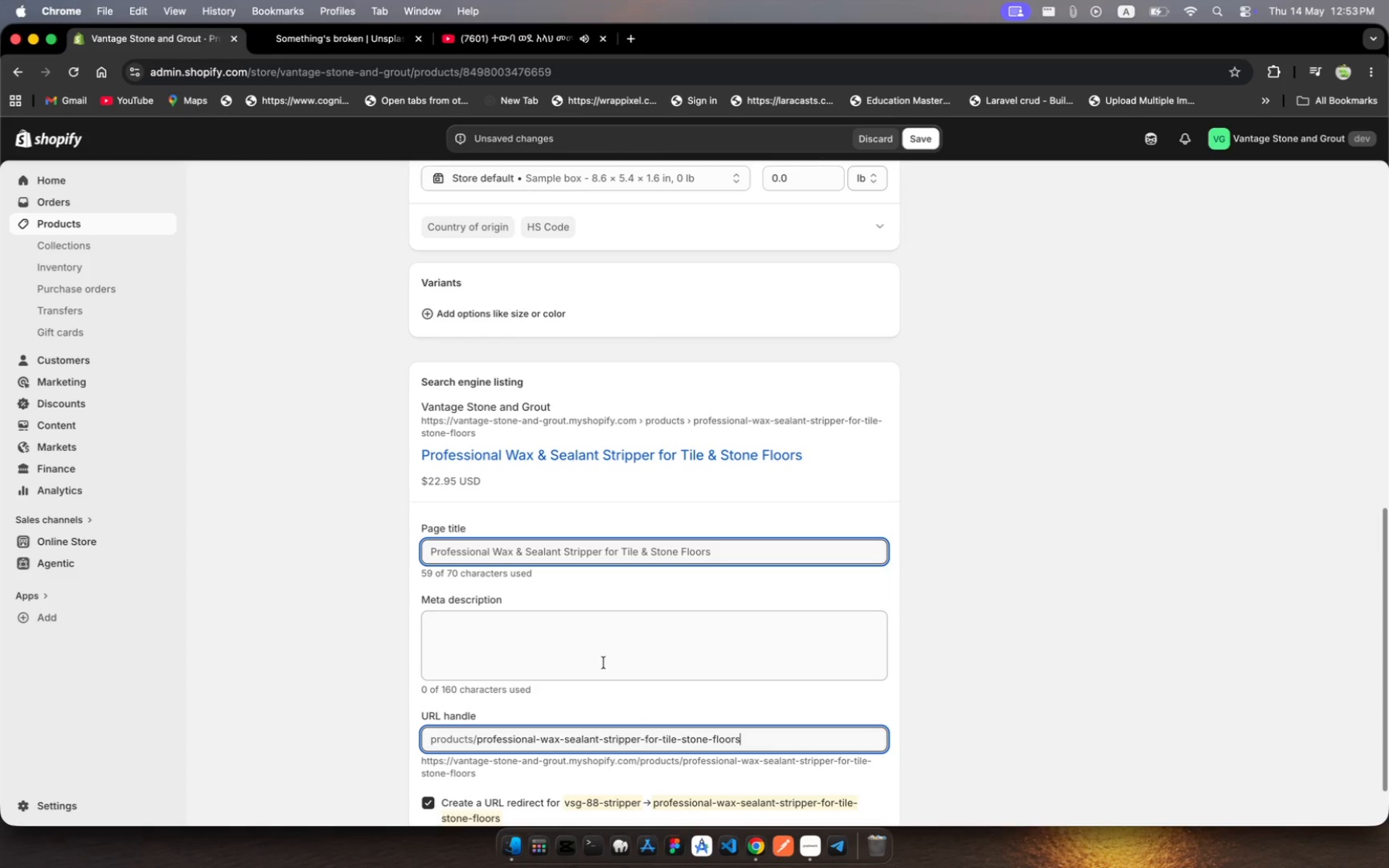 
wait(25.04)
 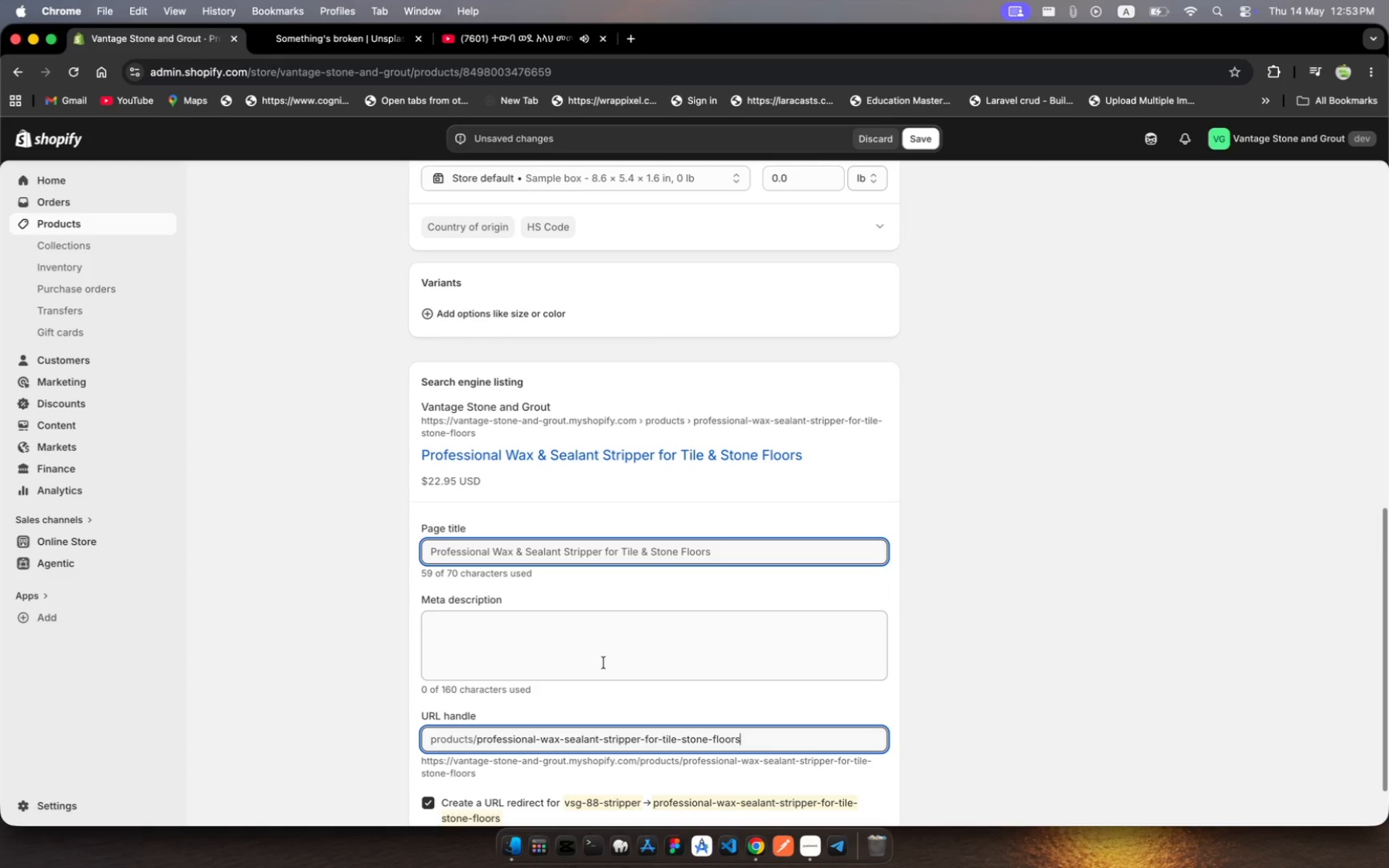 
scroll: coordinate [576, 640], scroll_direction: up, amount: 6.0
 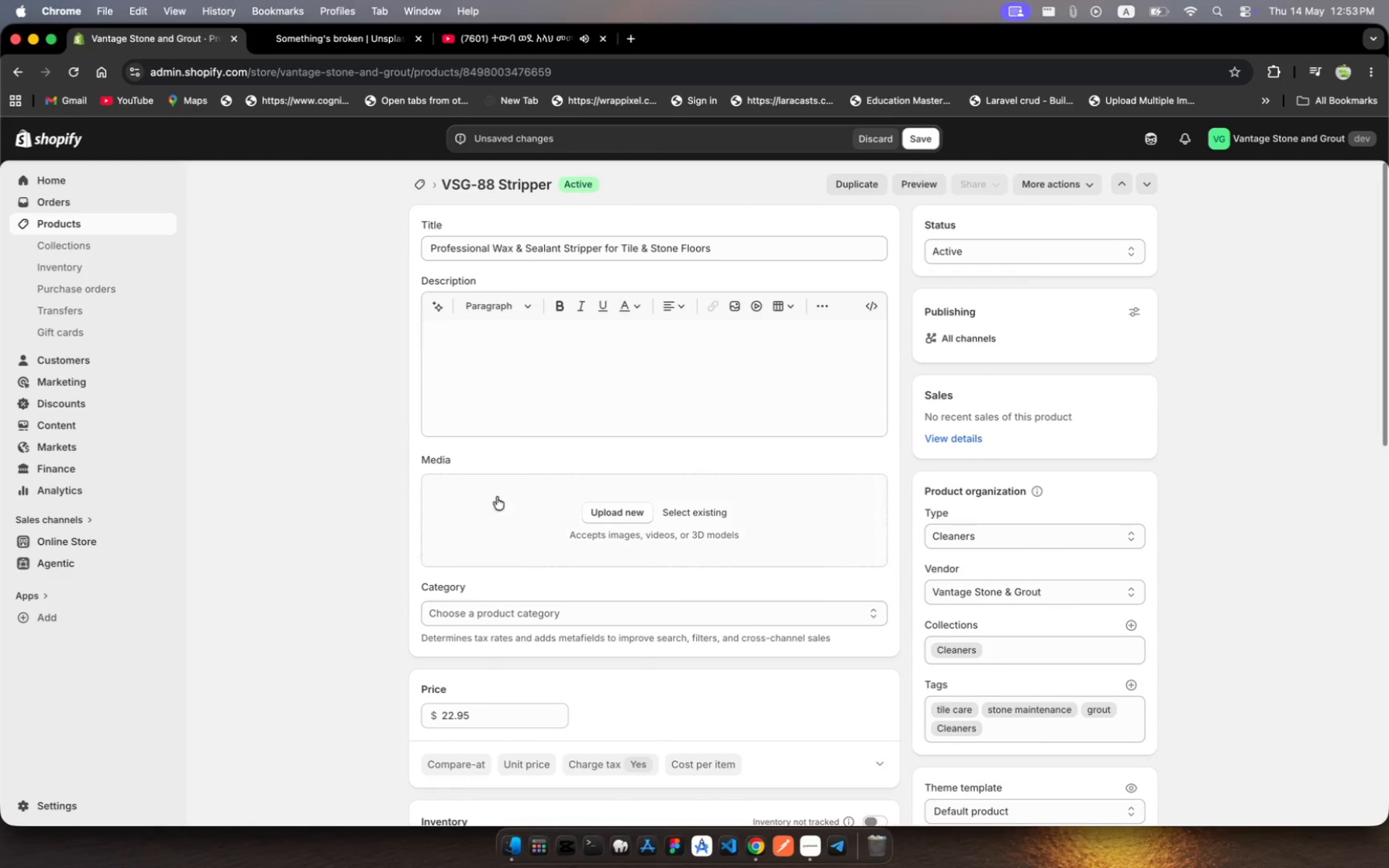 
left_click([502, 355])
 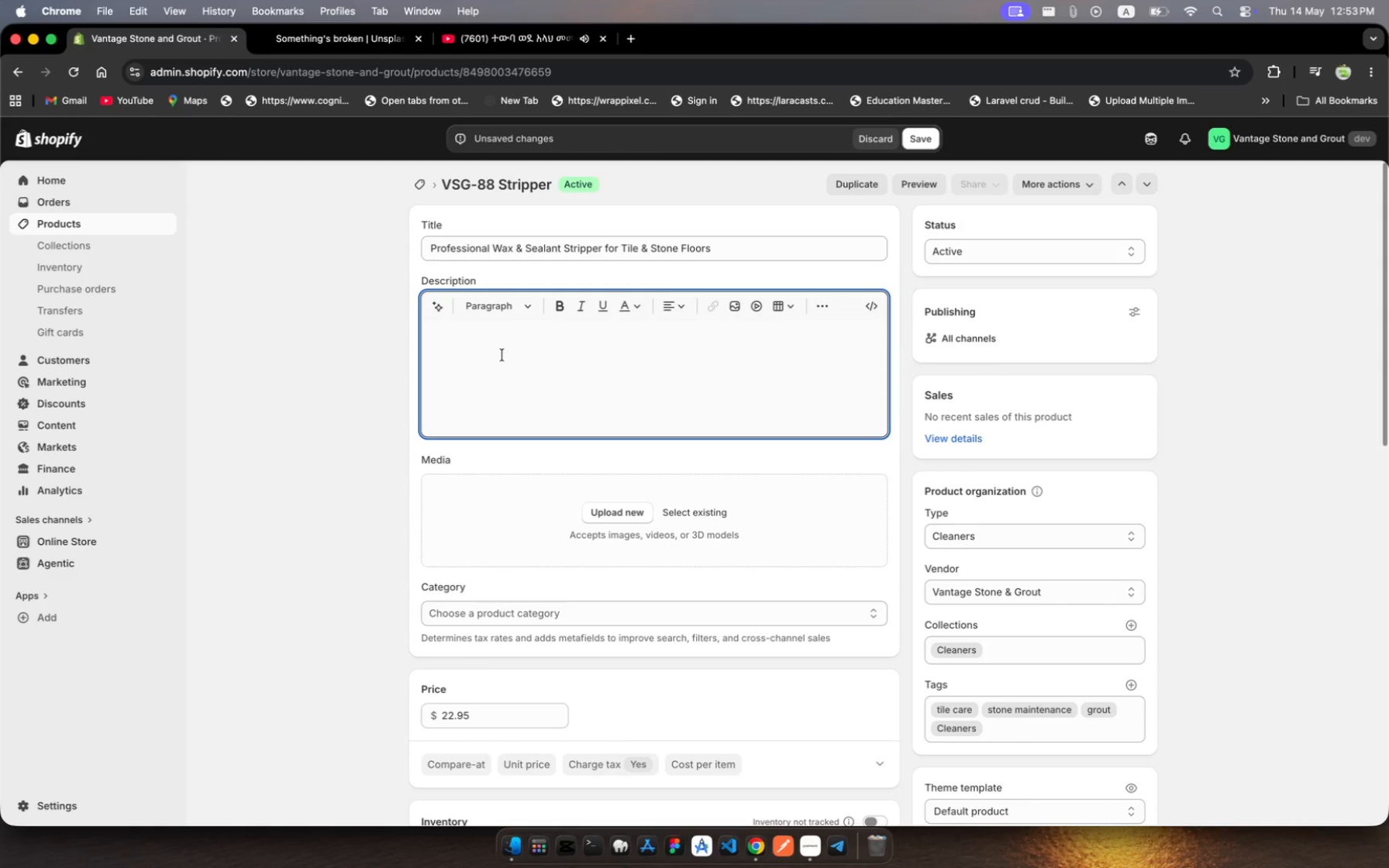 
wait(17.75)
 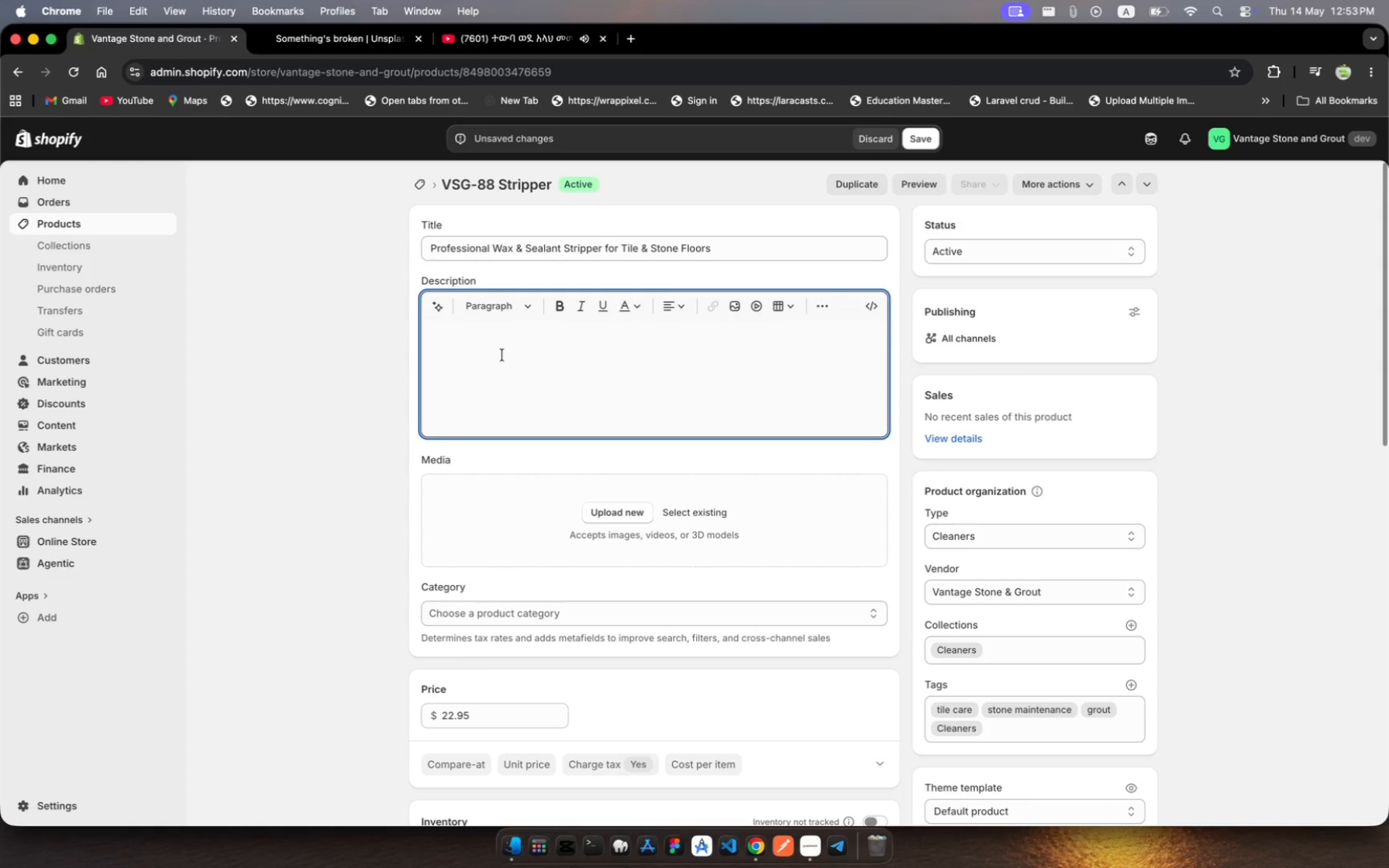 
type(Professional Wax )
 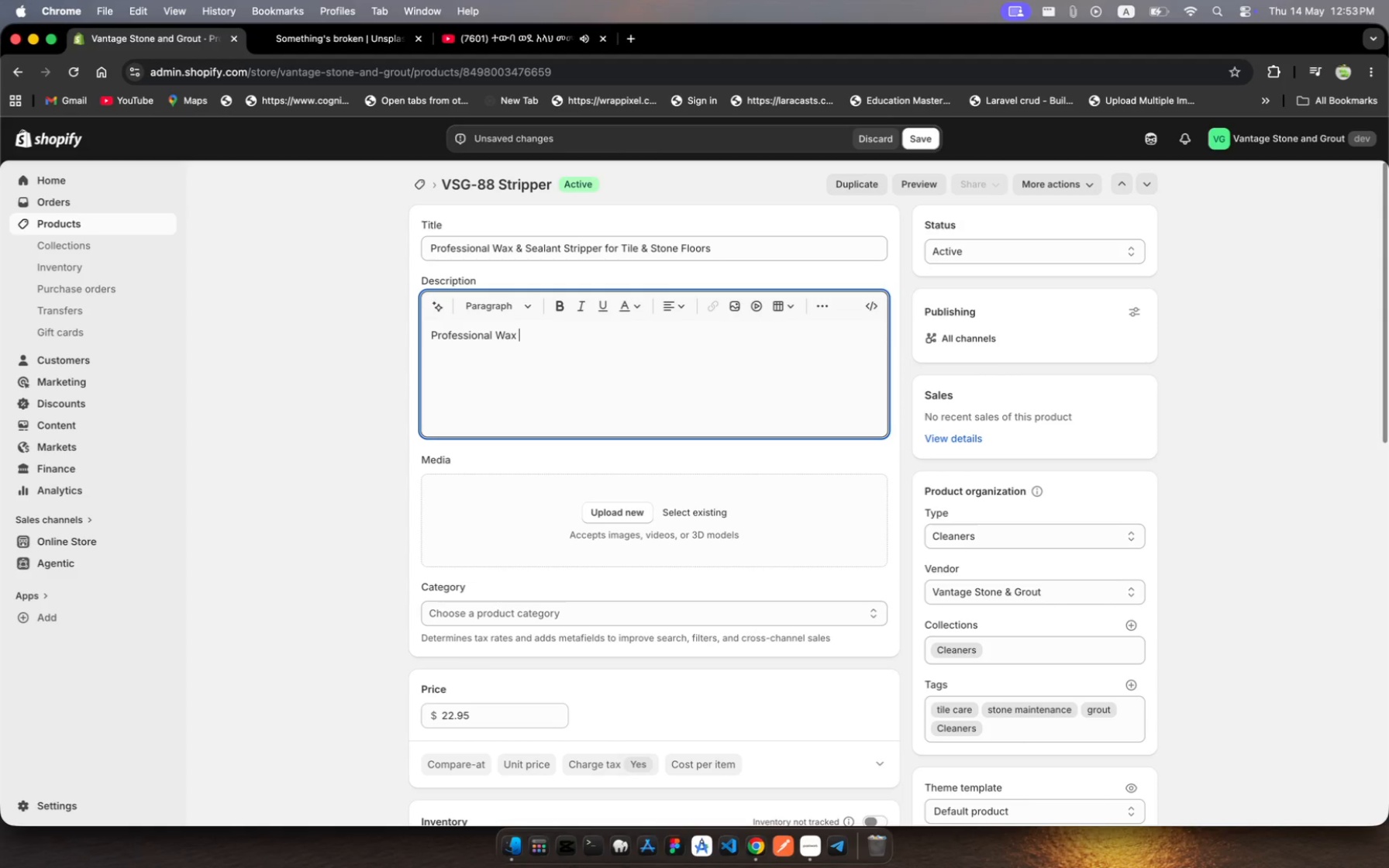 
type(& Sealant )
 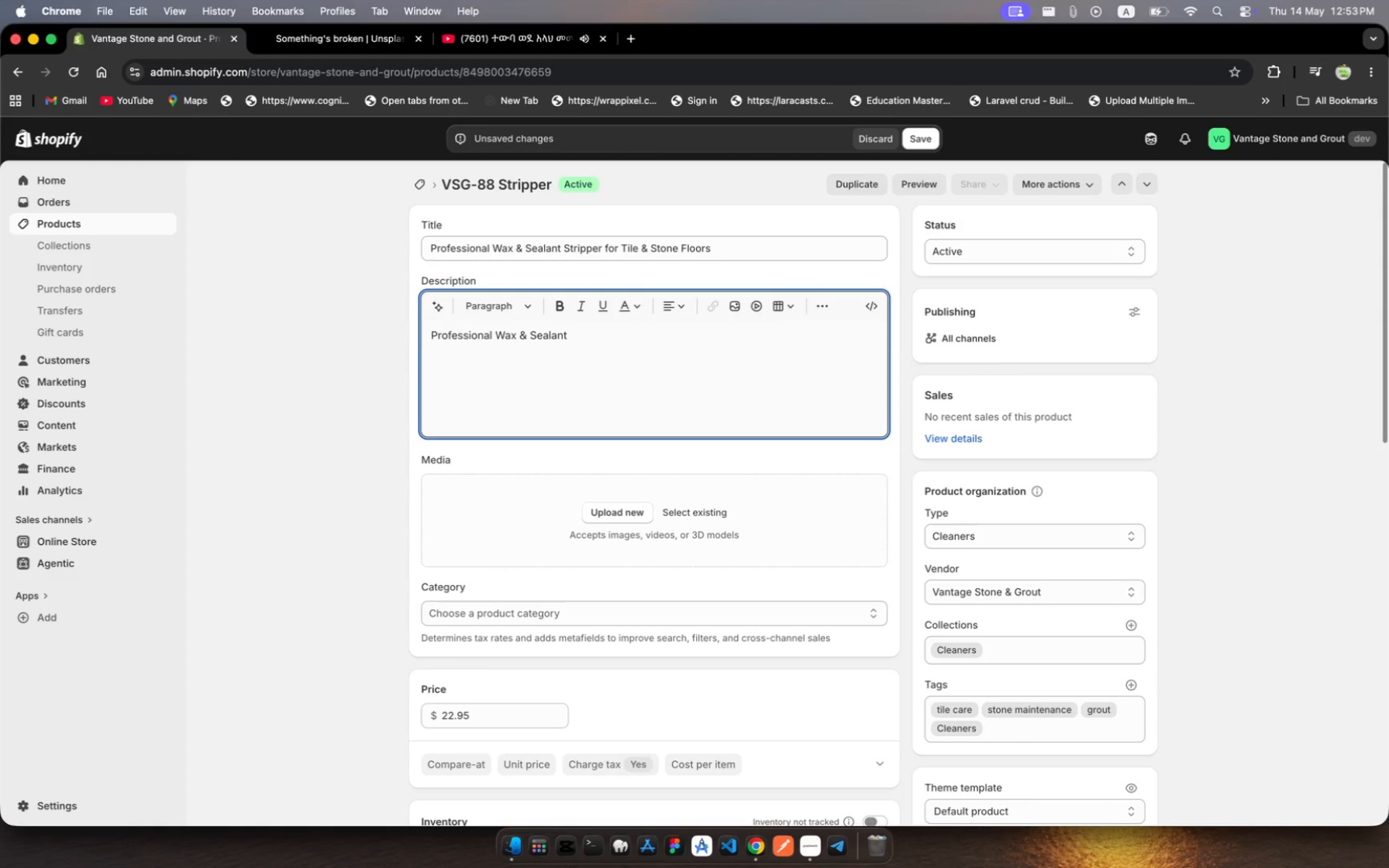 
type(Stripper)
 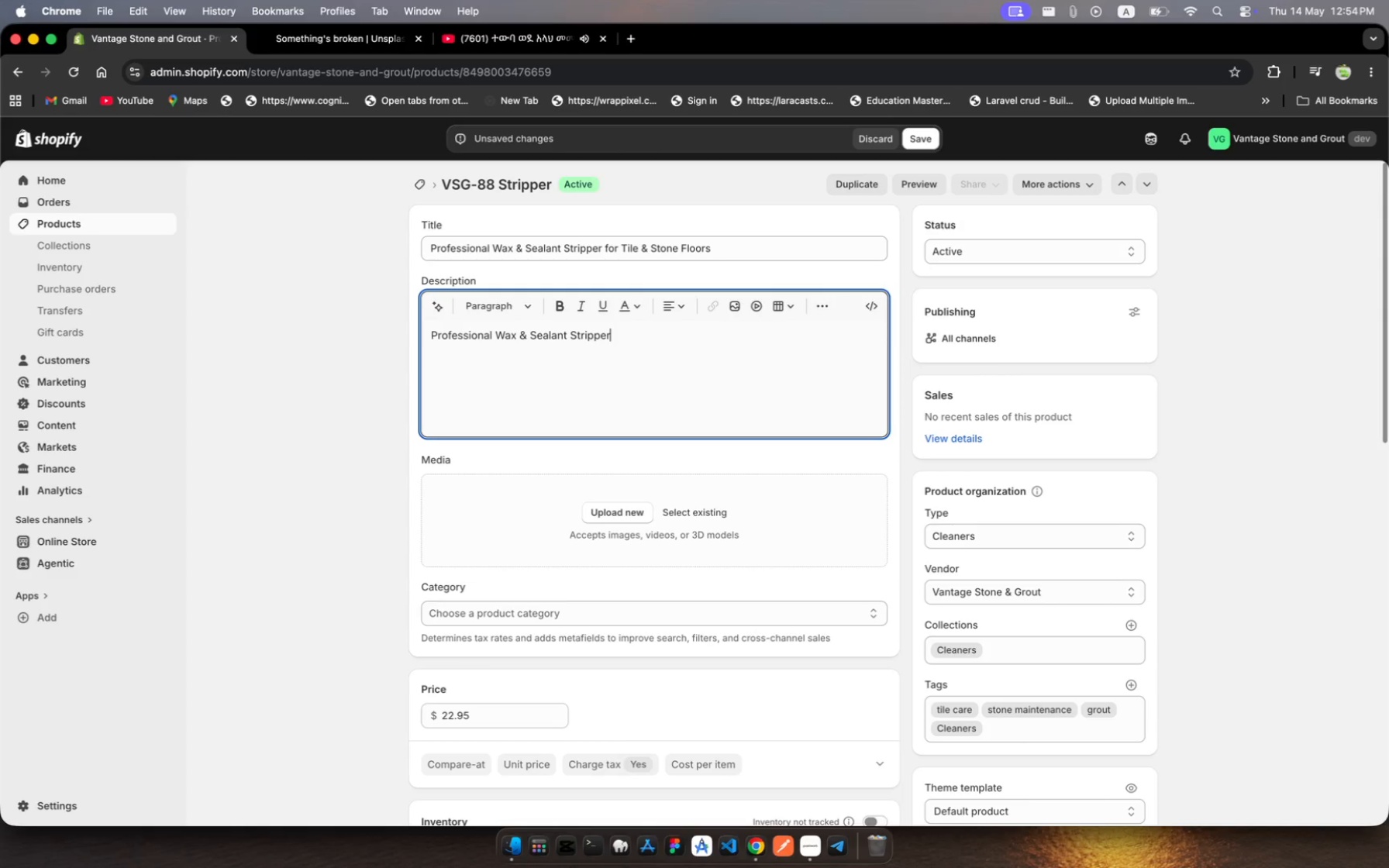 
key(Meta+MetaRight)
 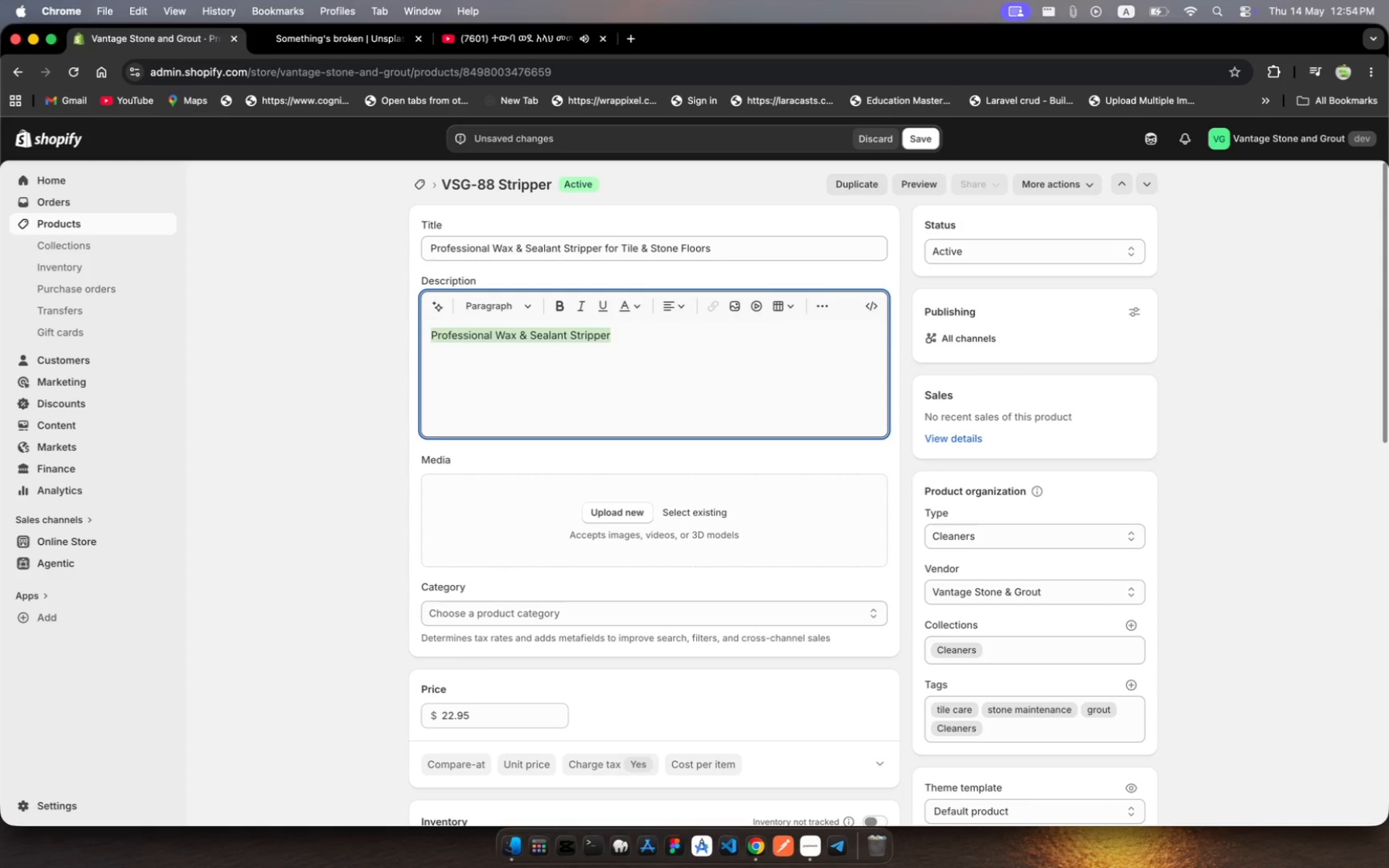 
key(Meta+A)
 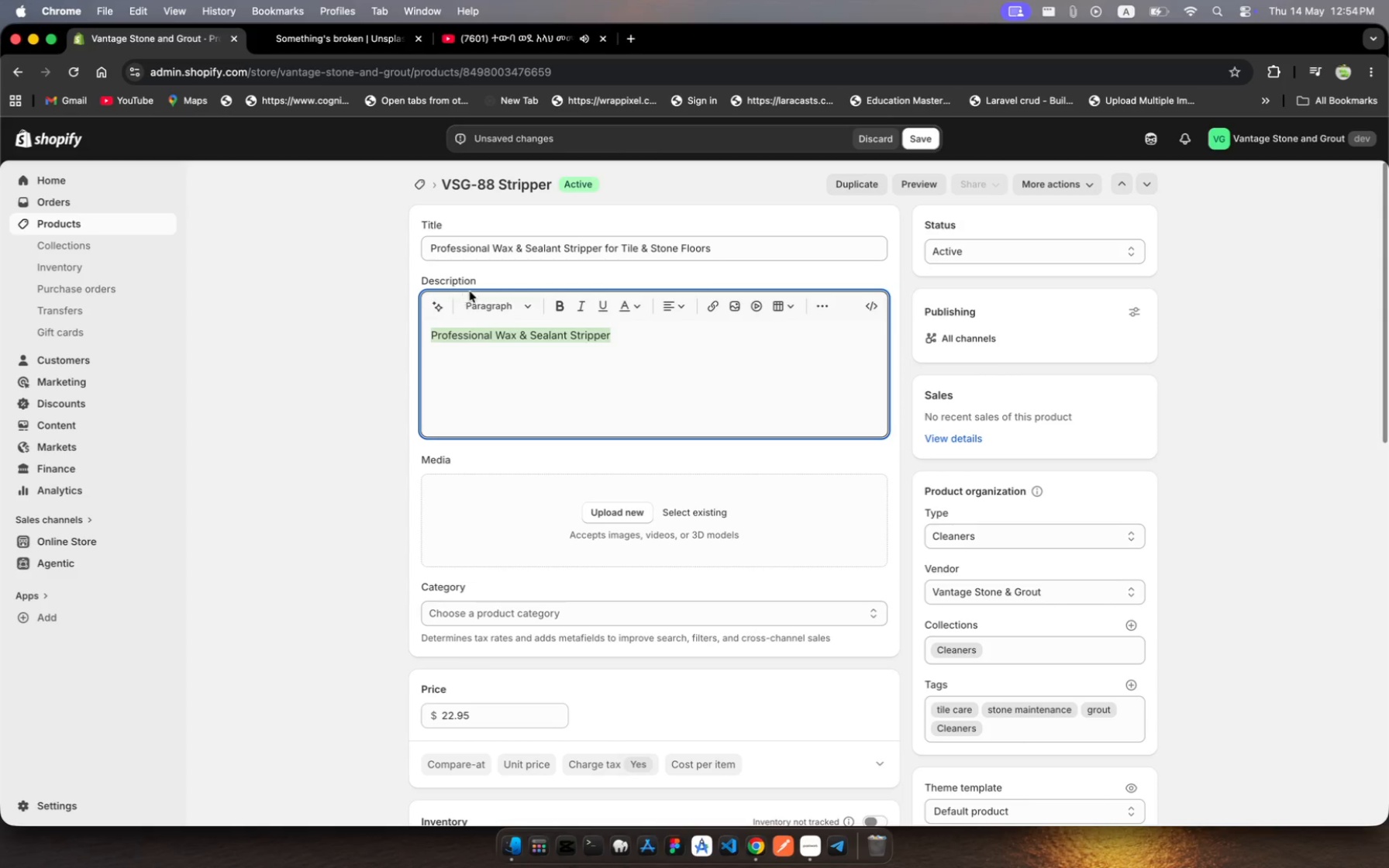 
left_click([494, 301])
 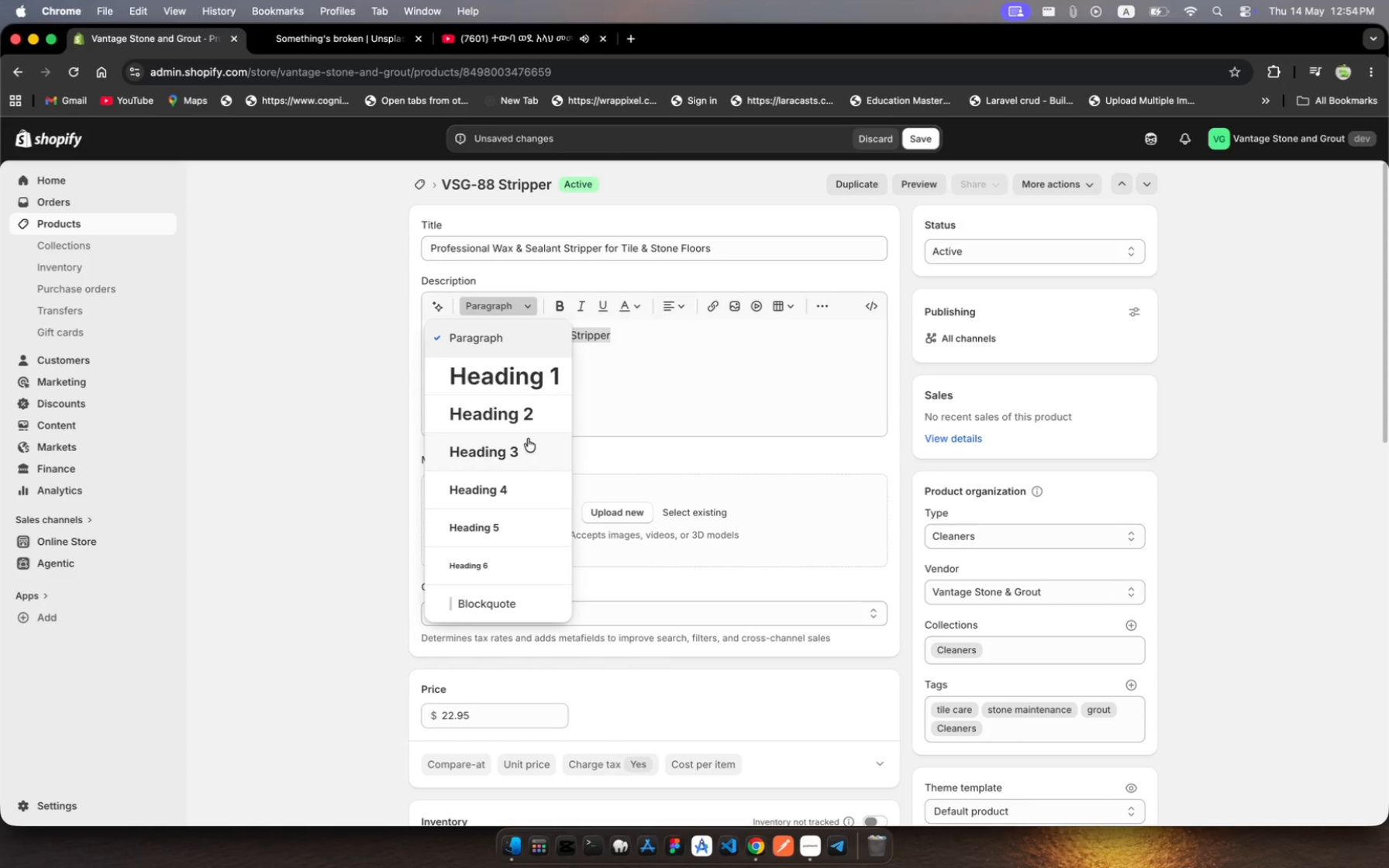 
left_click([533, 444])
 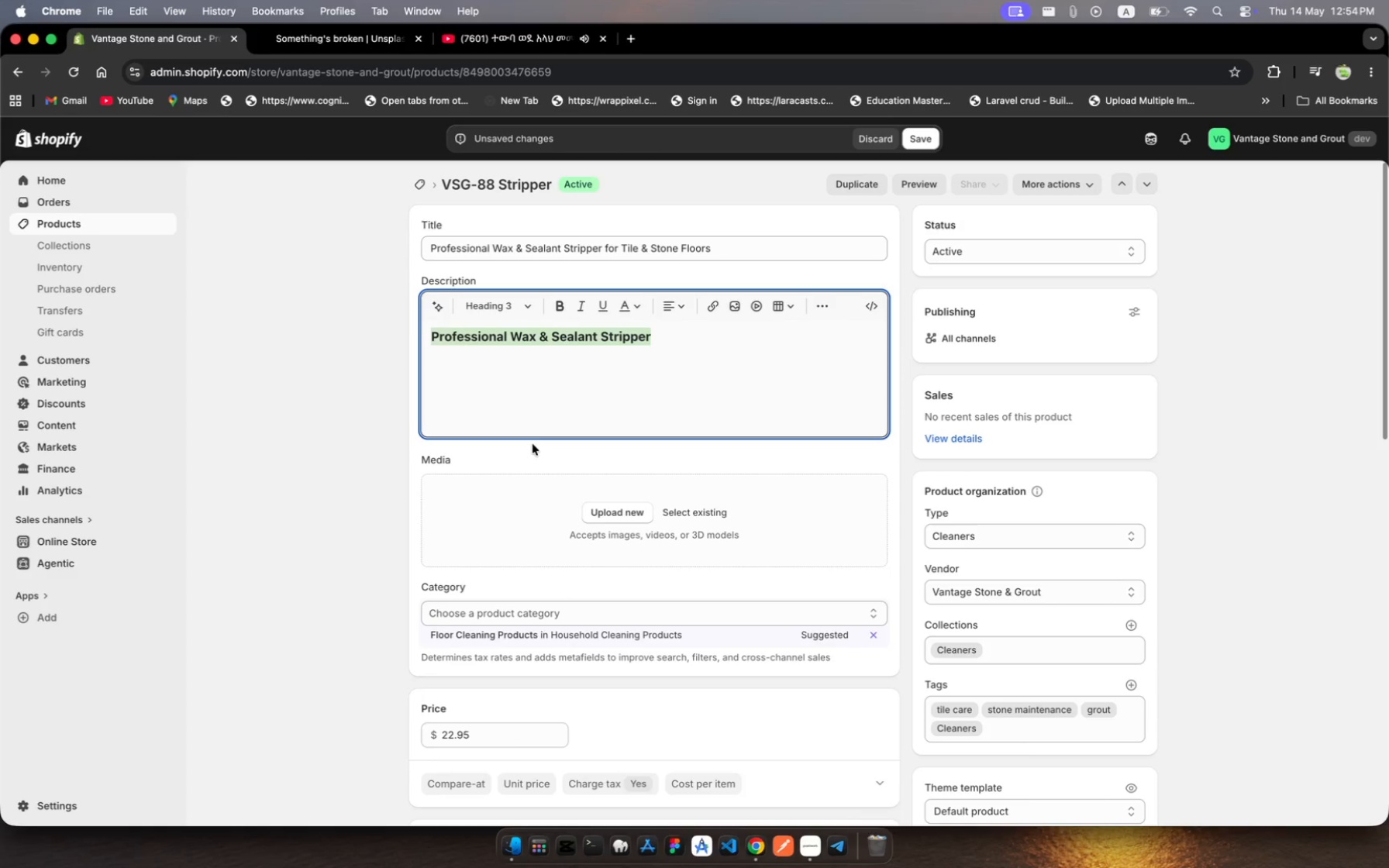 
key(ArrowRight)
 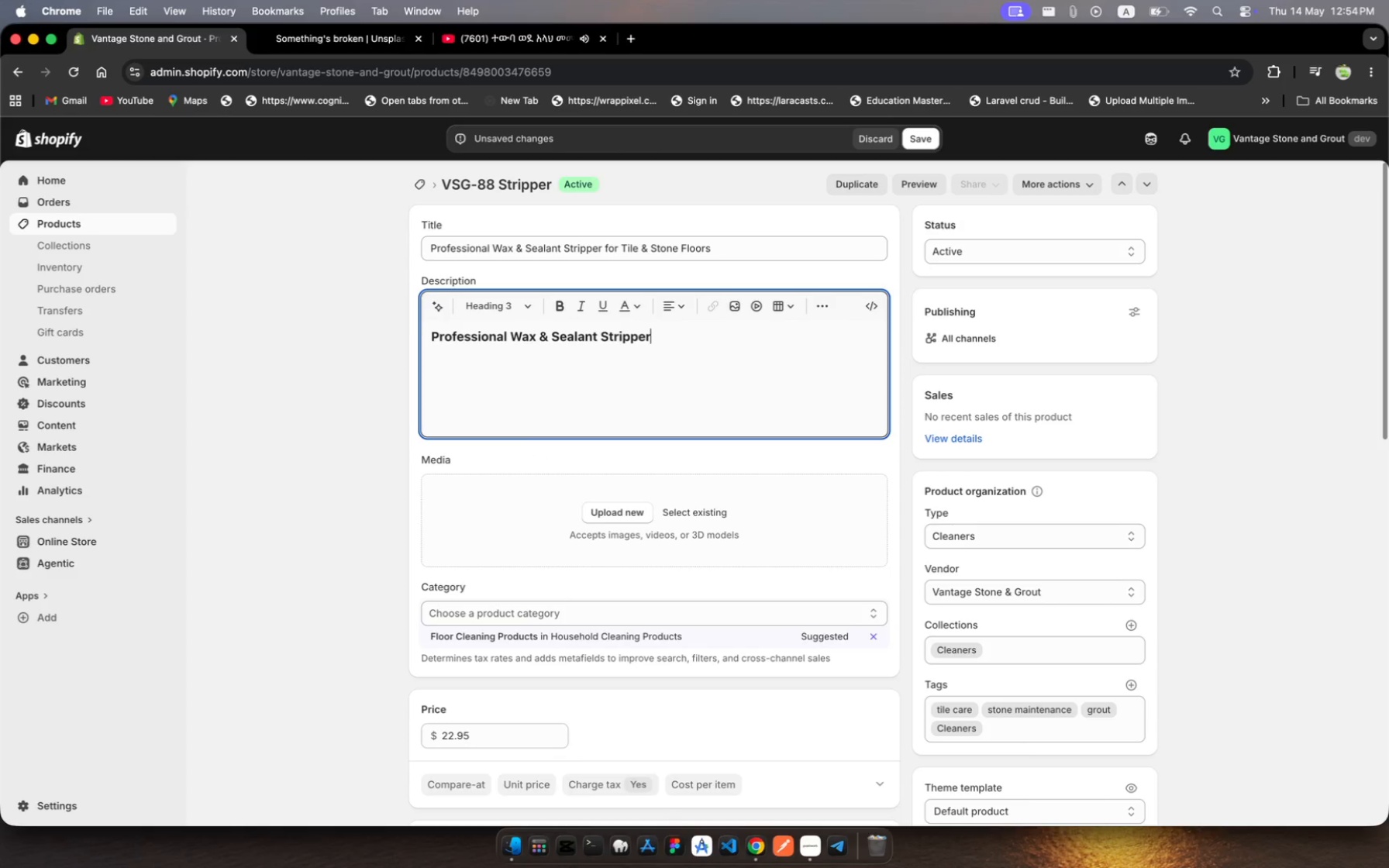 
key(Enter)
 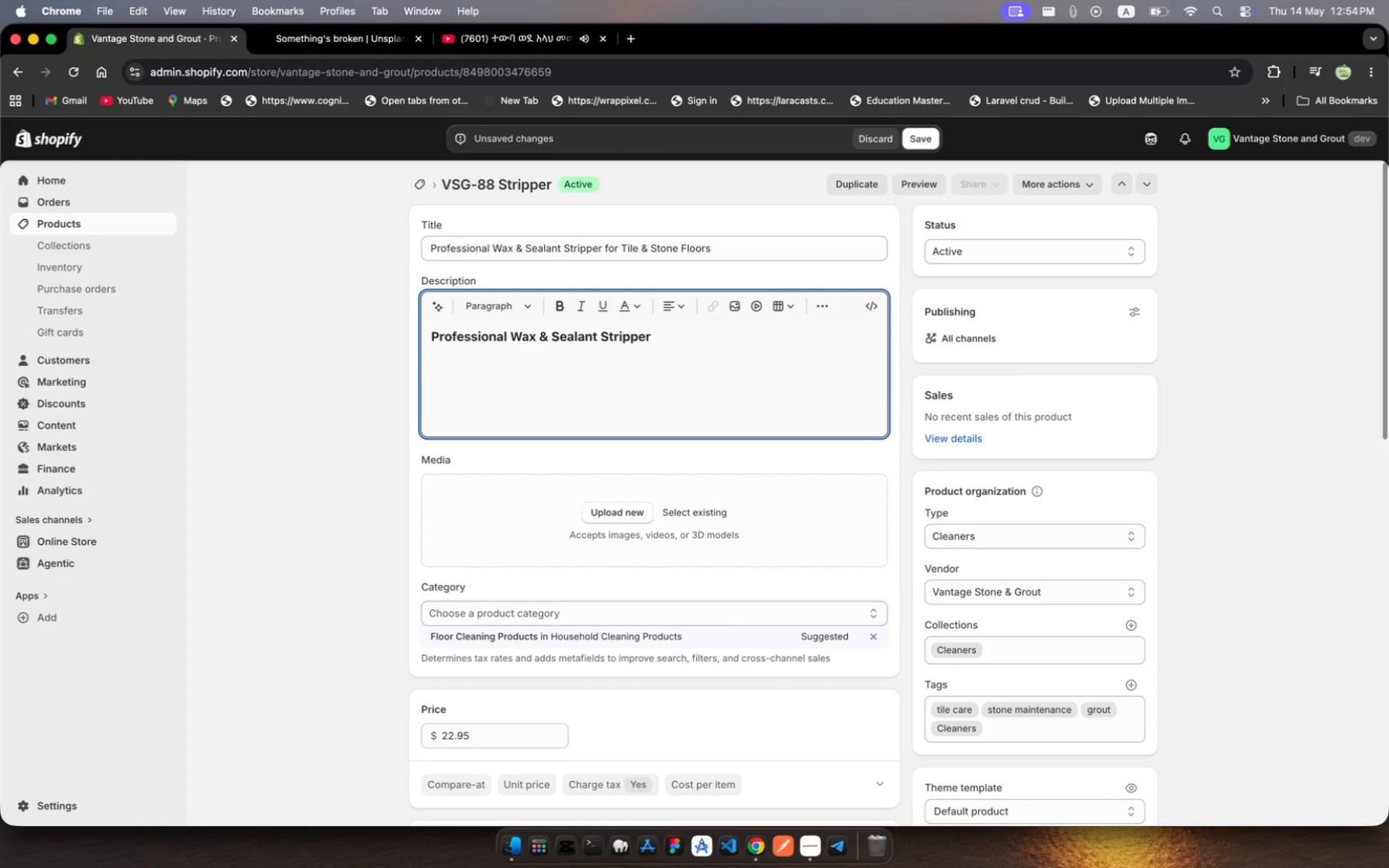 
wait(7.65)
 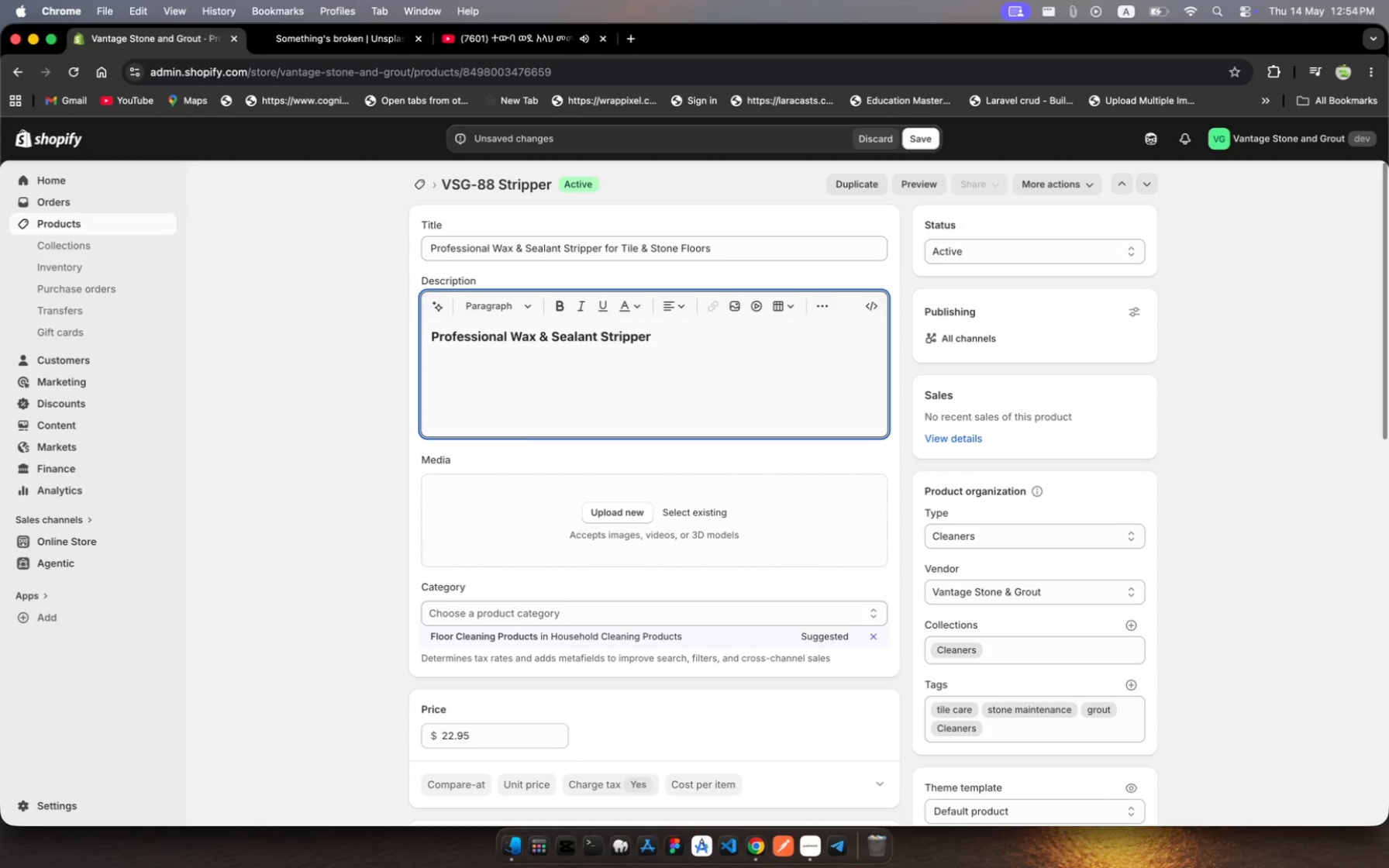 
type(Remove od wwax )
key(Backspace)
key(Backspace)
key(Backspace)
key(Backspace)
type(ax )
 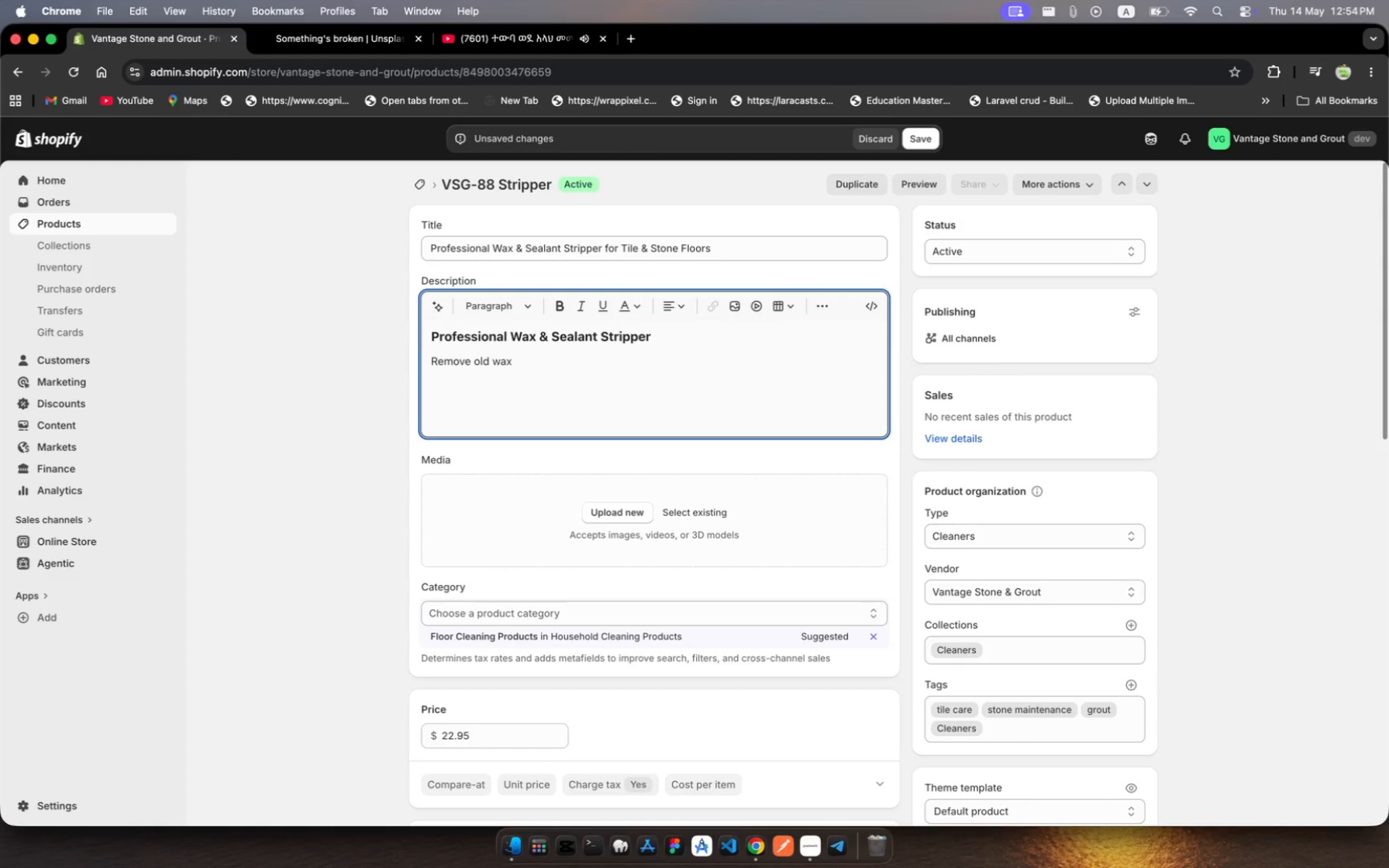 
hold_key(key=L, duration=0.36)
 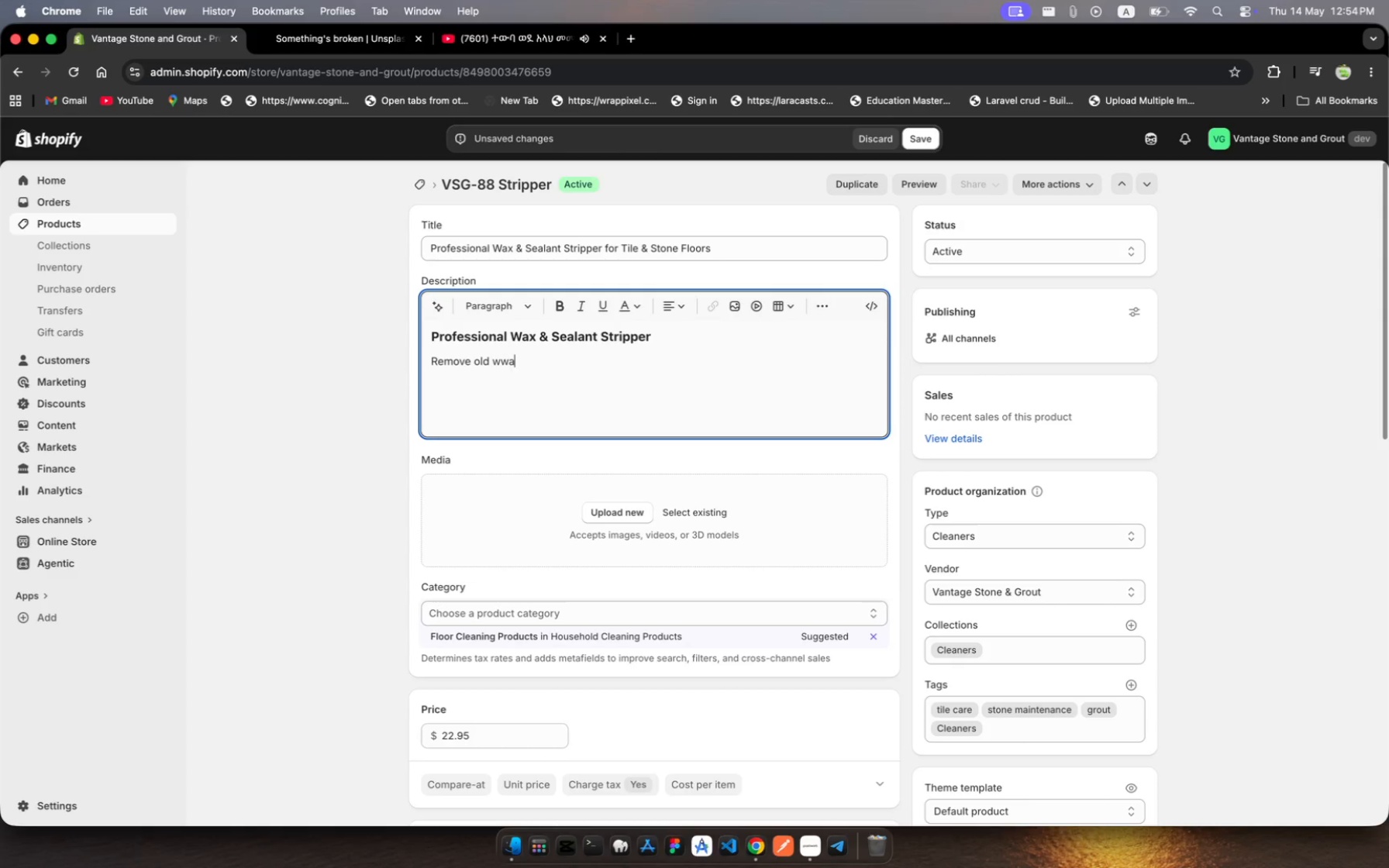 
type(buidup, faid sealants, and )
 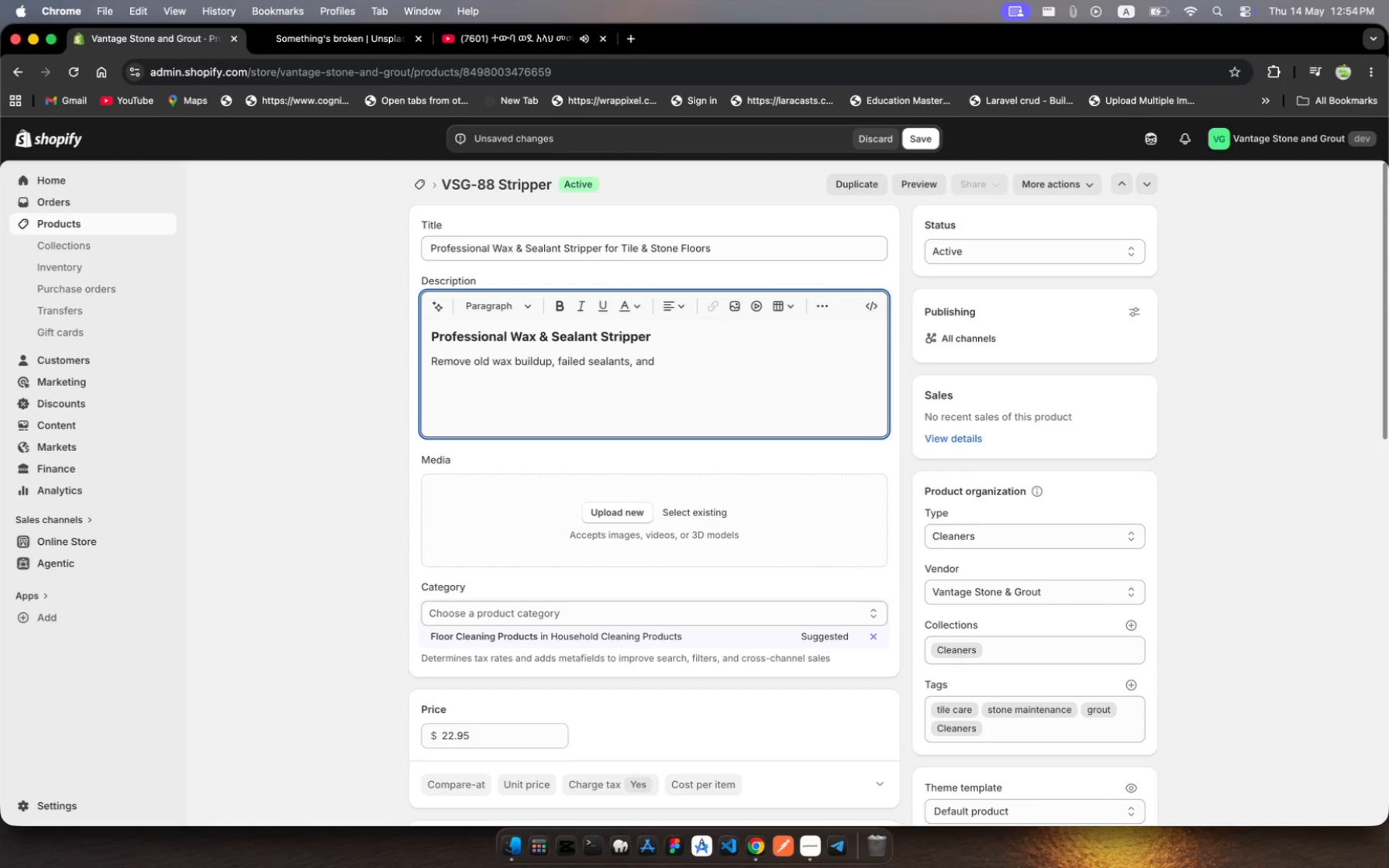 
type(surface)
 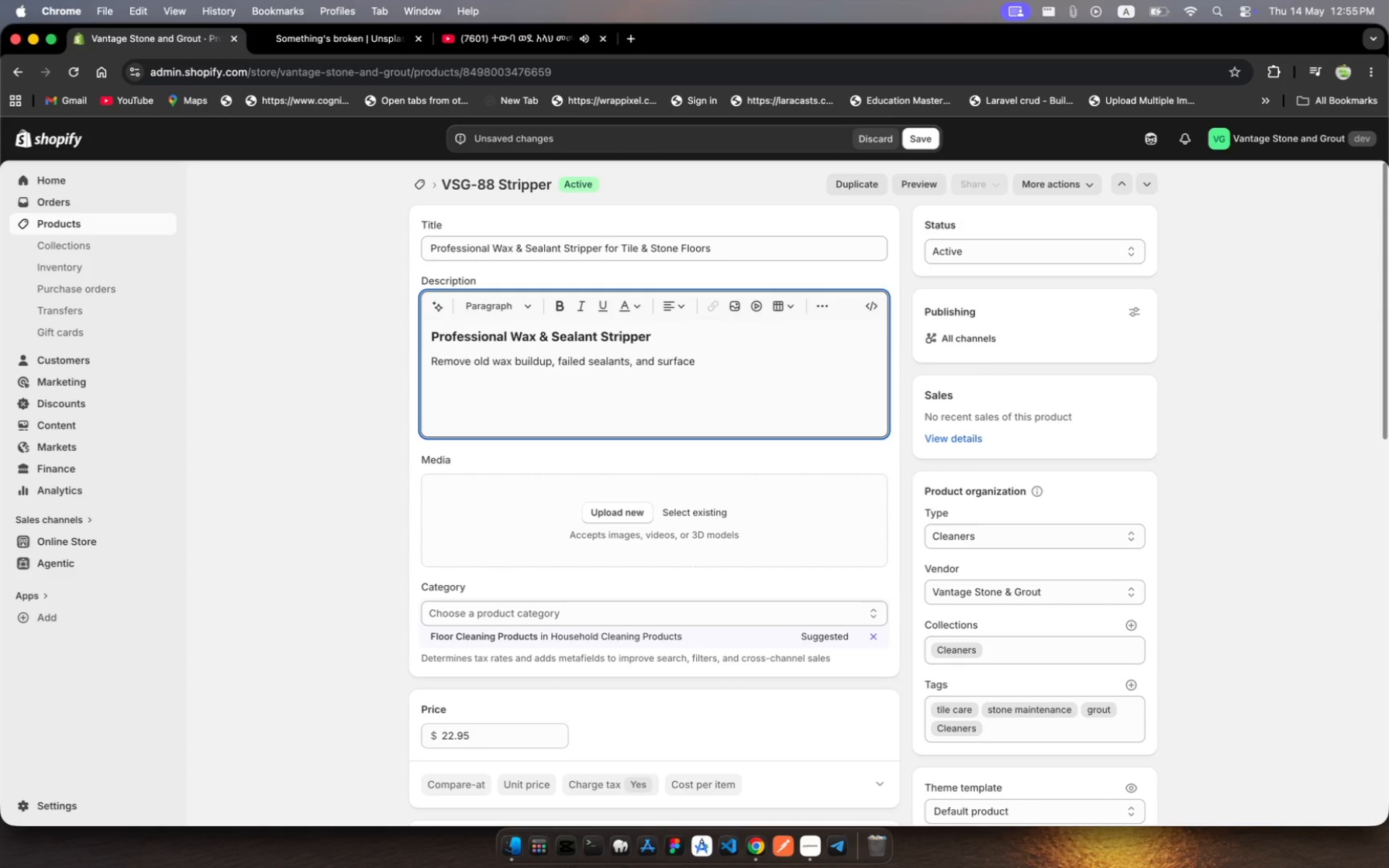 
type( coatig from)
 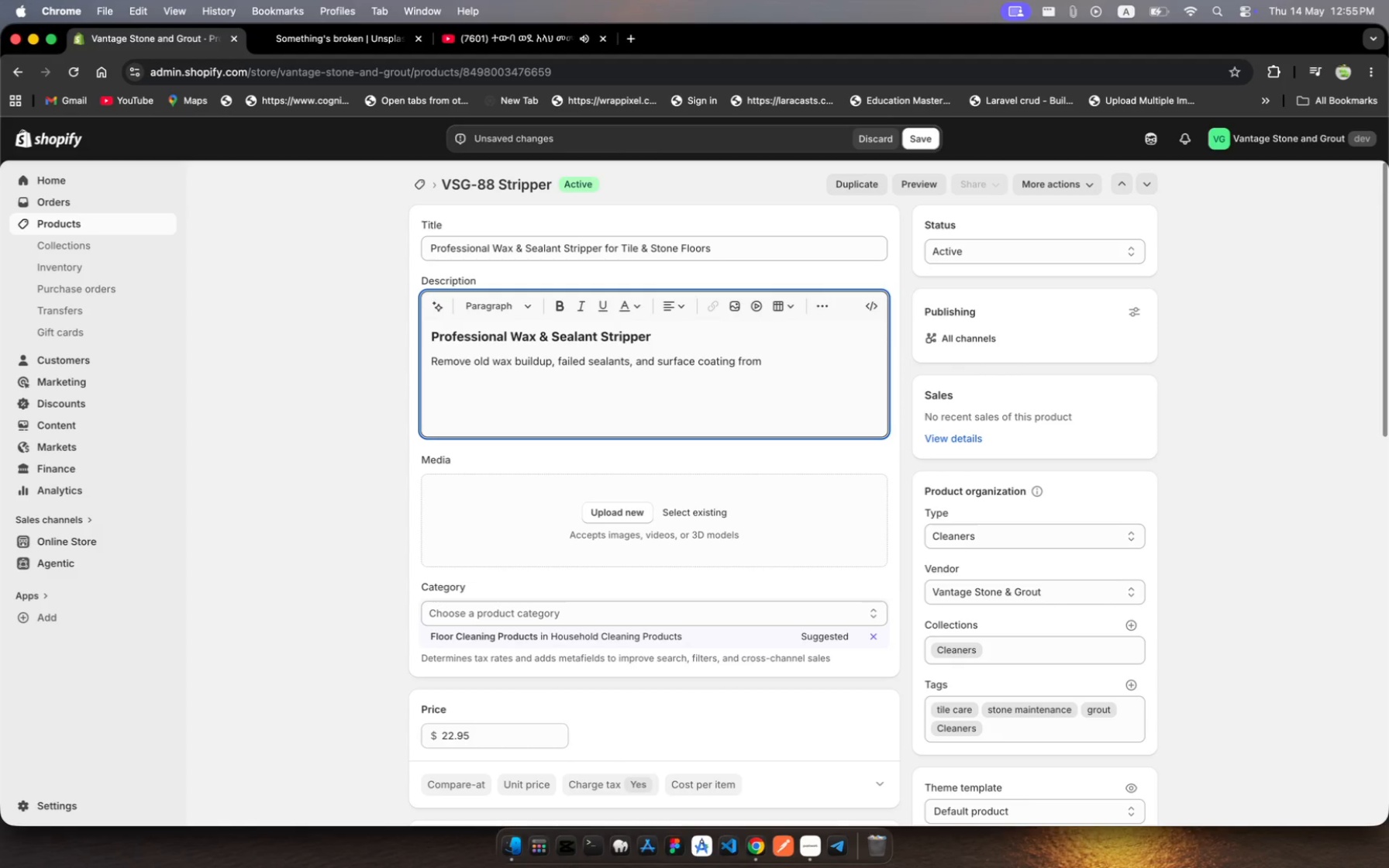 
hold_key(key=N, duration=0.34)
 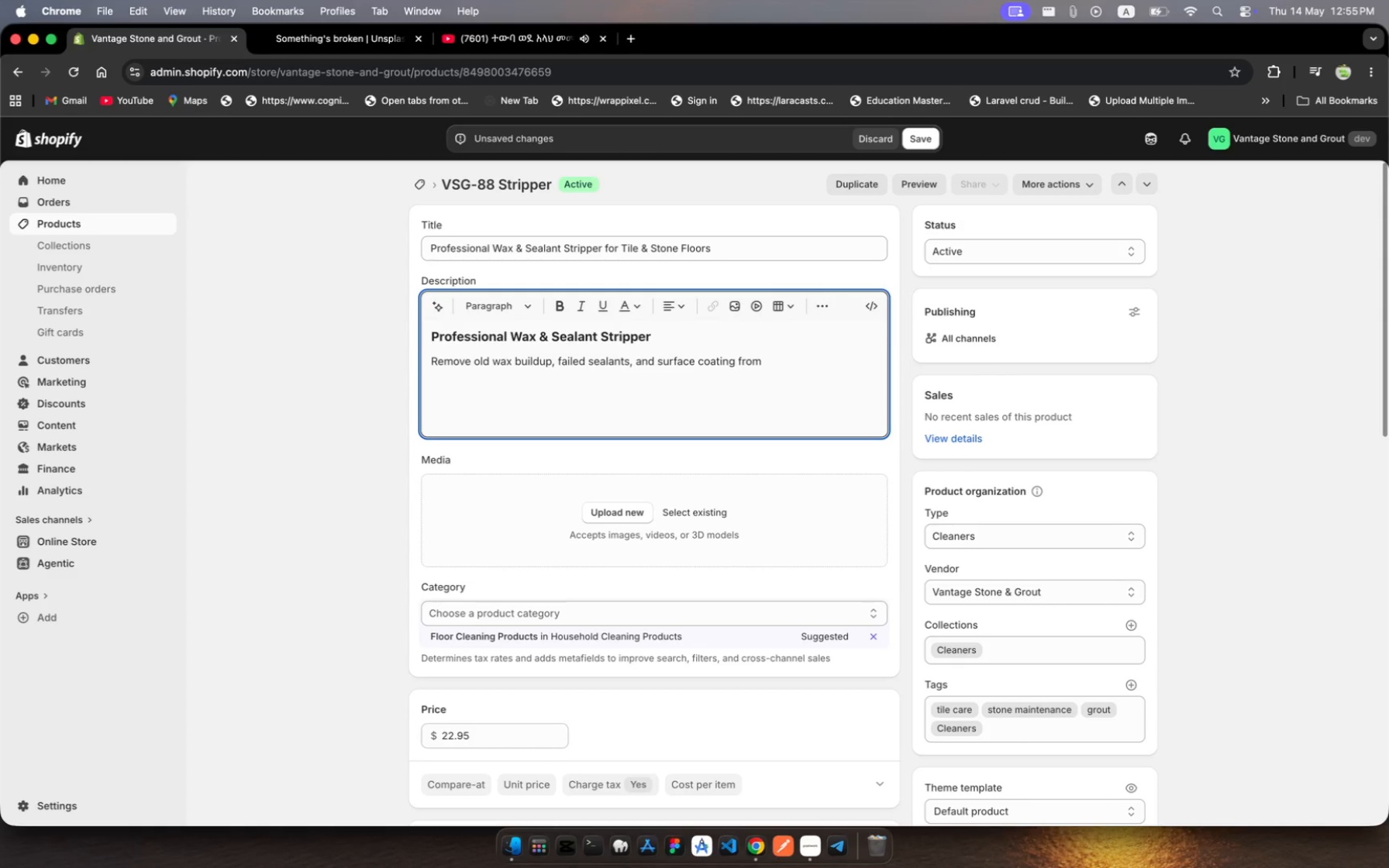 
wait(5.28)
 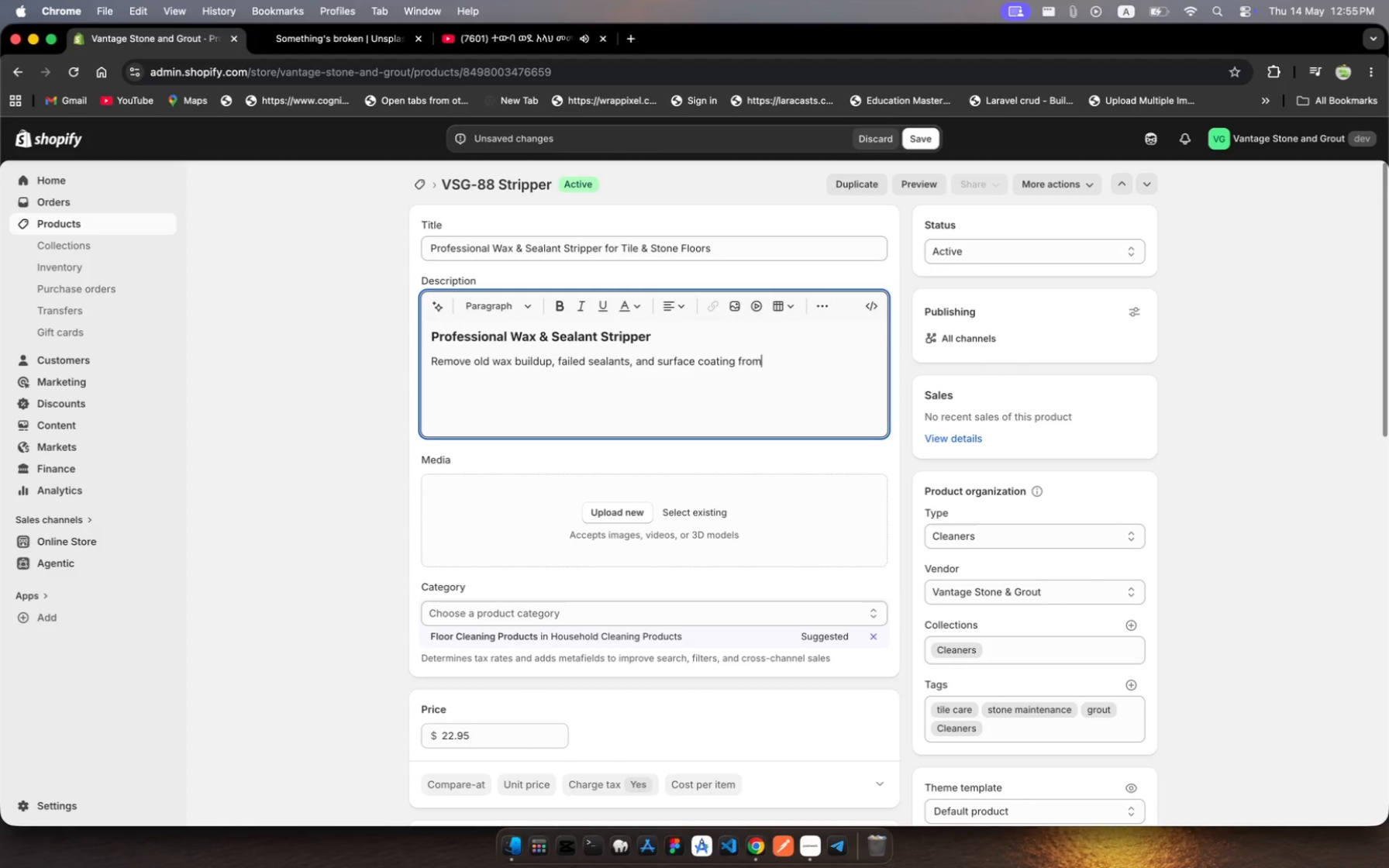 
type( tie and naturastoe )
 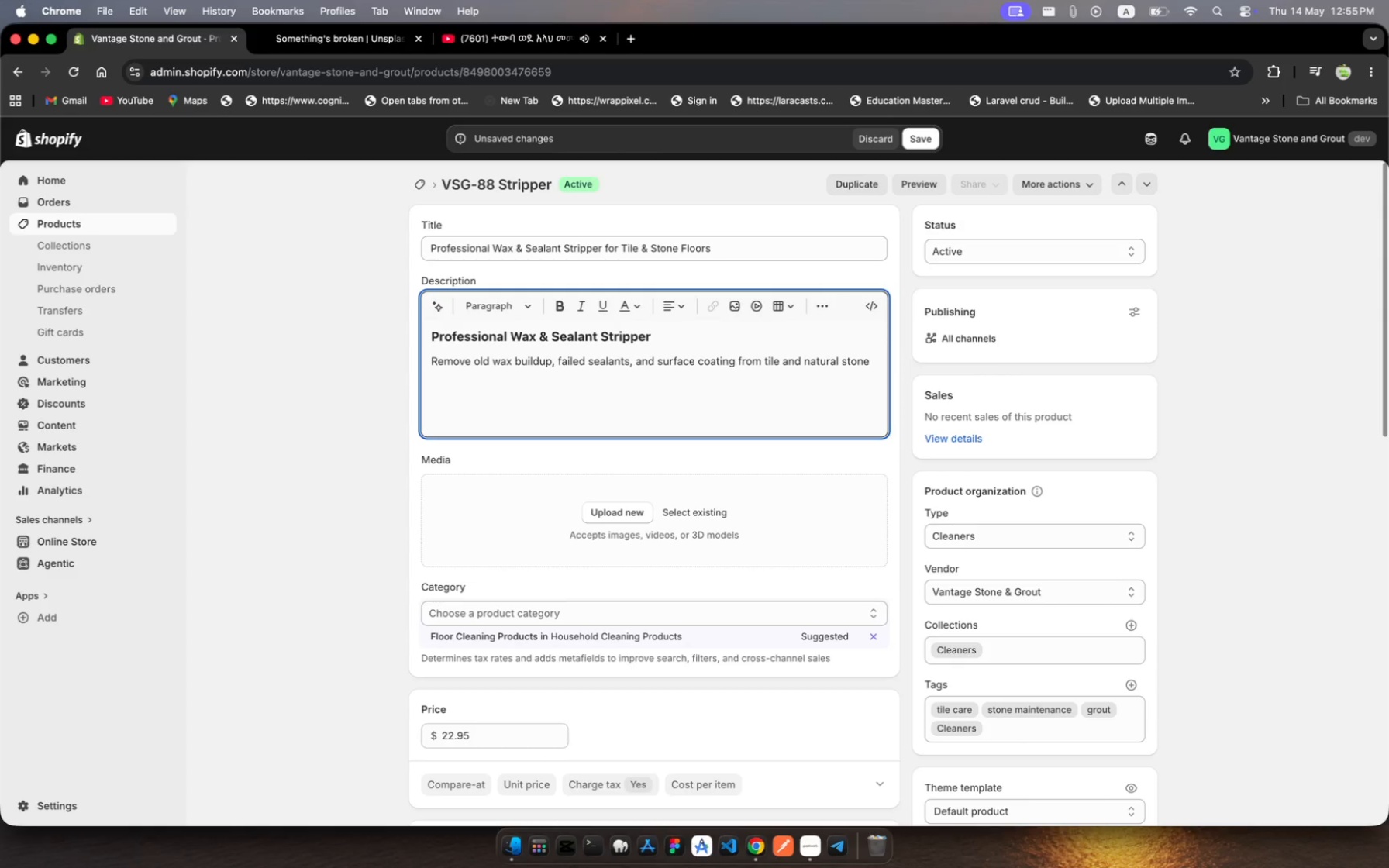 
hold_key(key=L, duration=0.35)
 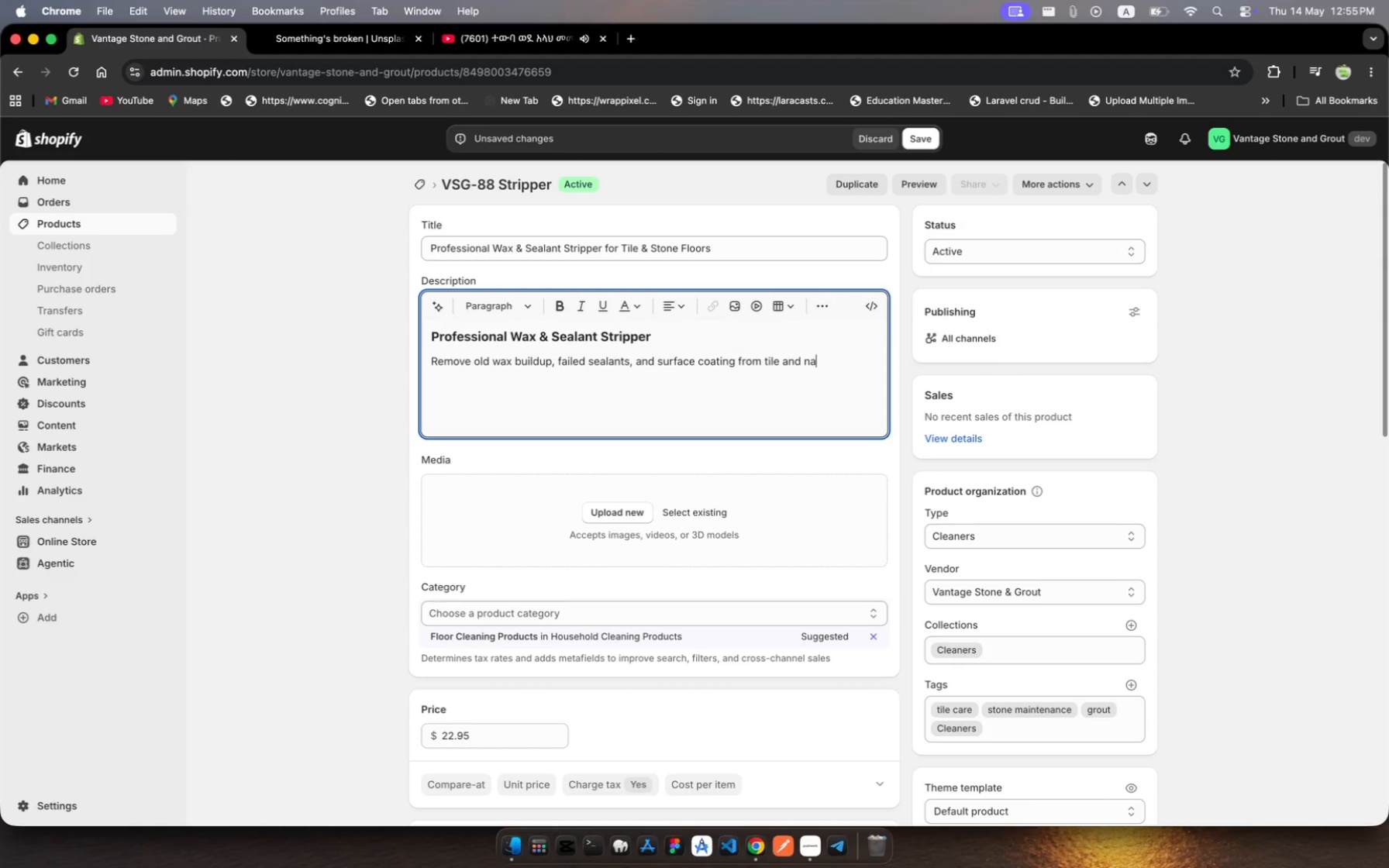 
hold_key(key=L, duration=0.31)
 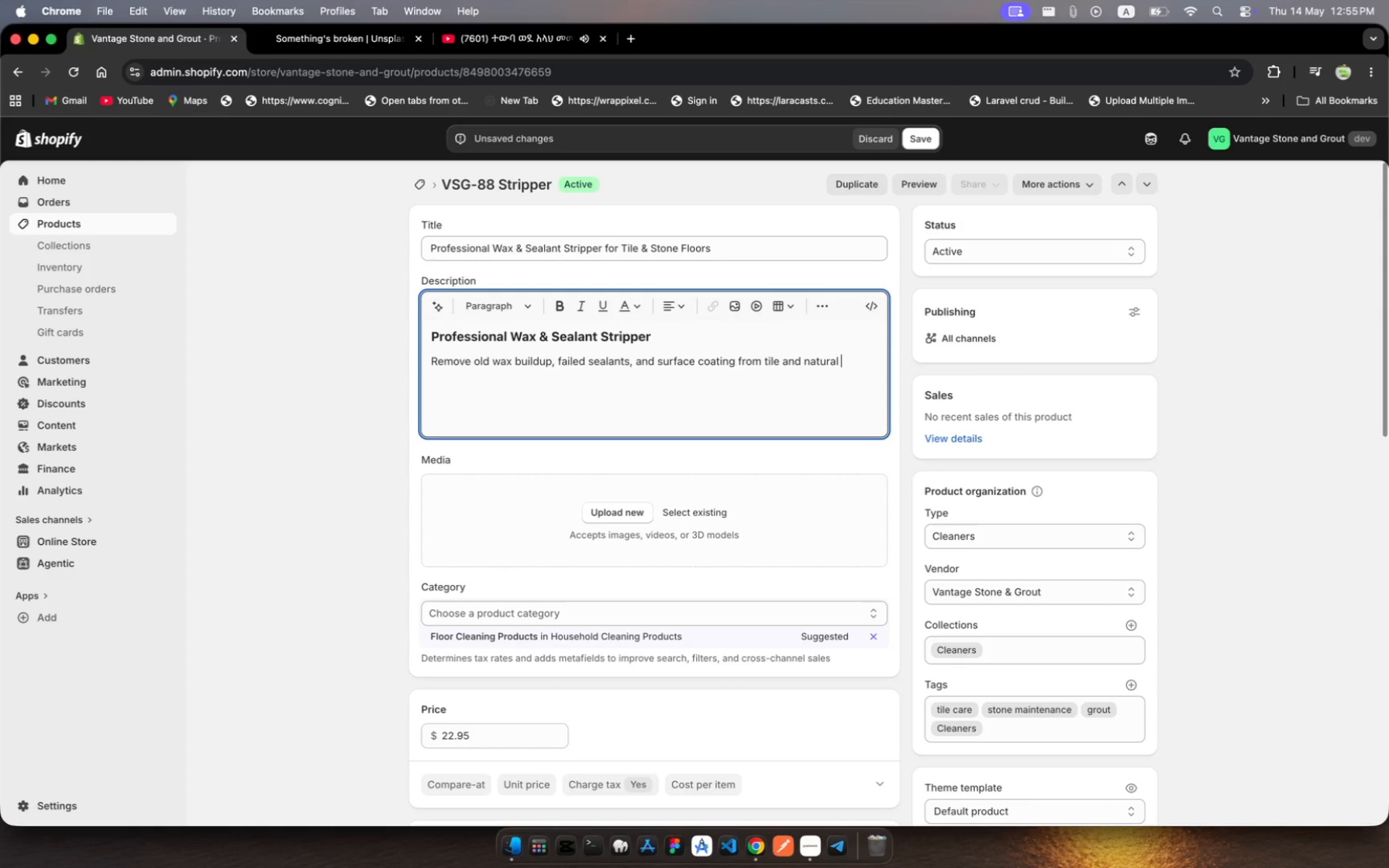 
type(floors quicktl)
key(Backspace)
key(Backspace)
key(Backspace)
type(ly ad effectivey. )
 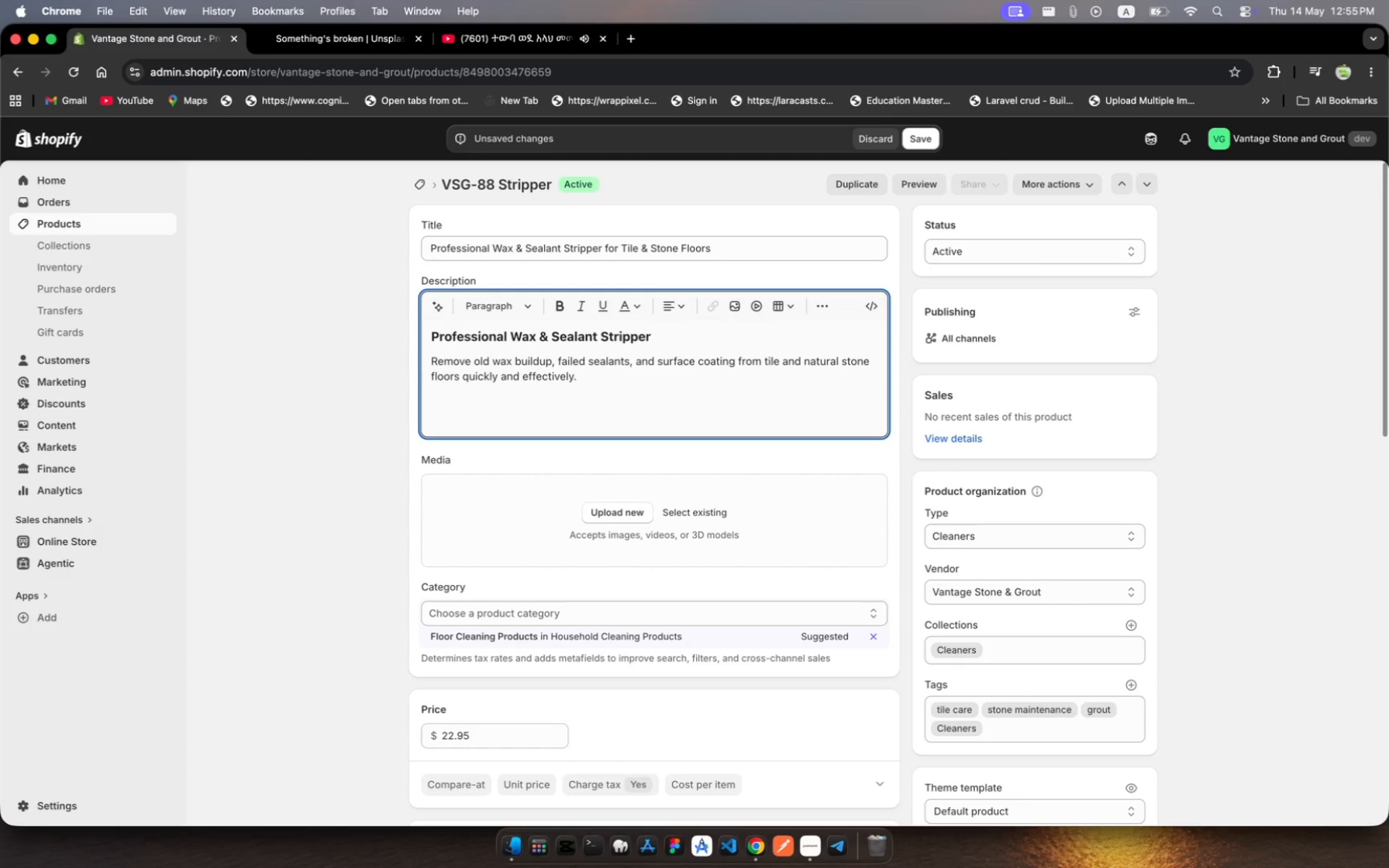 
hold_key(key=N, duration=0.35)
 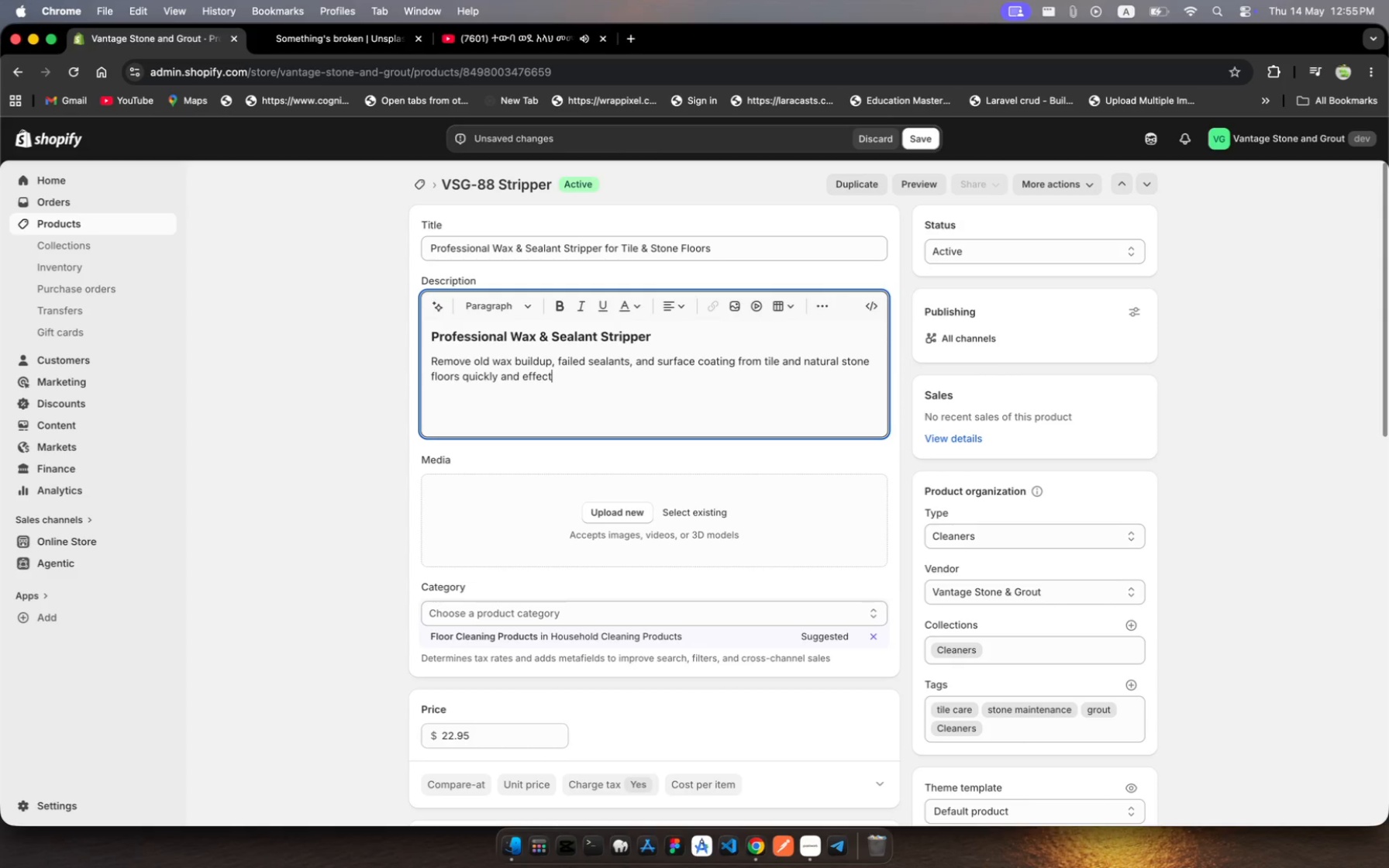 
wait(5.32)
 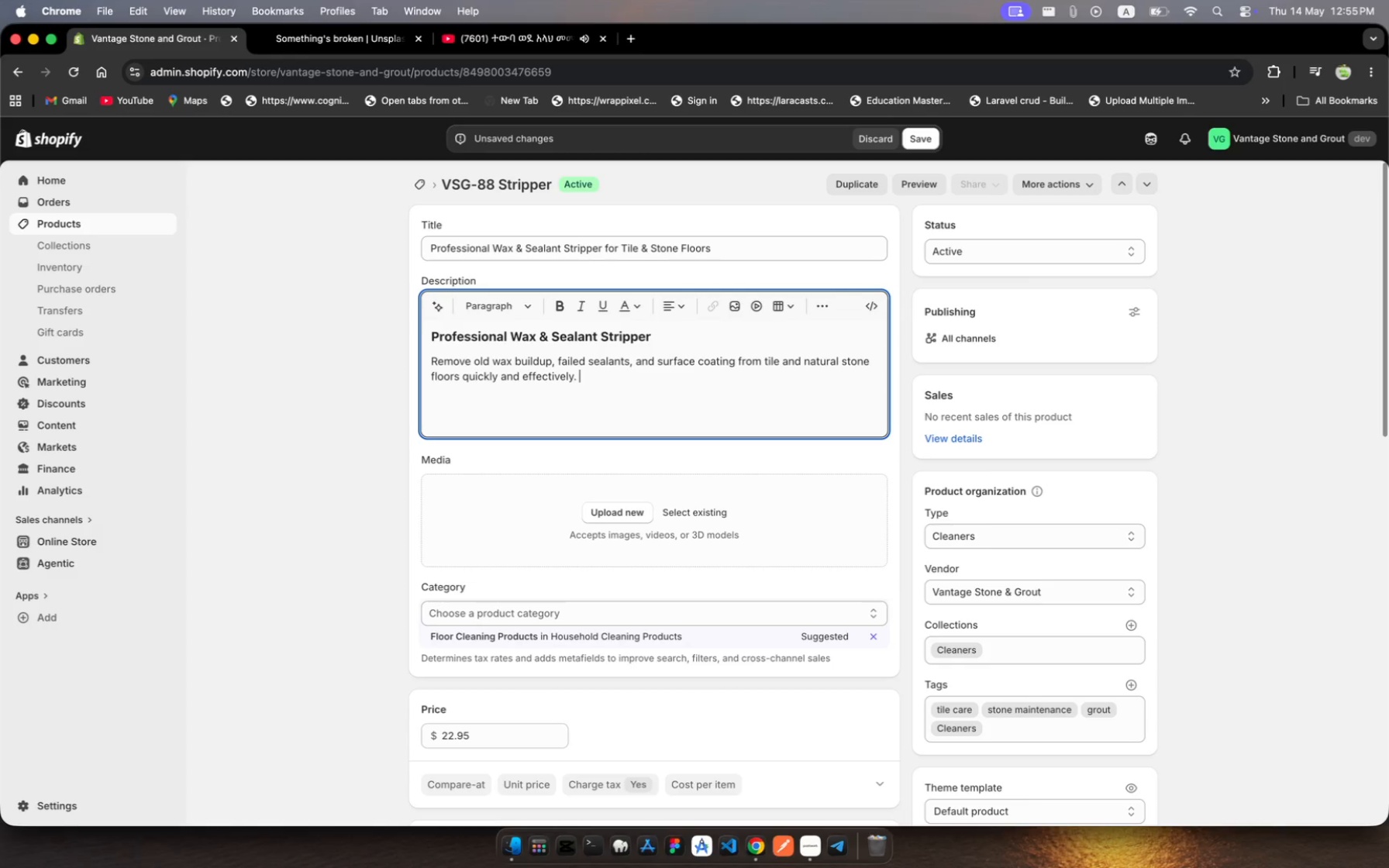 
type(Essential prparaton )
 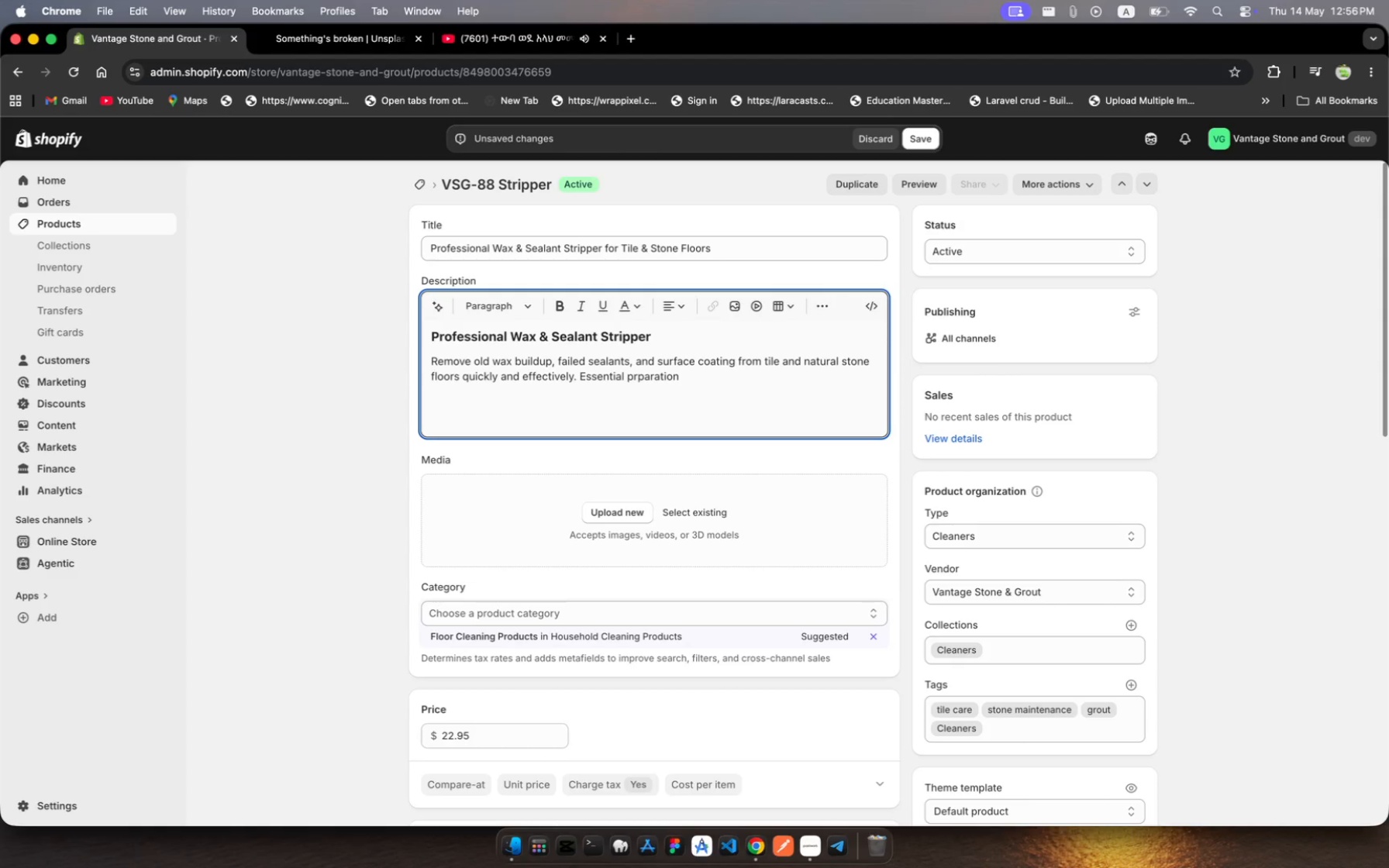 
type(step befre )
 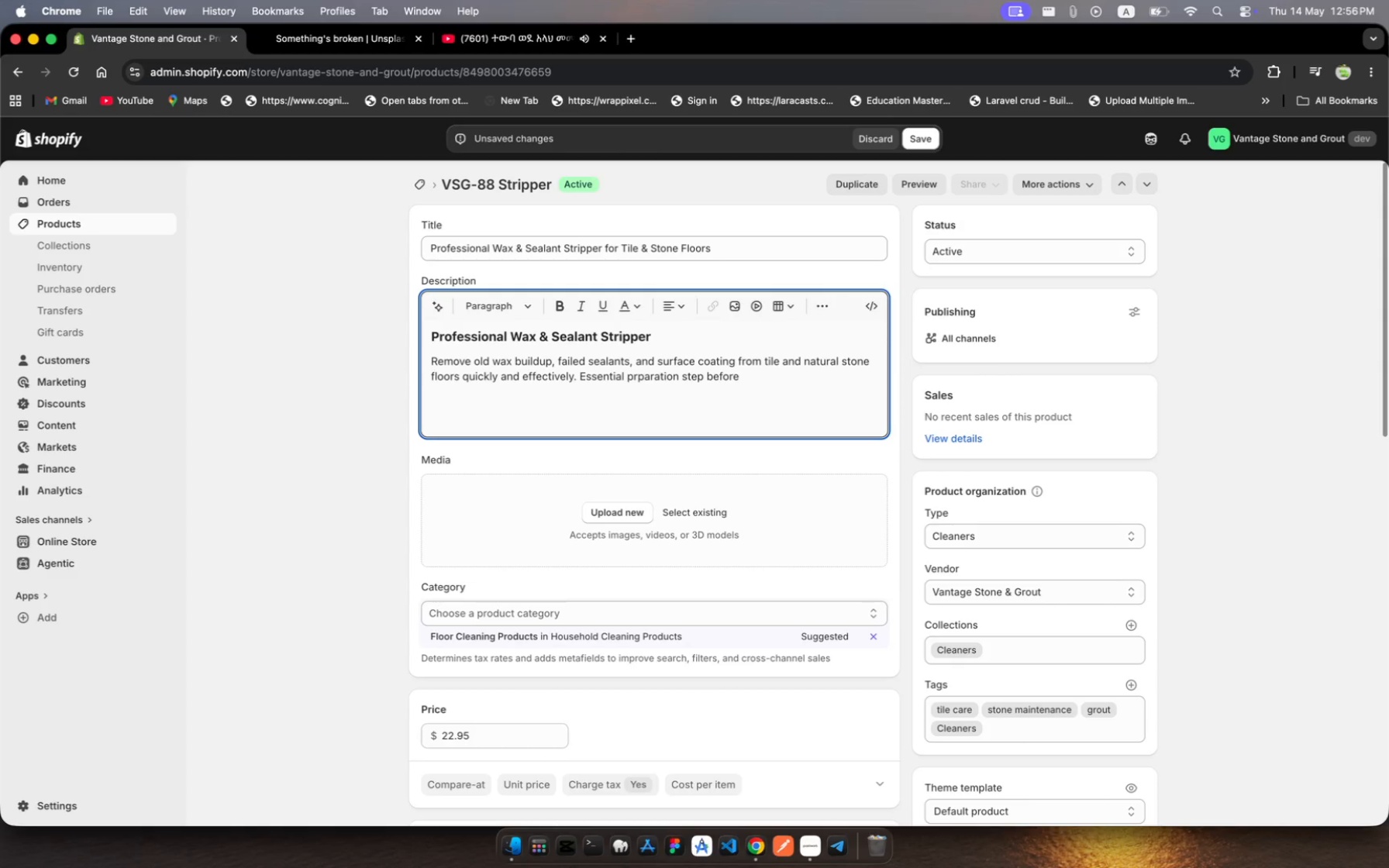 
hold_key(key=O, duration=0.32)
 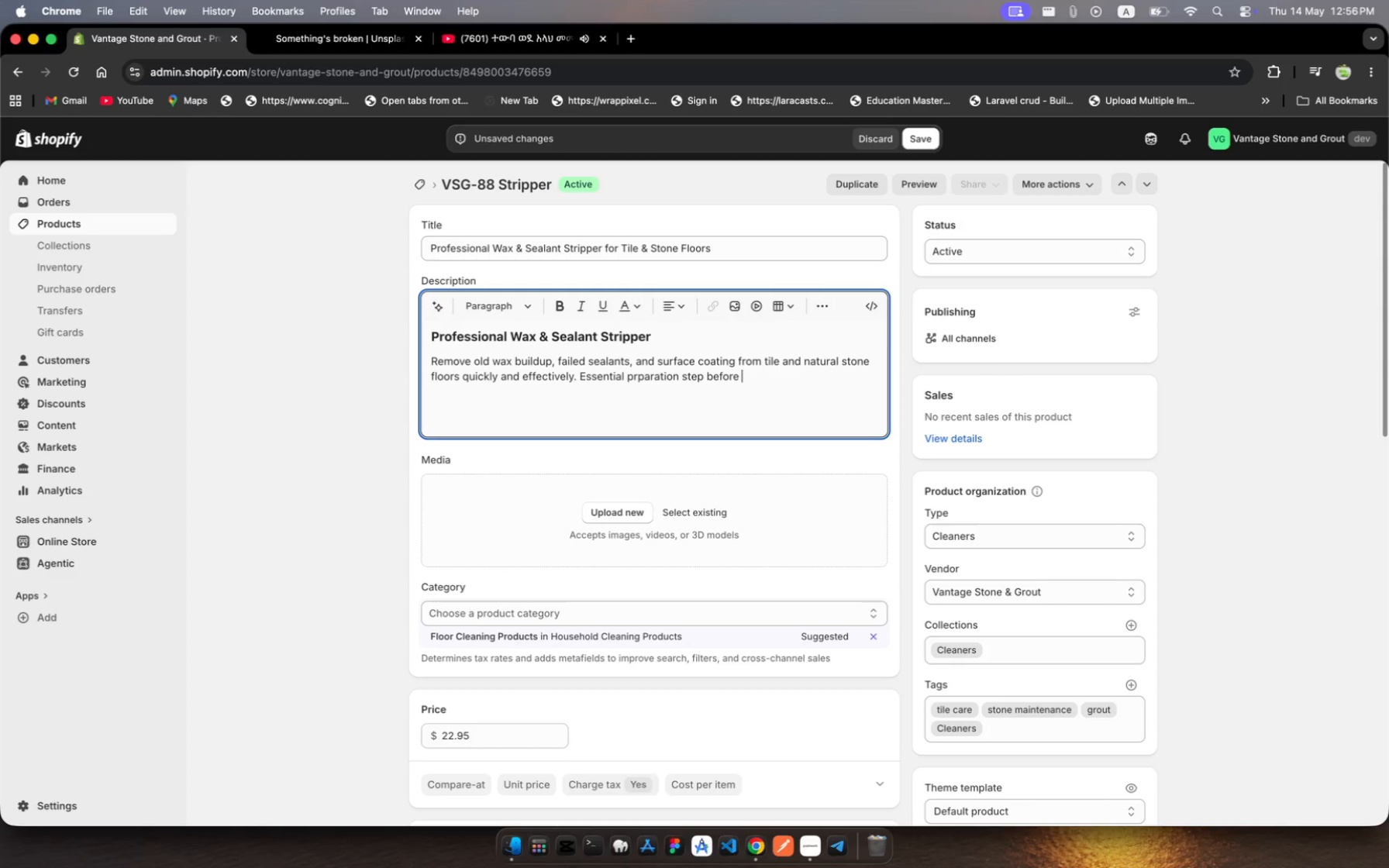 
type(re-sealing or re-)
 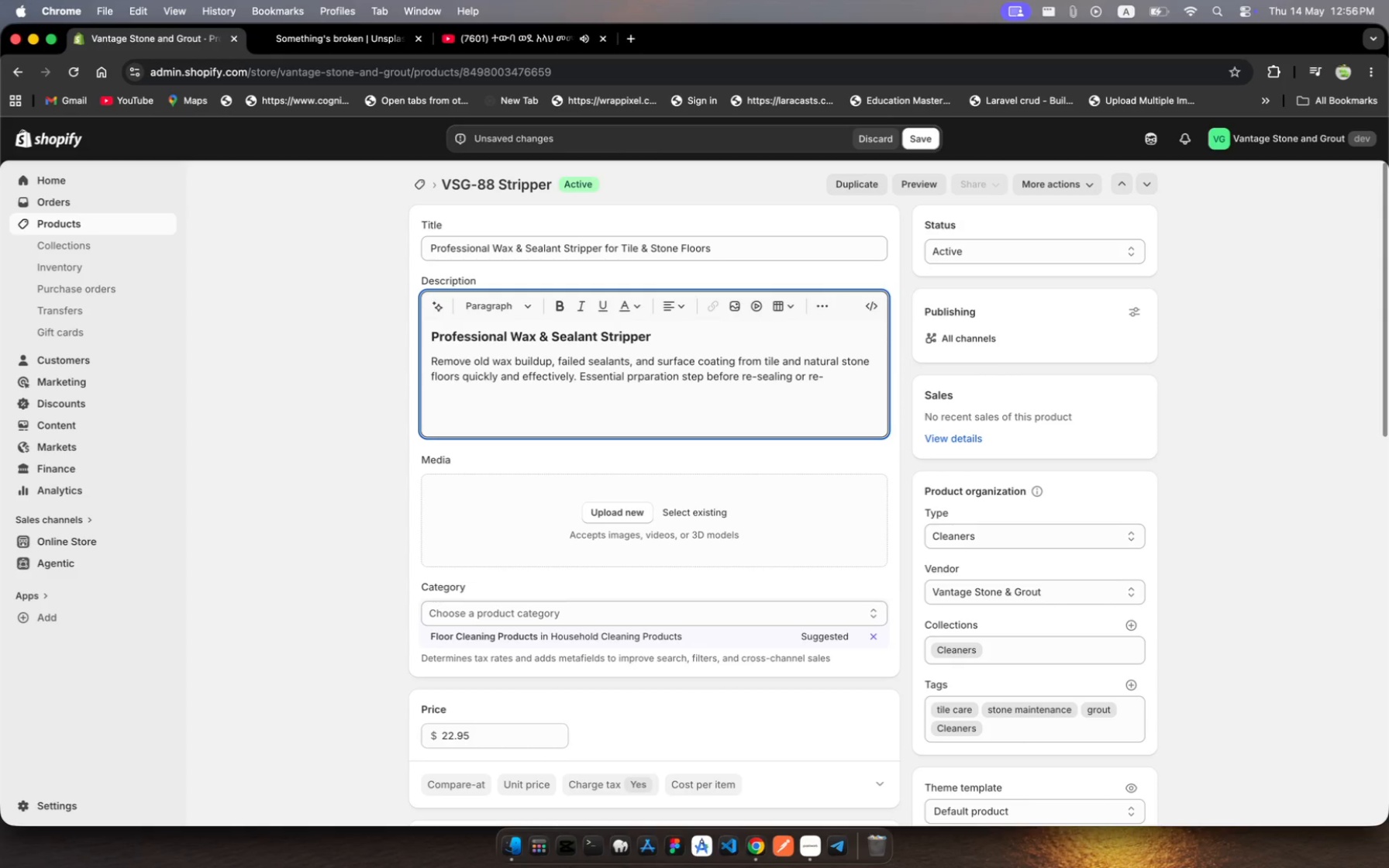 
type(waxing)
 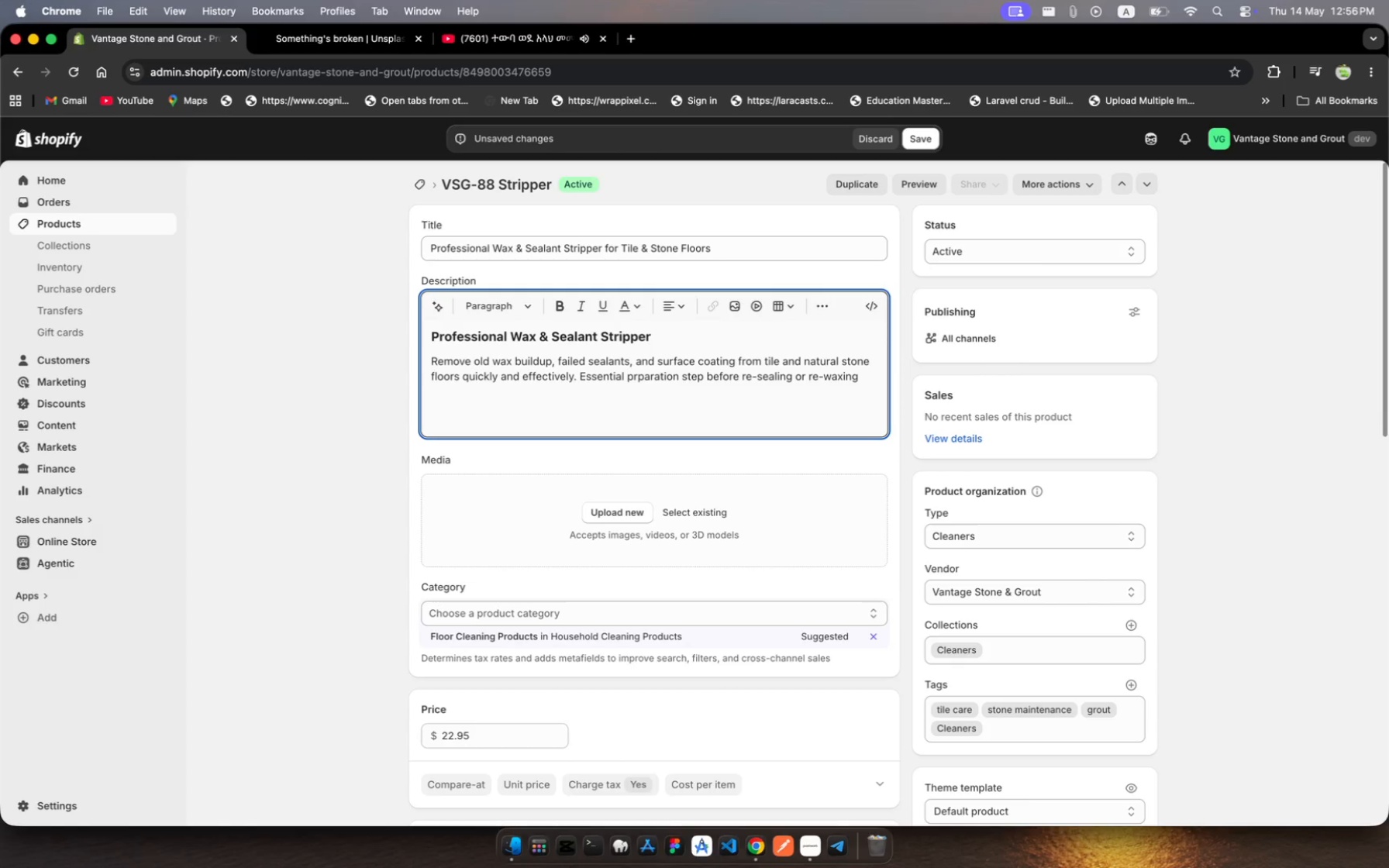 
type( any stone or tiles)
 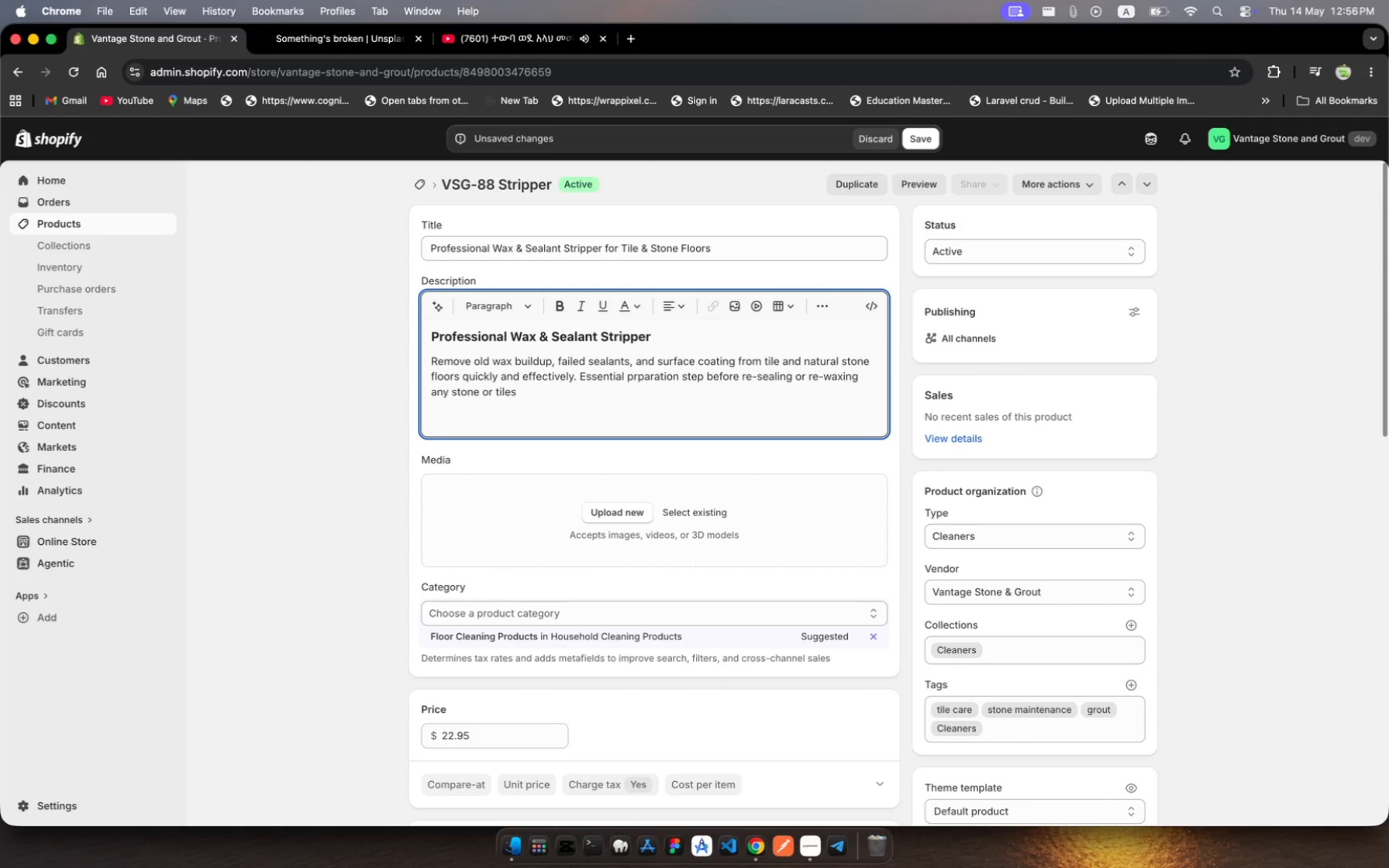 
wait(7.4)
 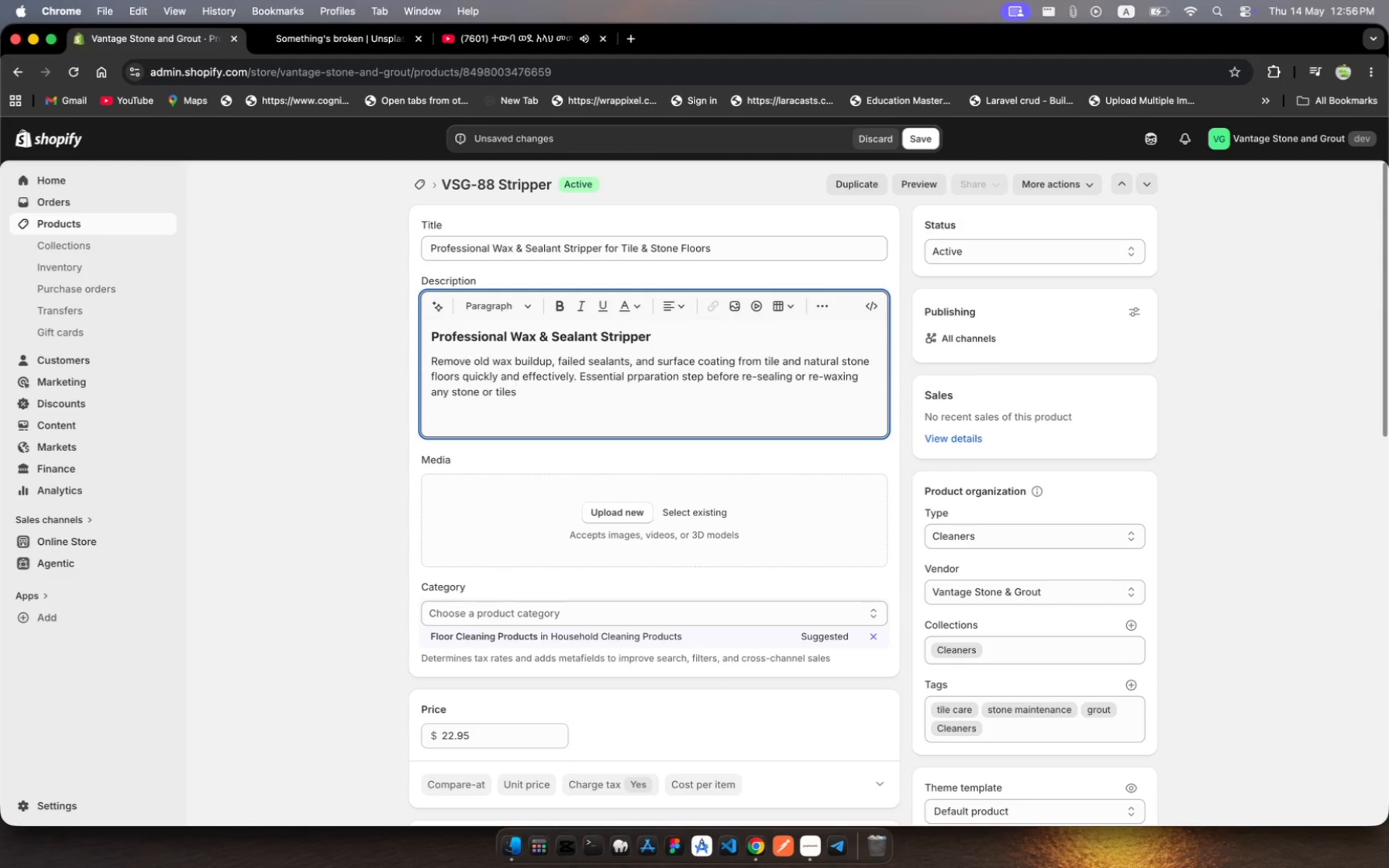 
type( surface.)
 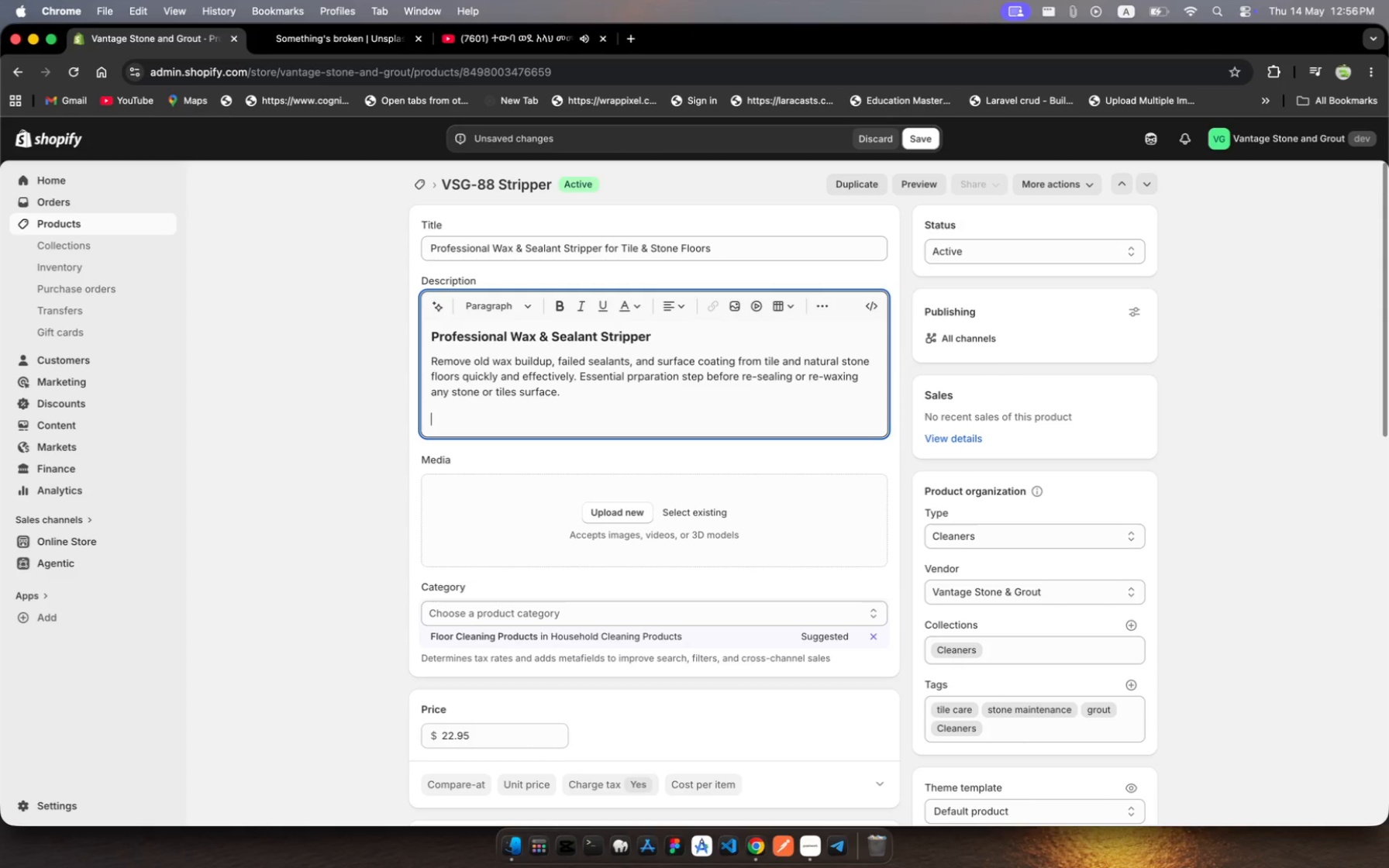 
key(Enter)
 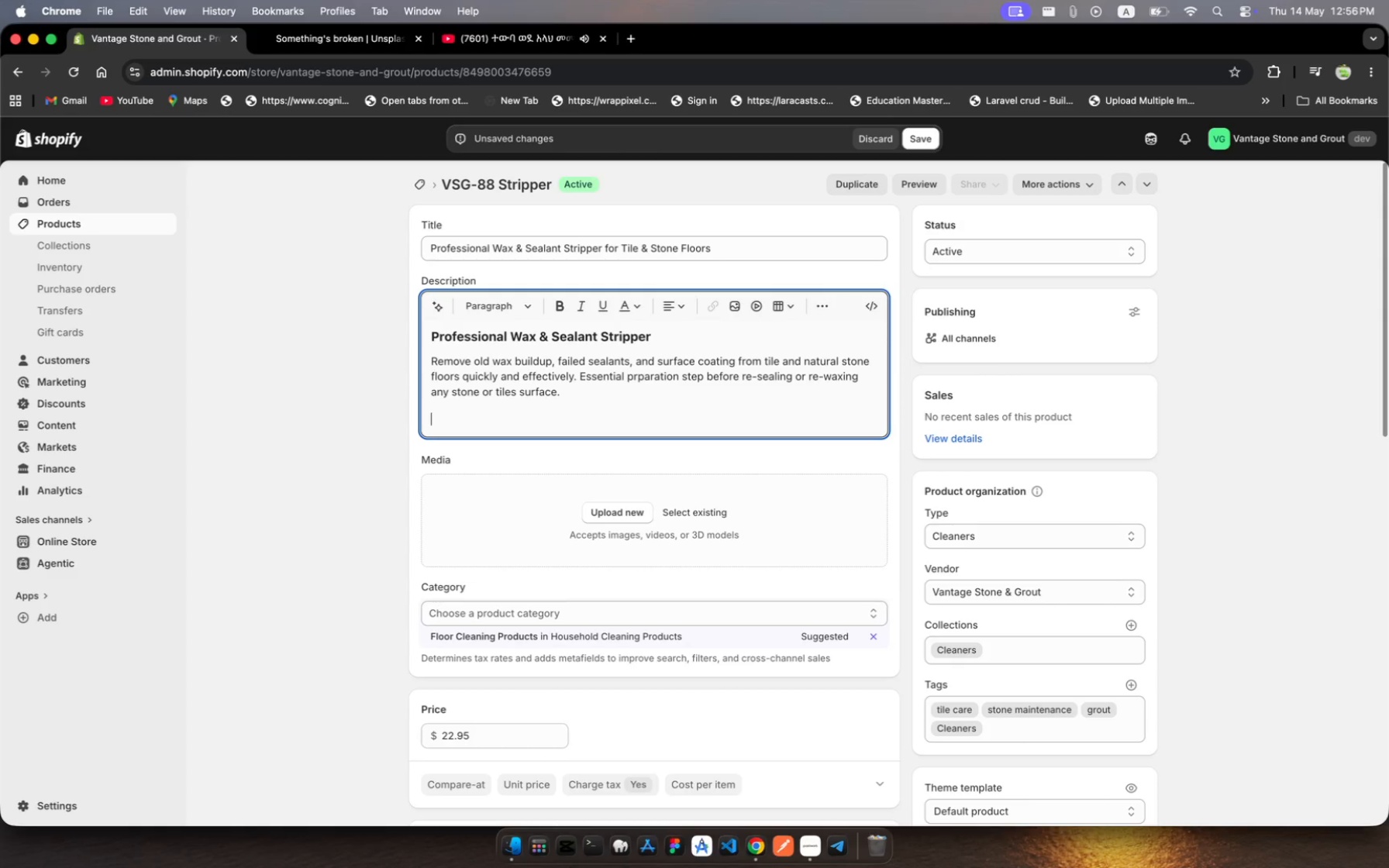 
wait(8.25)
 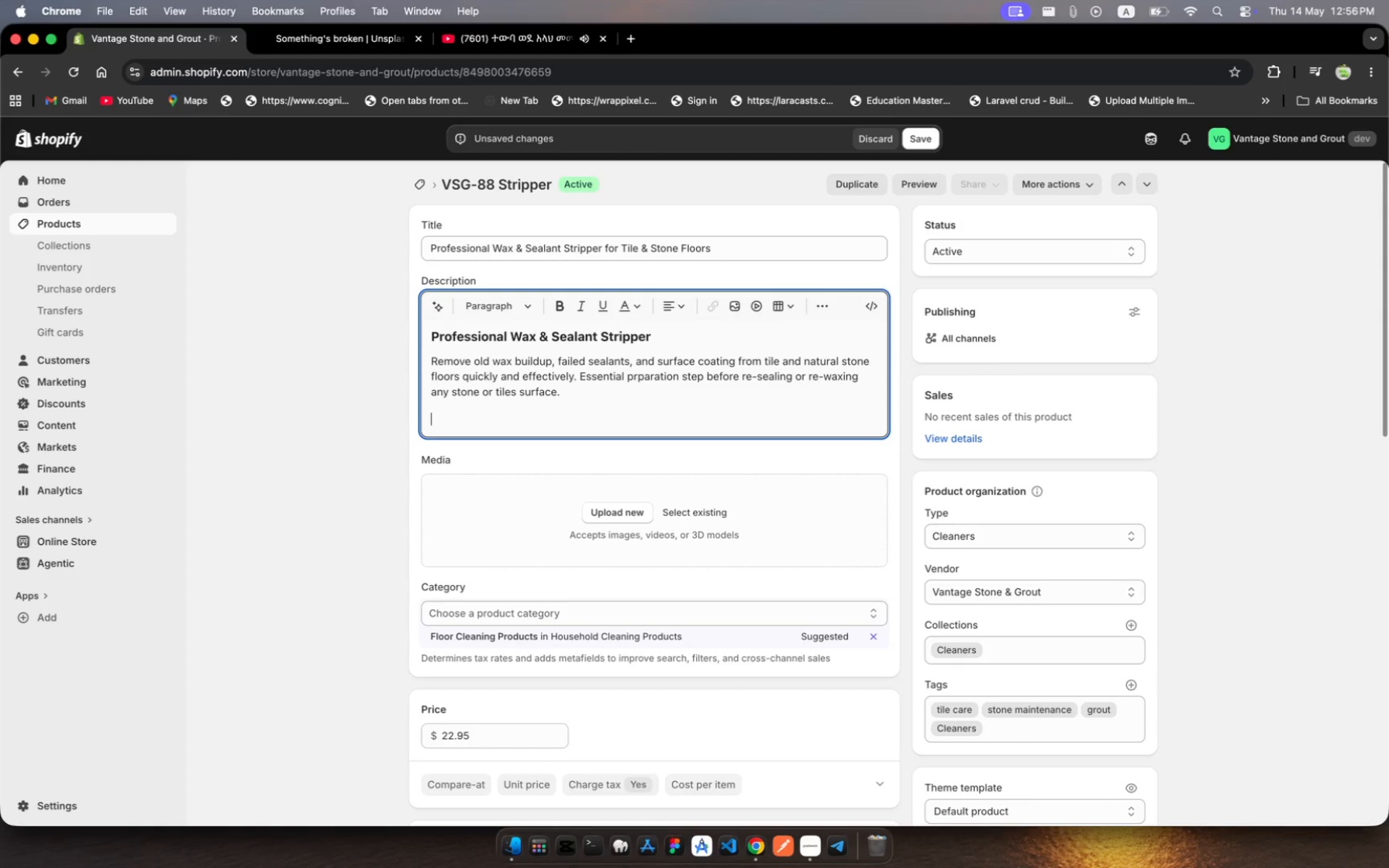 
left_click([478, 298])
 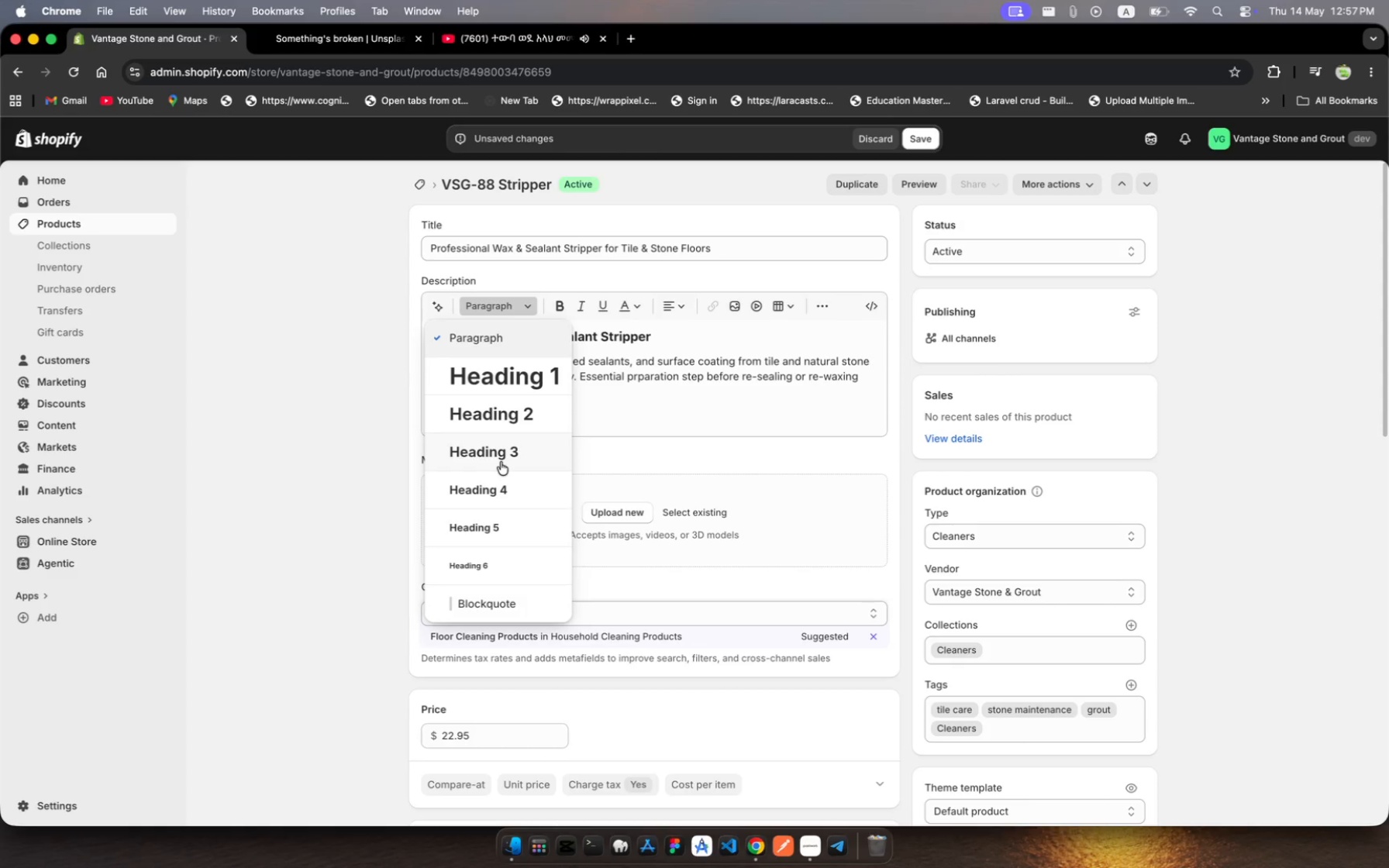 
left_click([501, 462])
 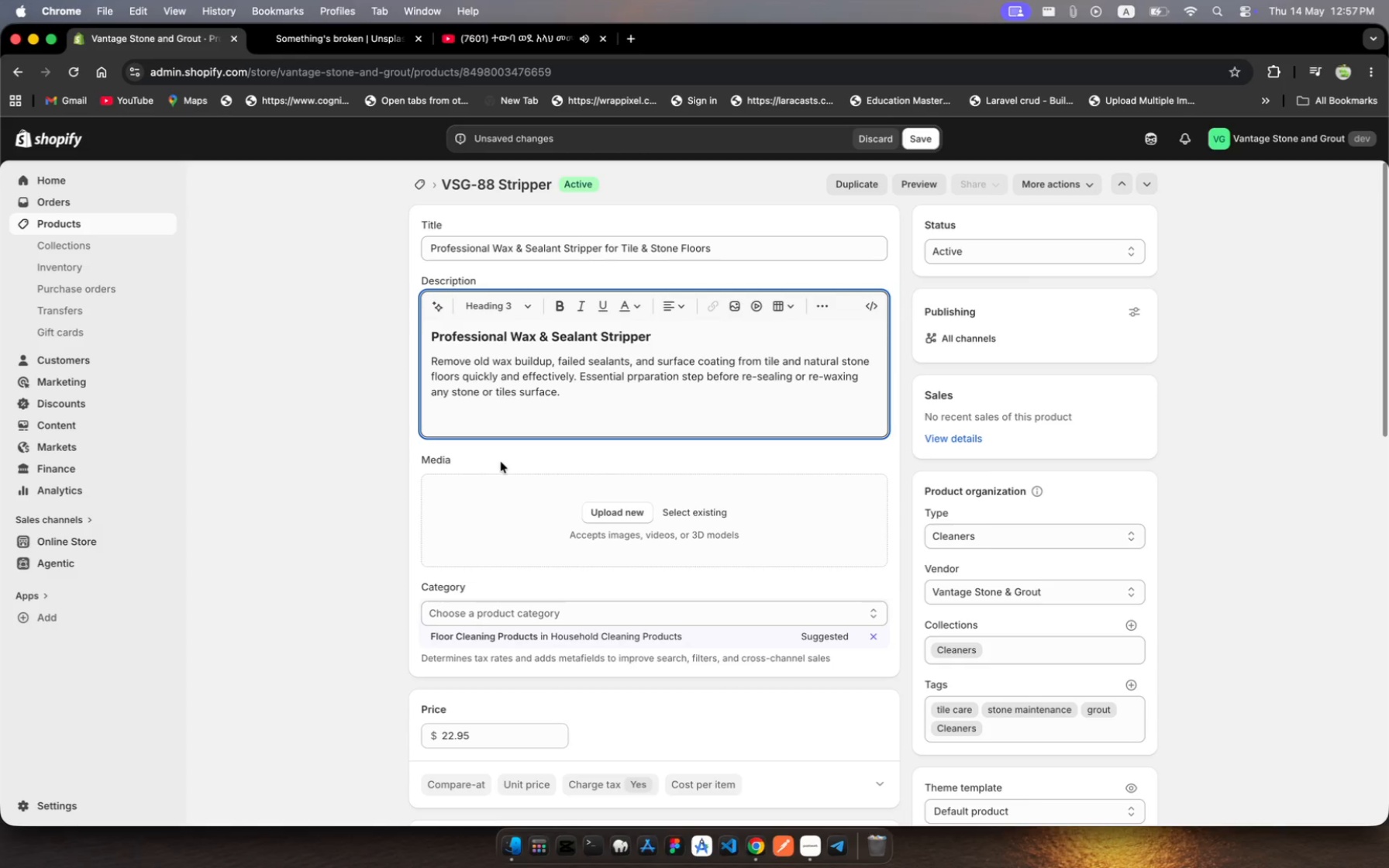 
type(Ky Benefits)
 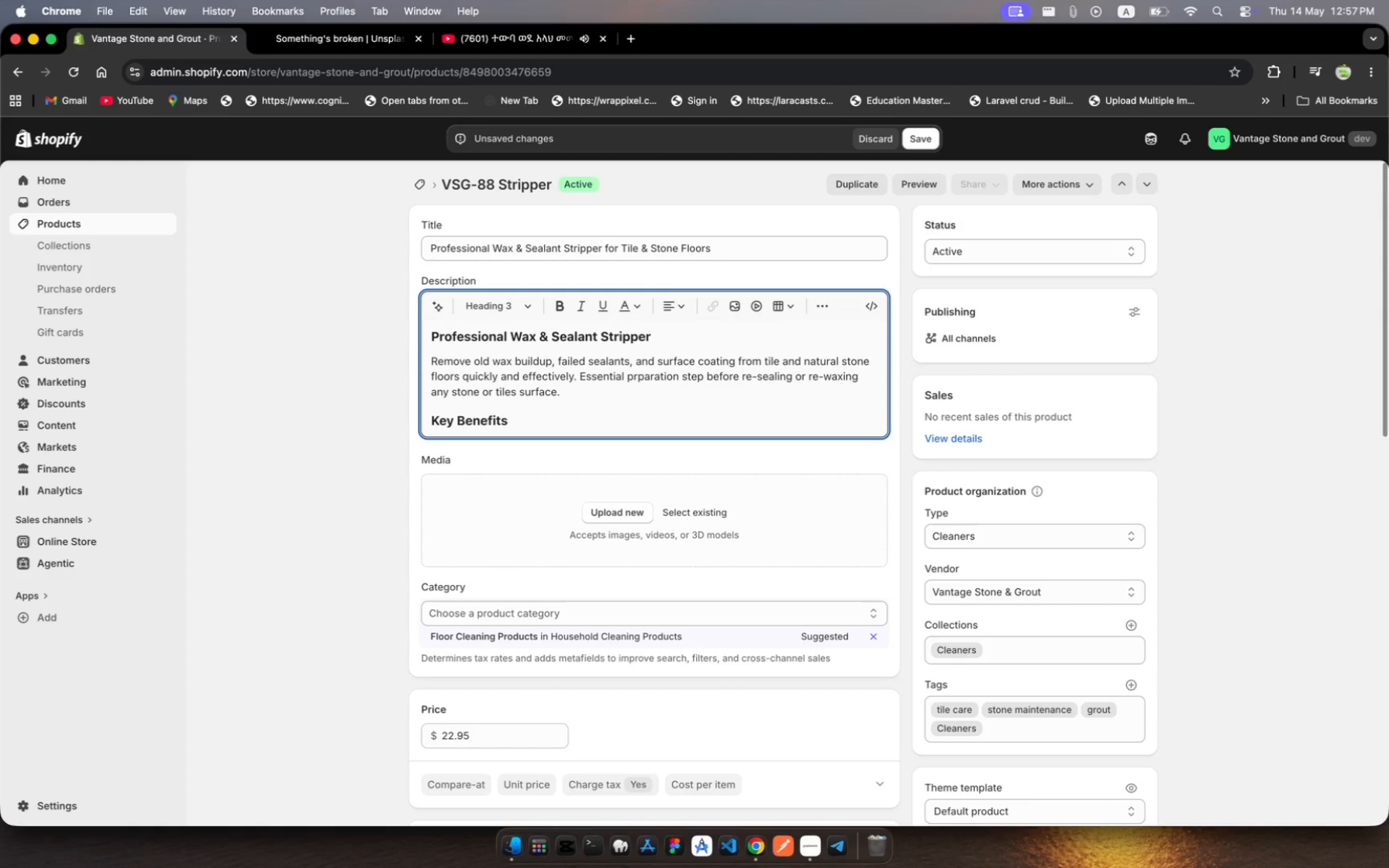 
wait(5.38)
 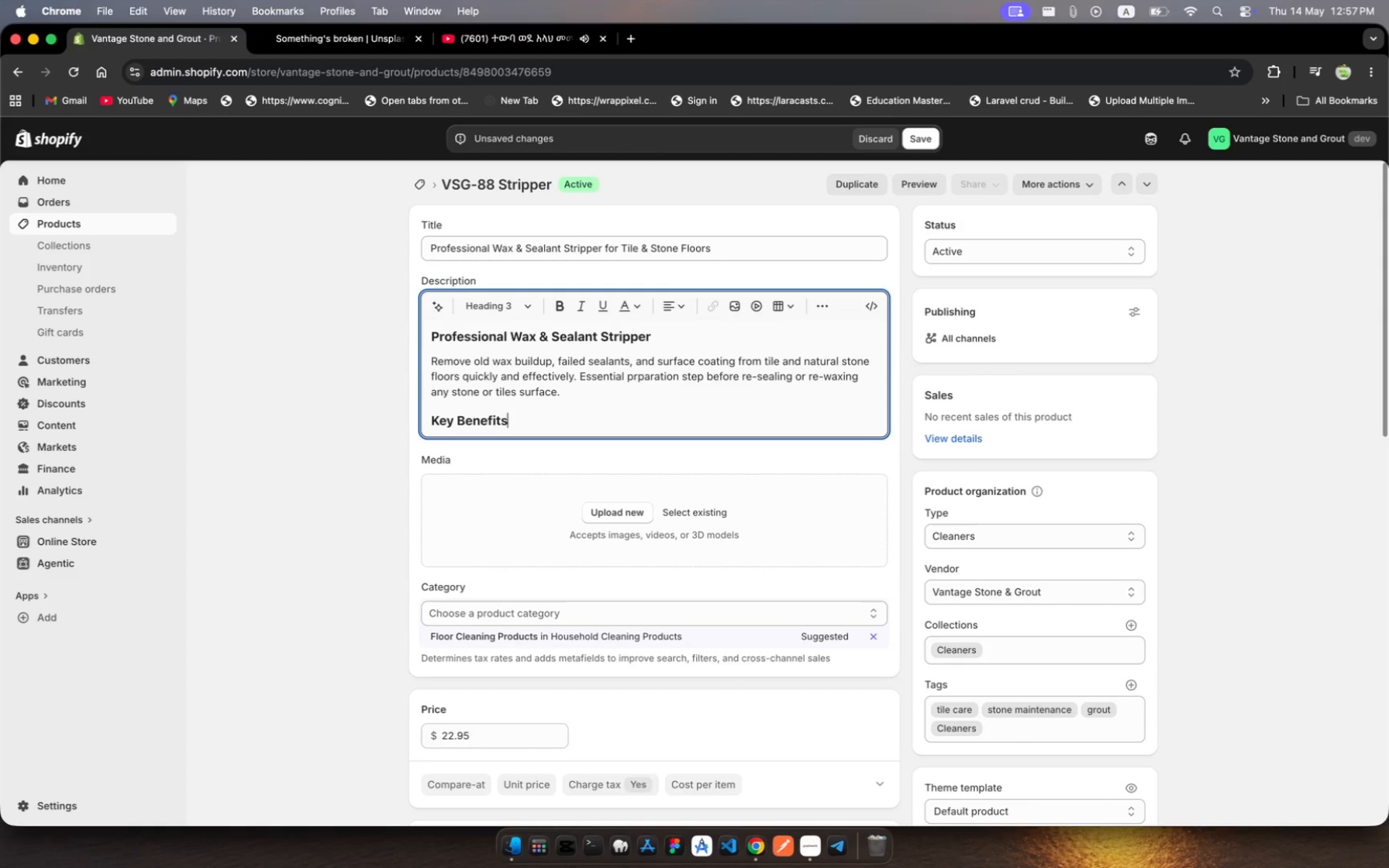 
key(Enter)
 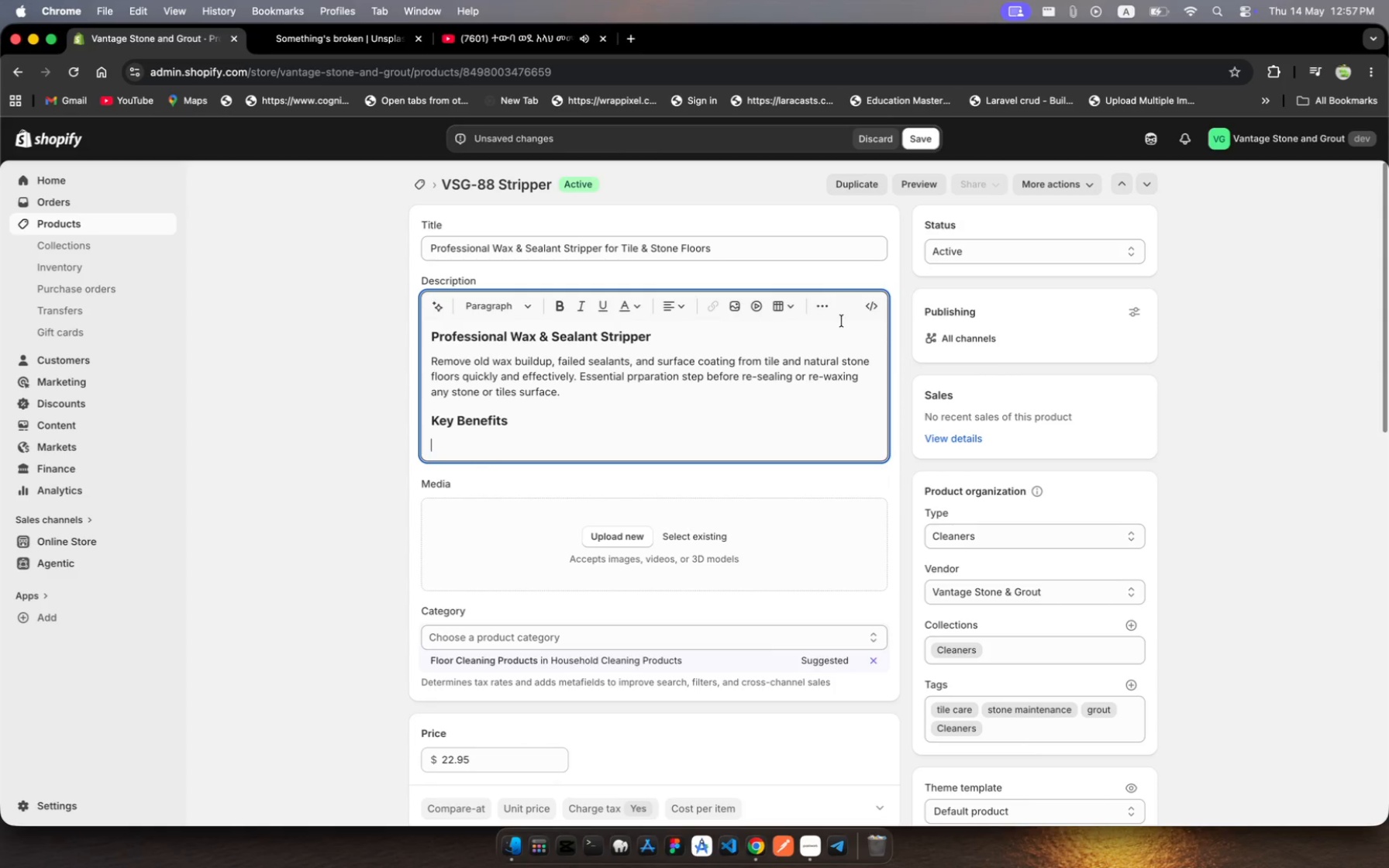 
left_click([820, 301])
 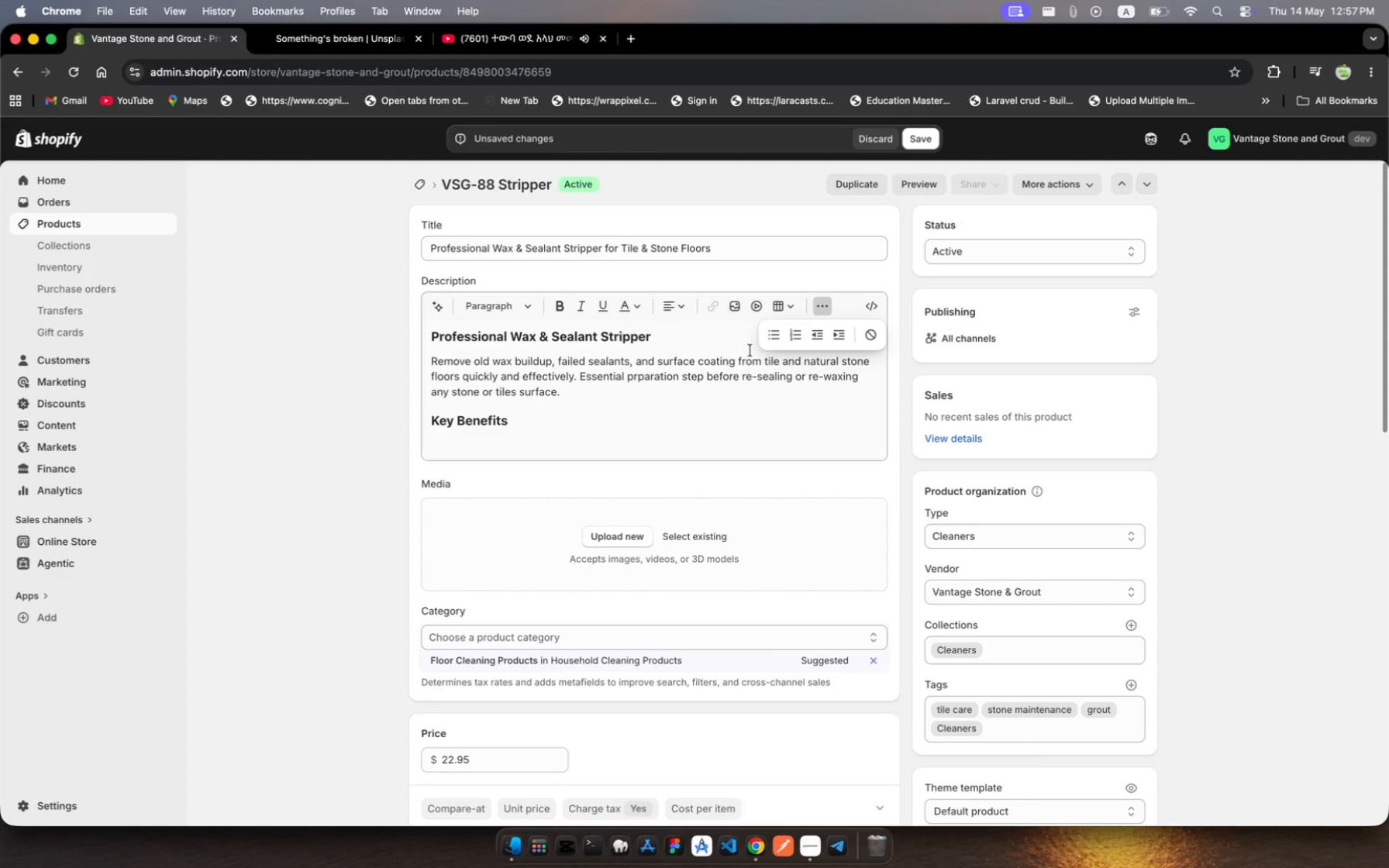 
left_click([777, 340])
 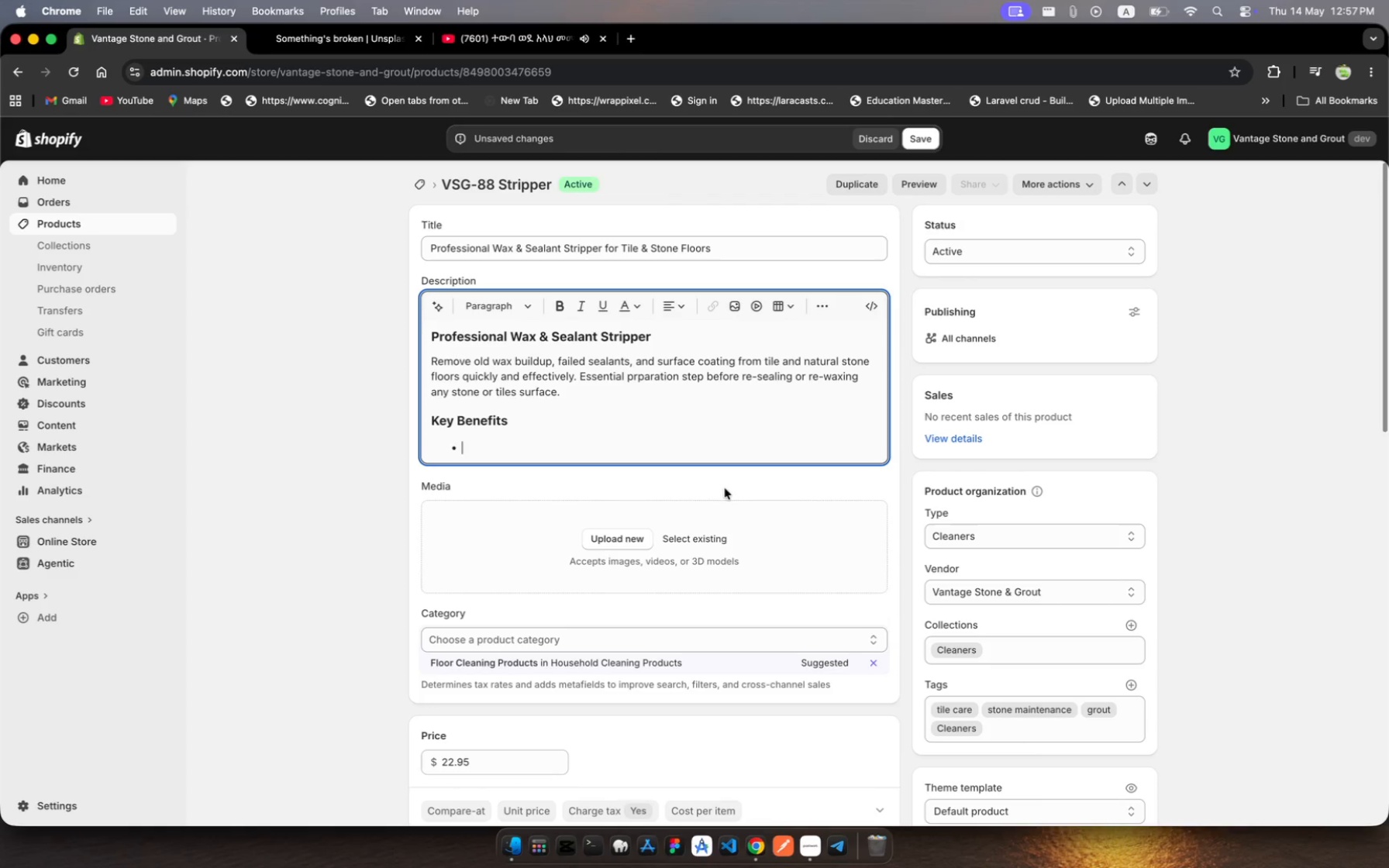 
scroll: coordinate [719, 515], scroll_direction: down, amount: 32.0
 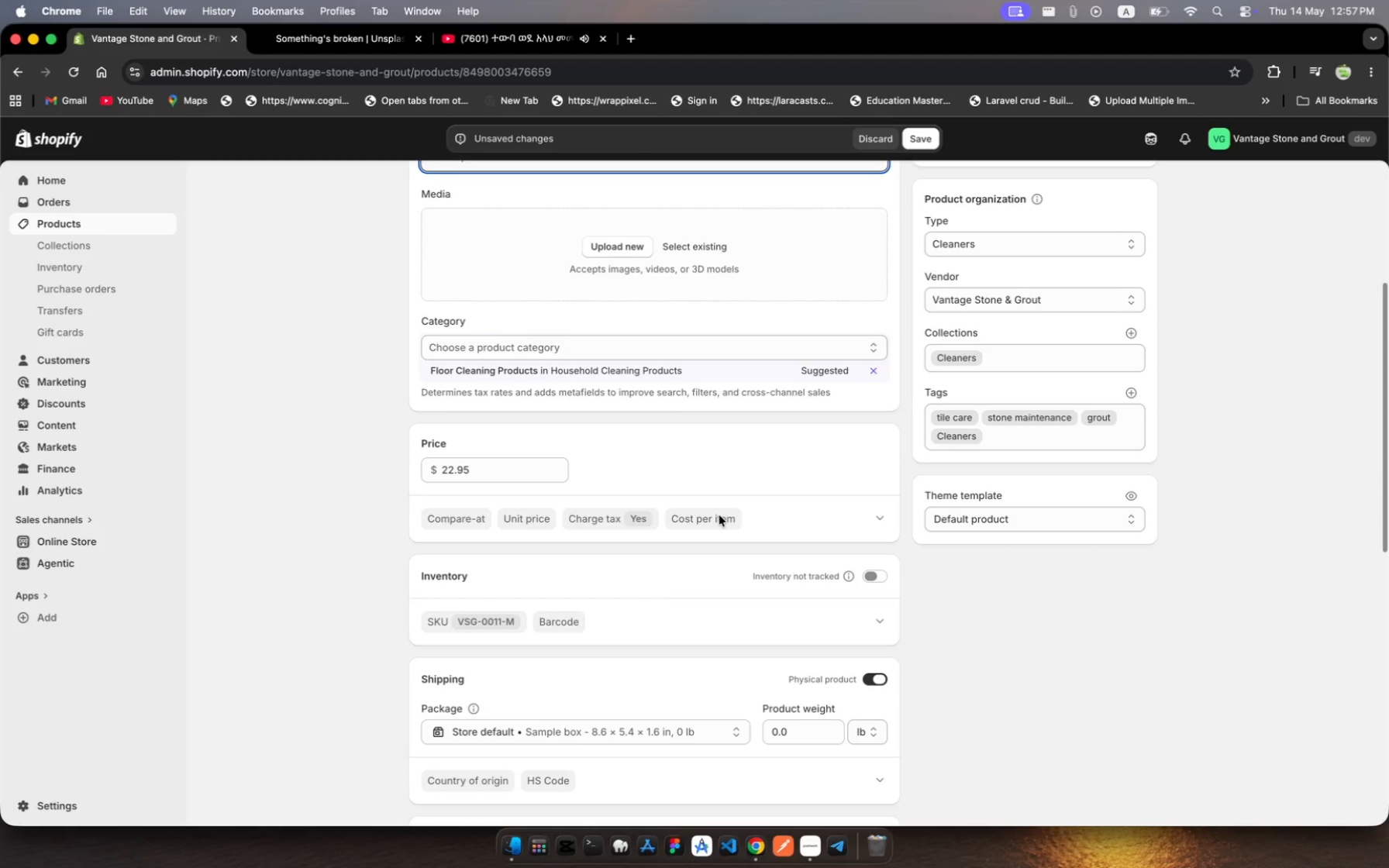 
scroll: coordinate [719, 515], scroll_direction: up, amount: 22.0
 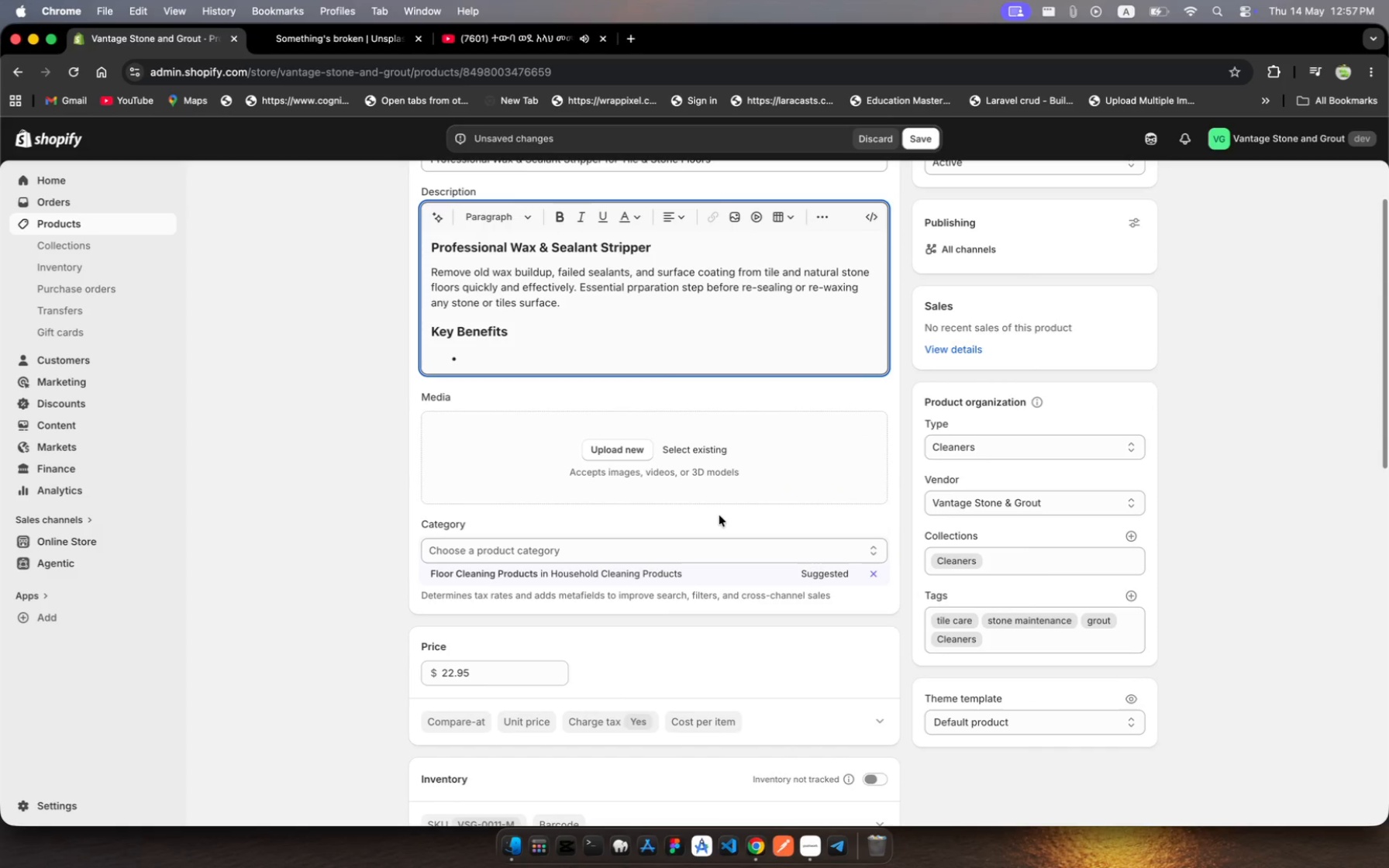 
type(Effectivey removes old wax, sealat)
 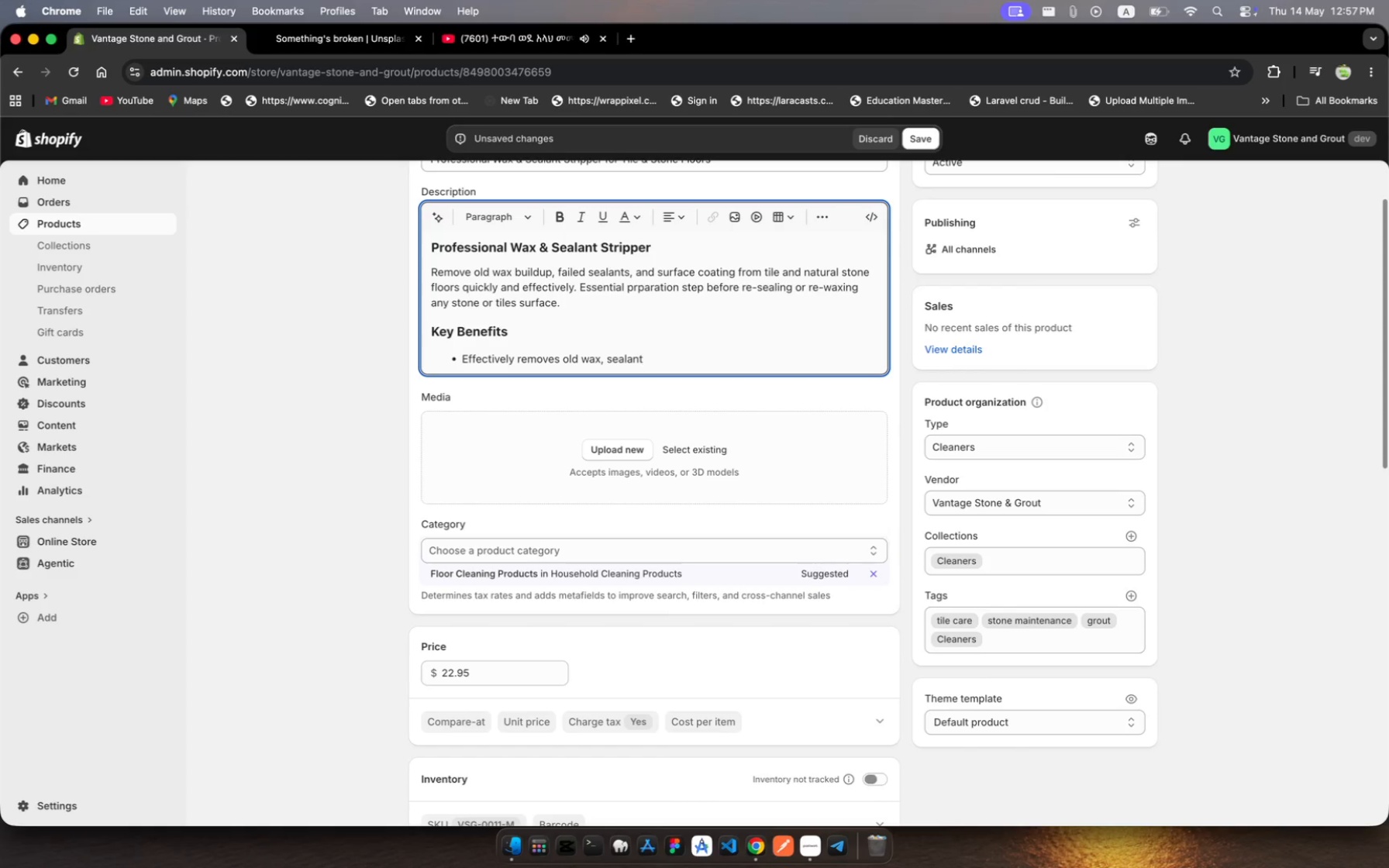 
hold_key(key=N, duration=0.32)
 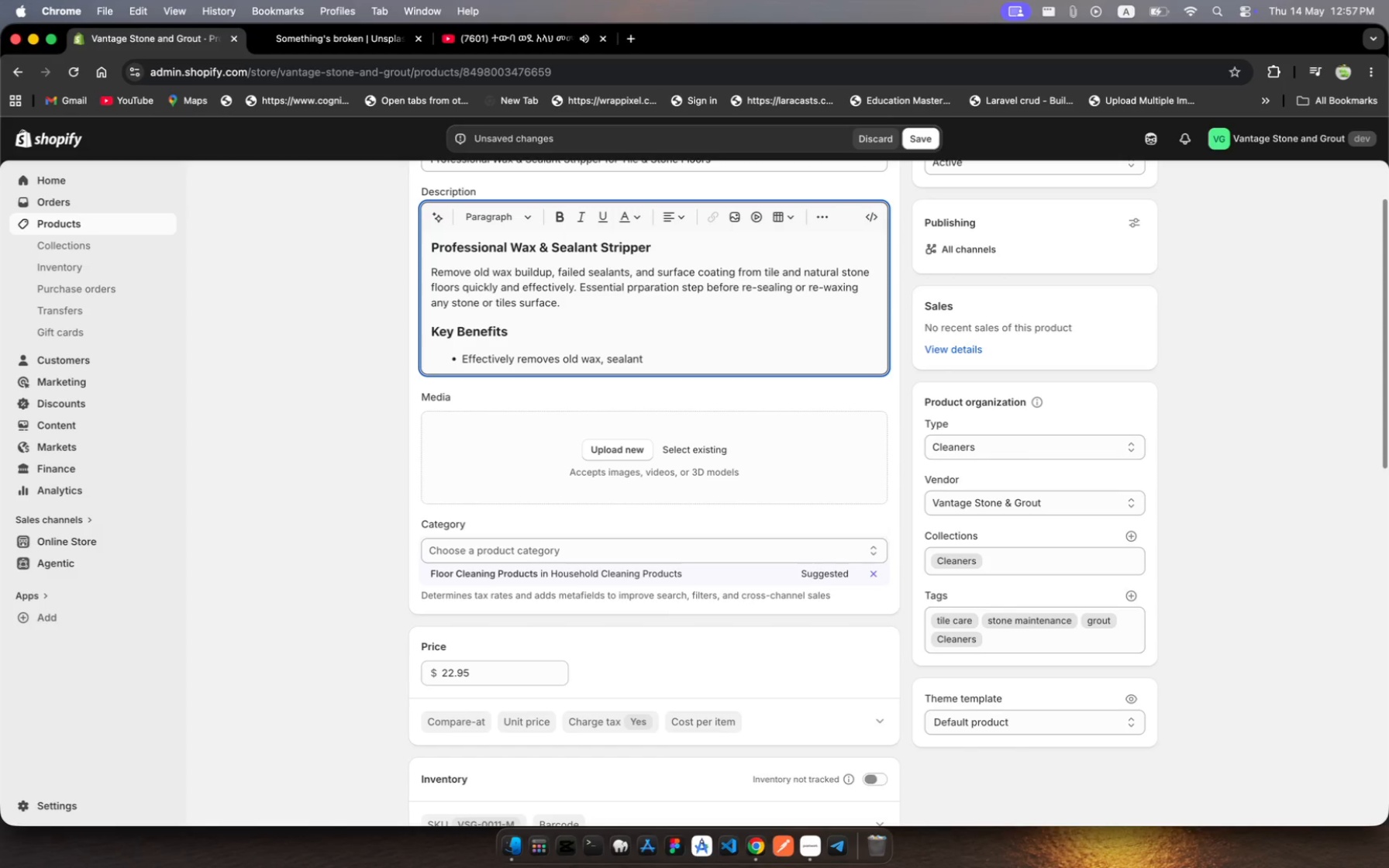 
wait(7.15)
 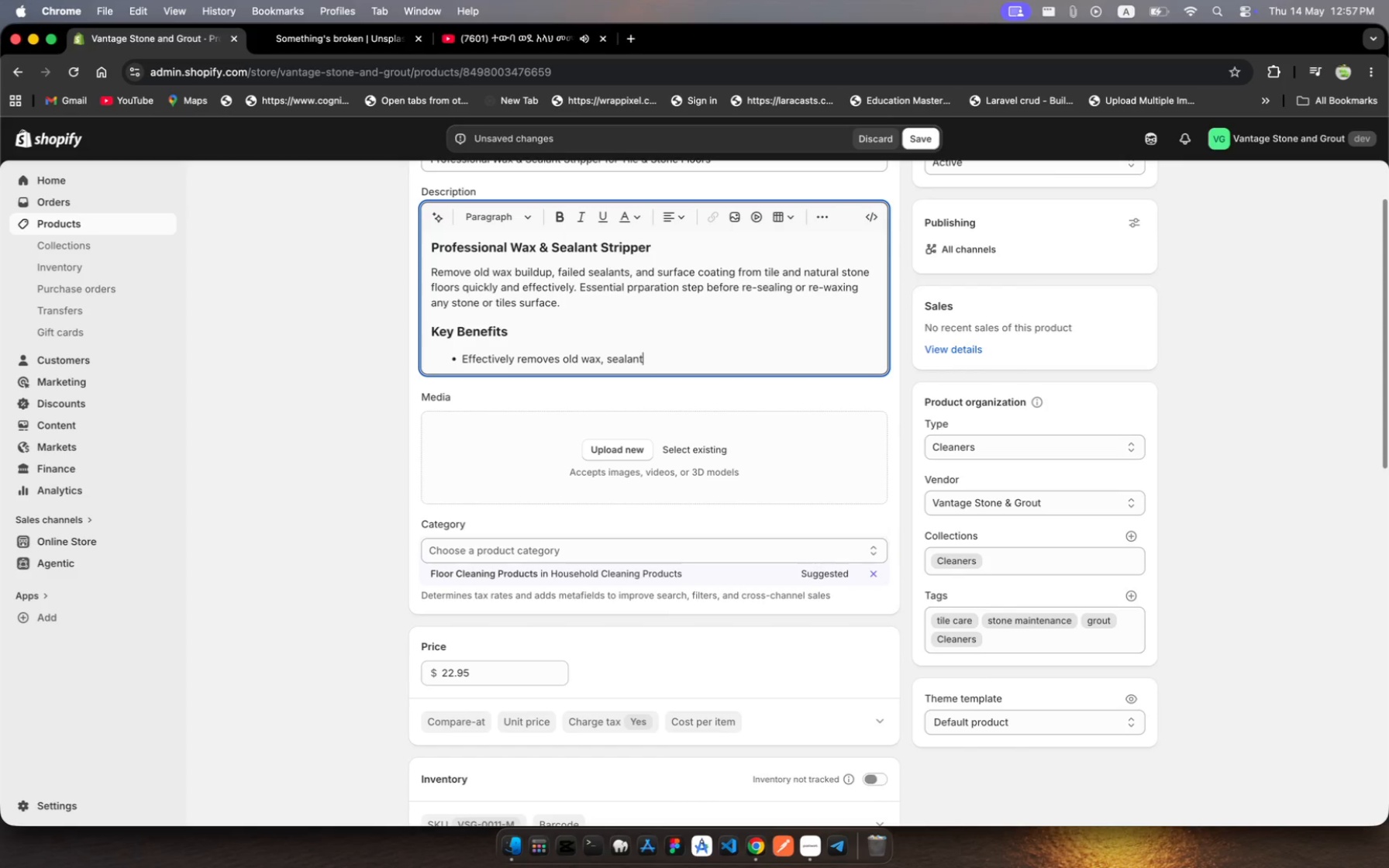 
type(, adcoating buildup)
 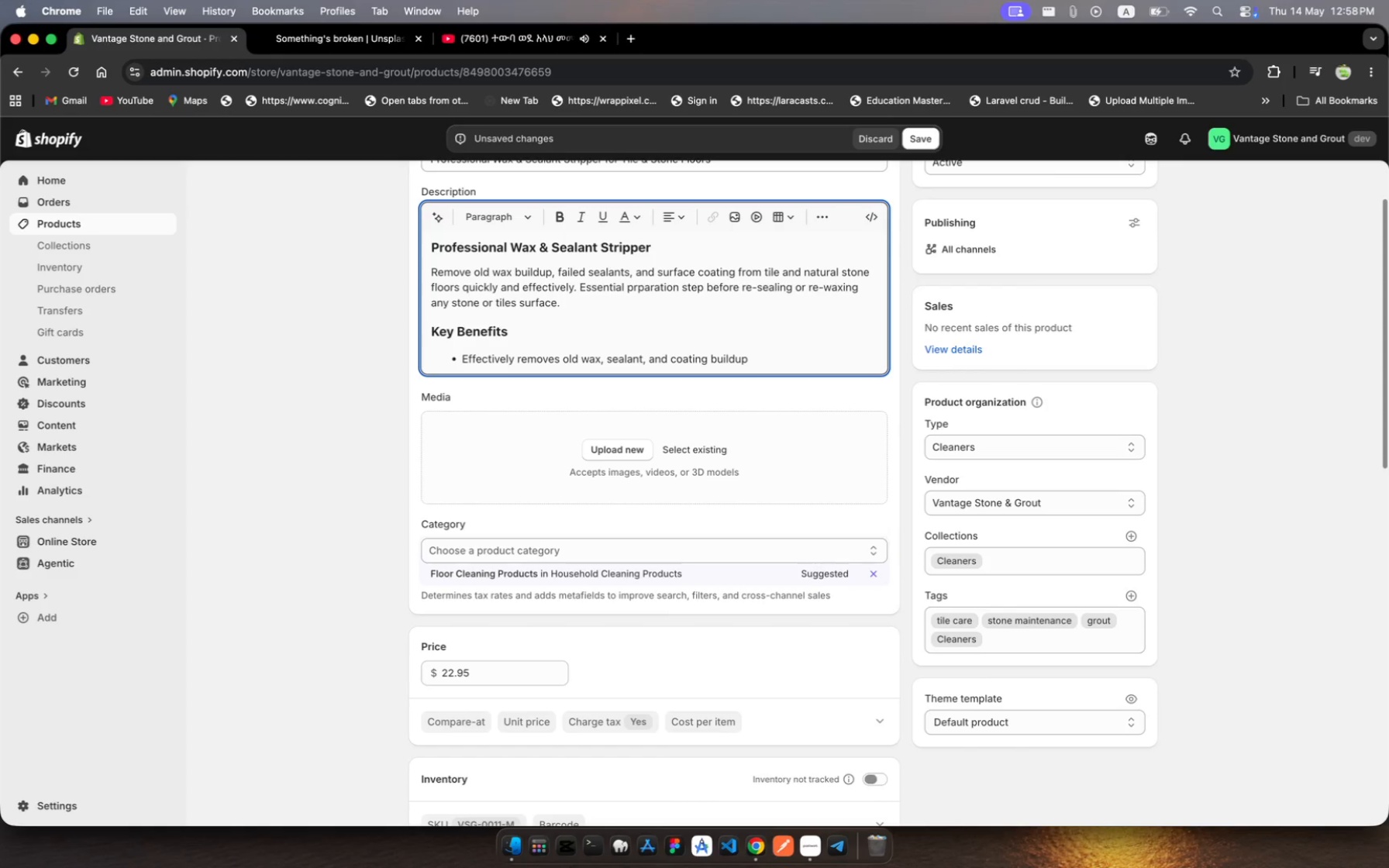 
wait(10.66)
 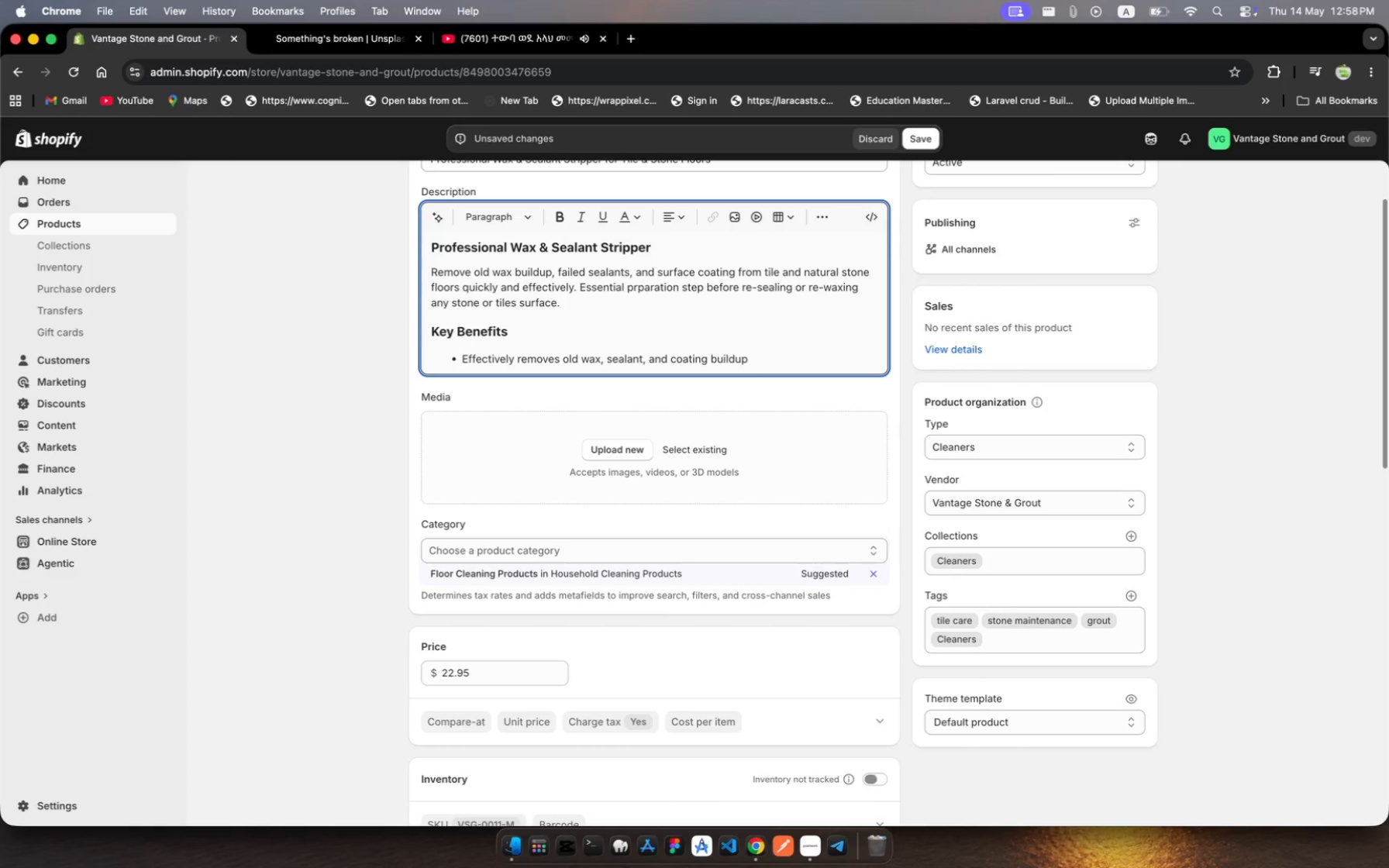 
key(Enter)
 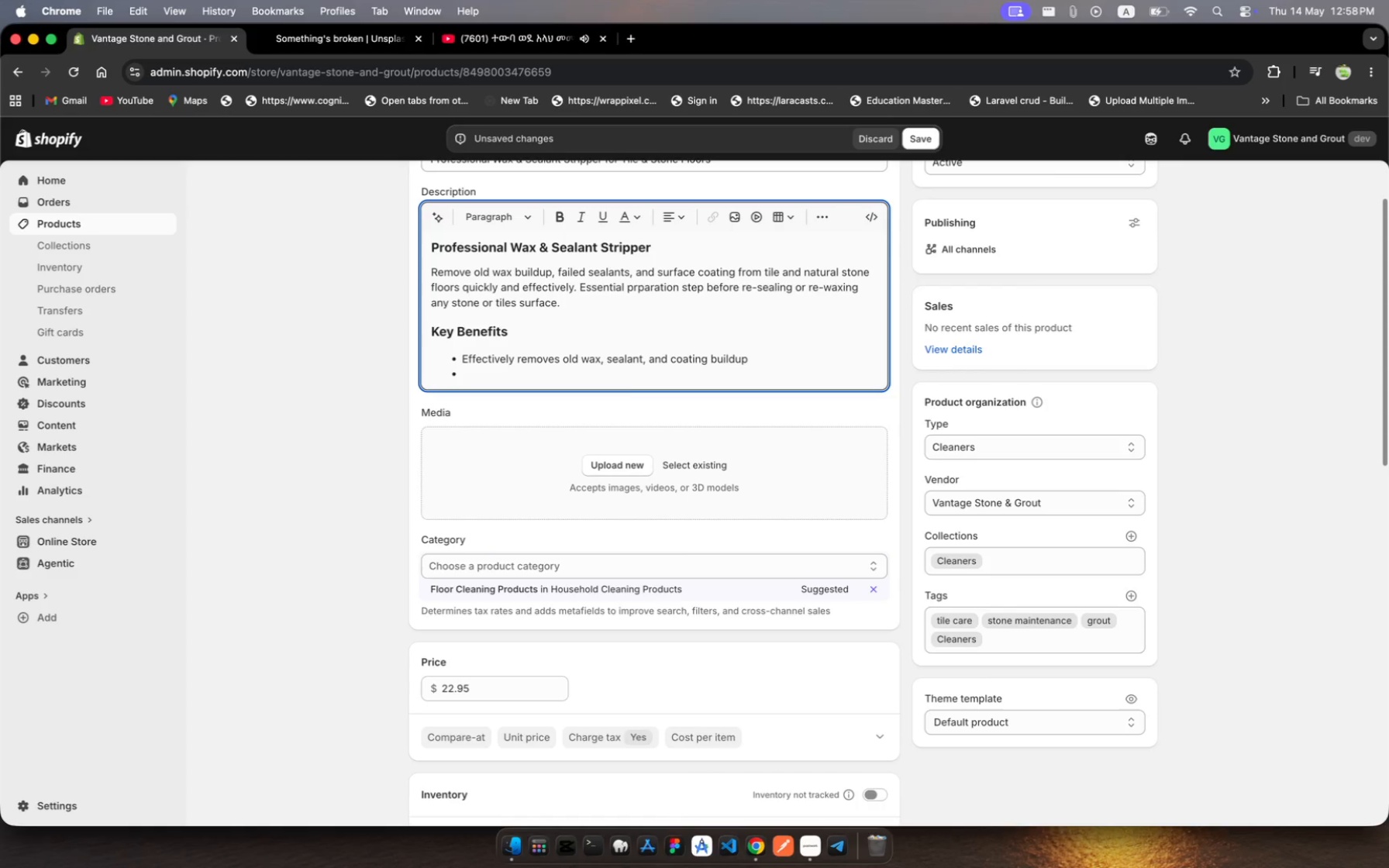 
wait(5.04)
 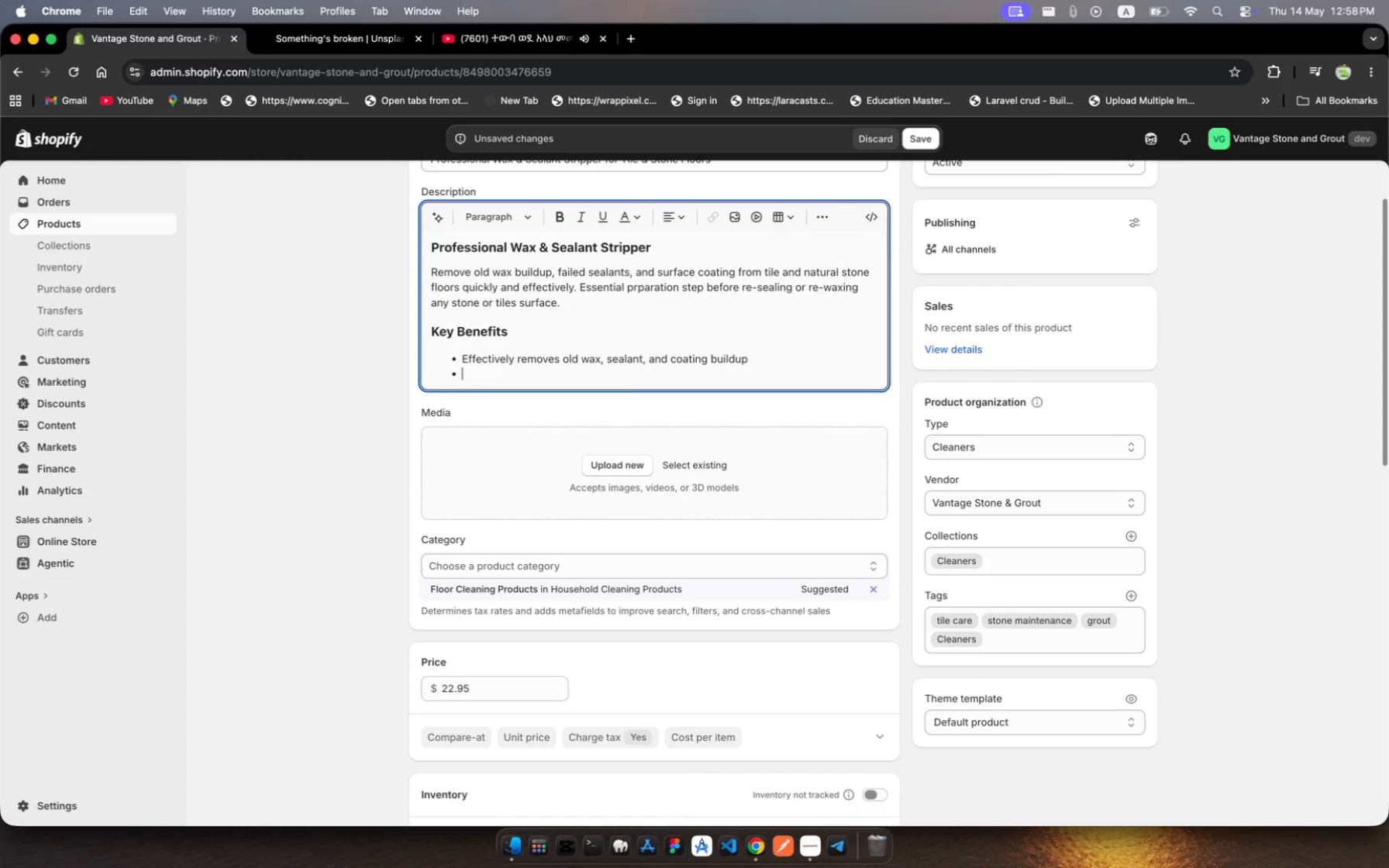 
type(Essential pre-treatment before applying )
 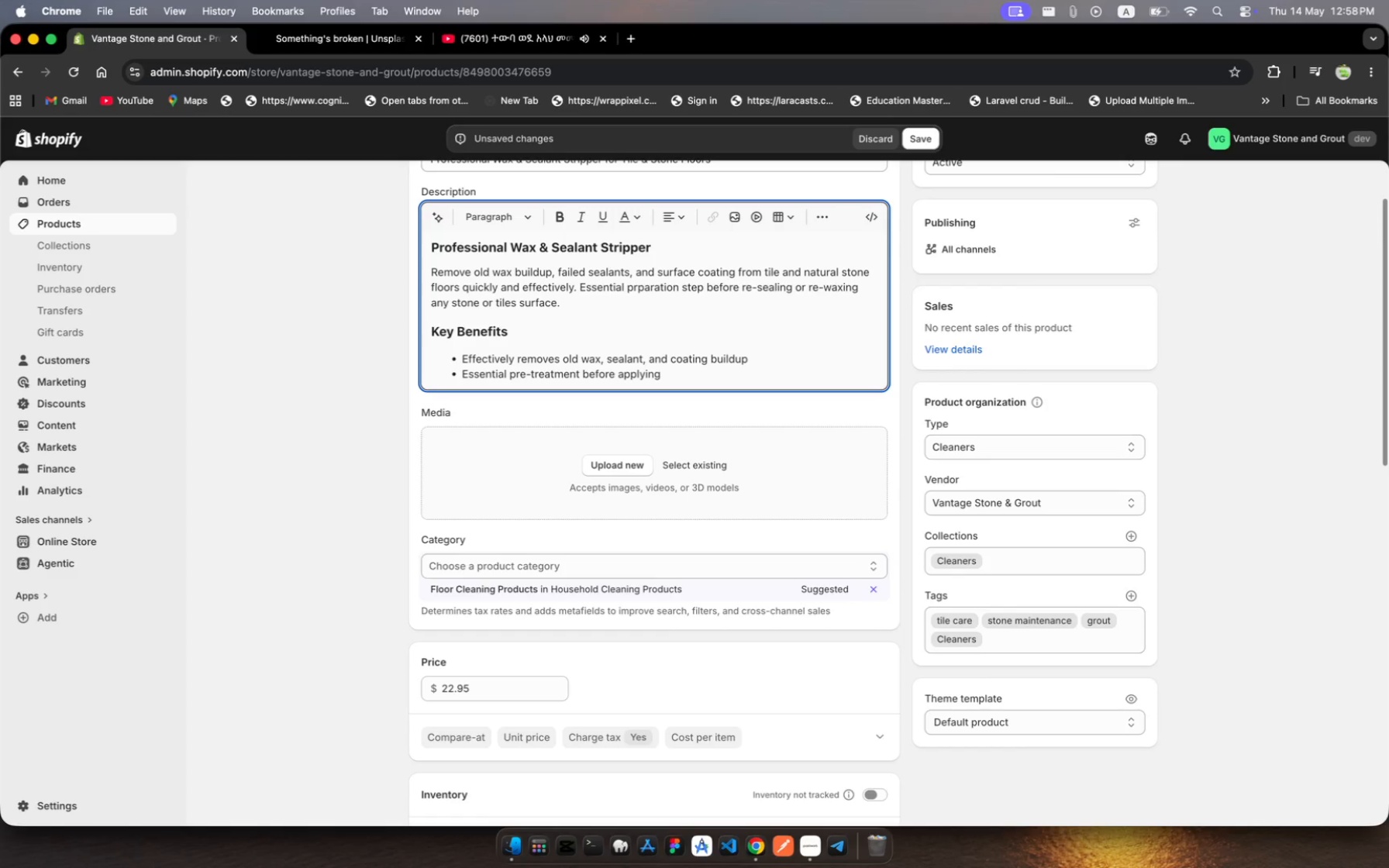 
wait(6.3)
 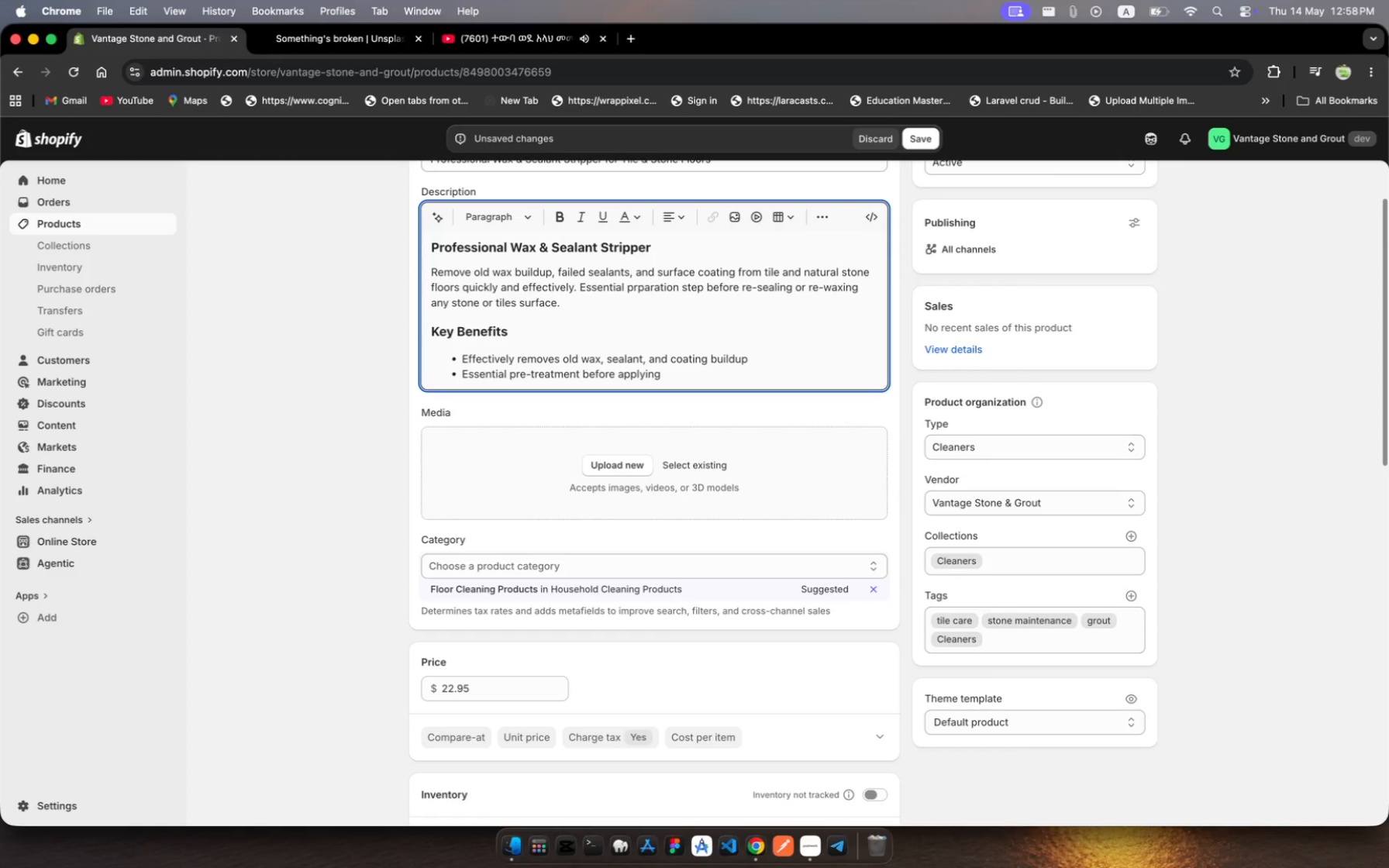 
type(new sealers or wax)
 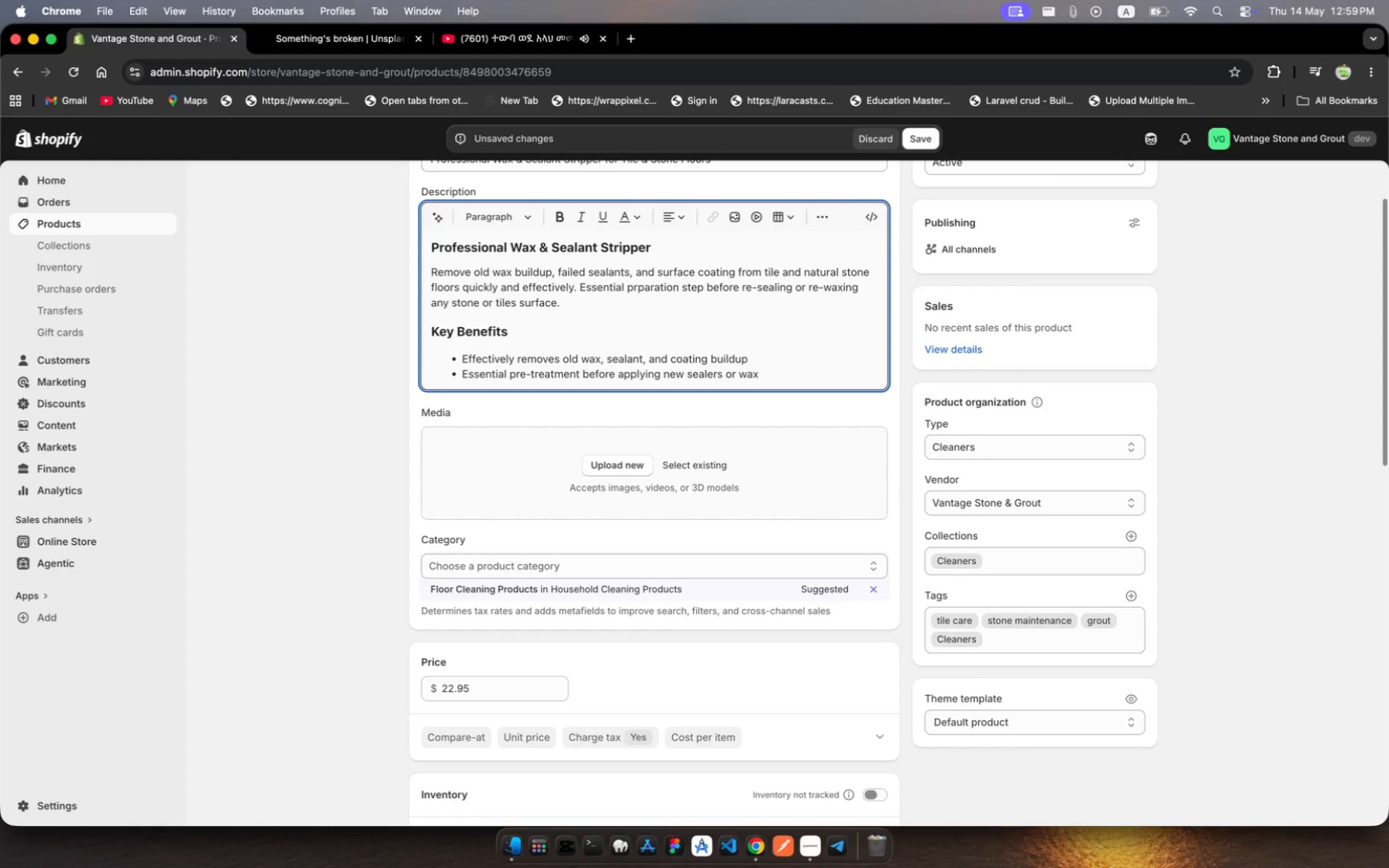 
wait(6.46)
 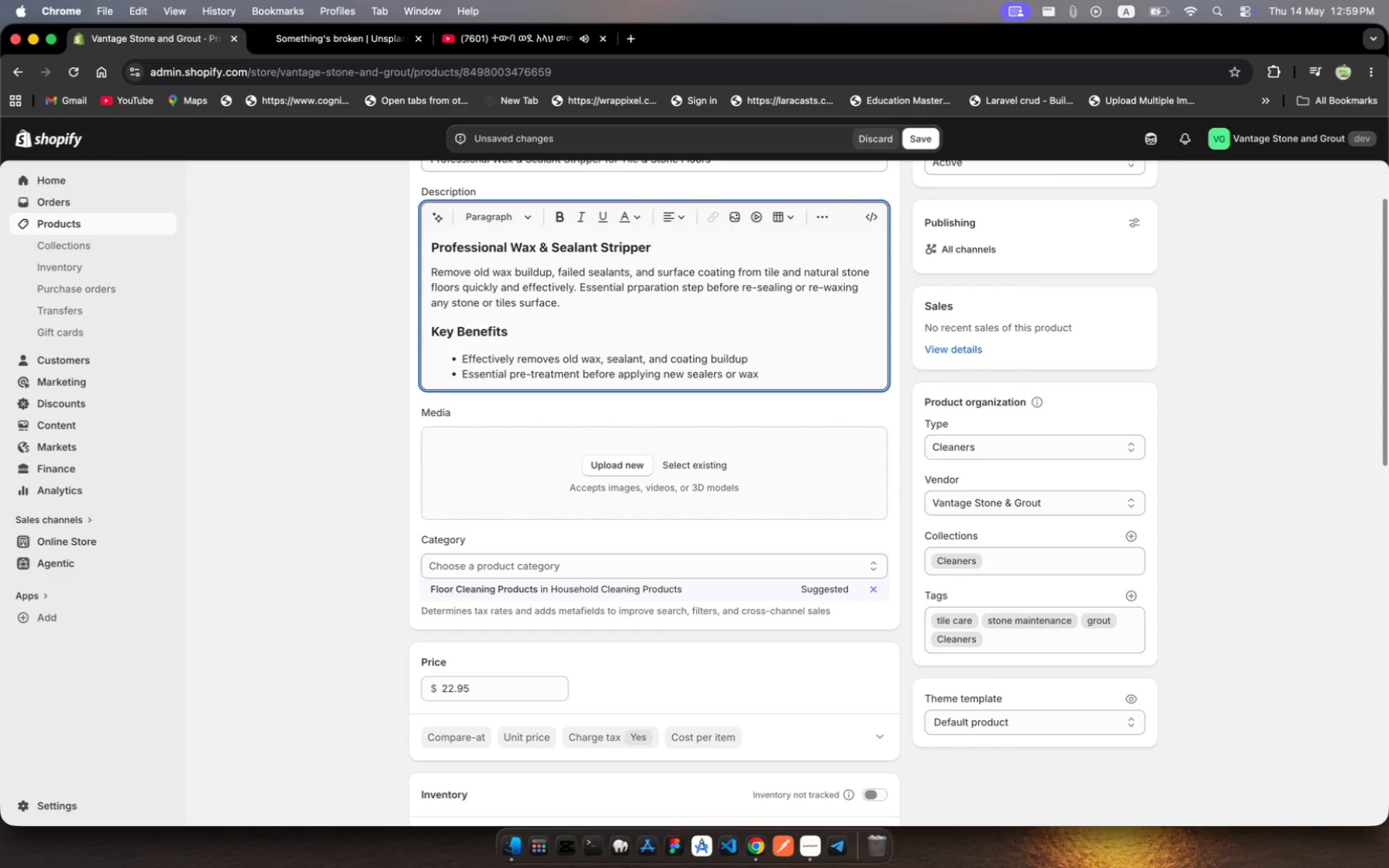 
key(Enter)
 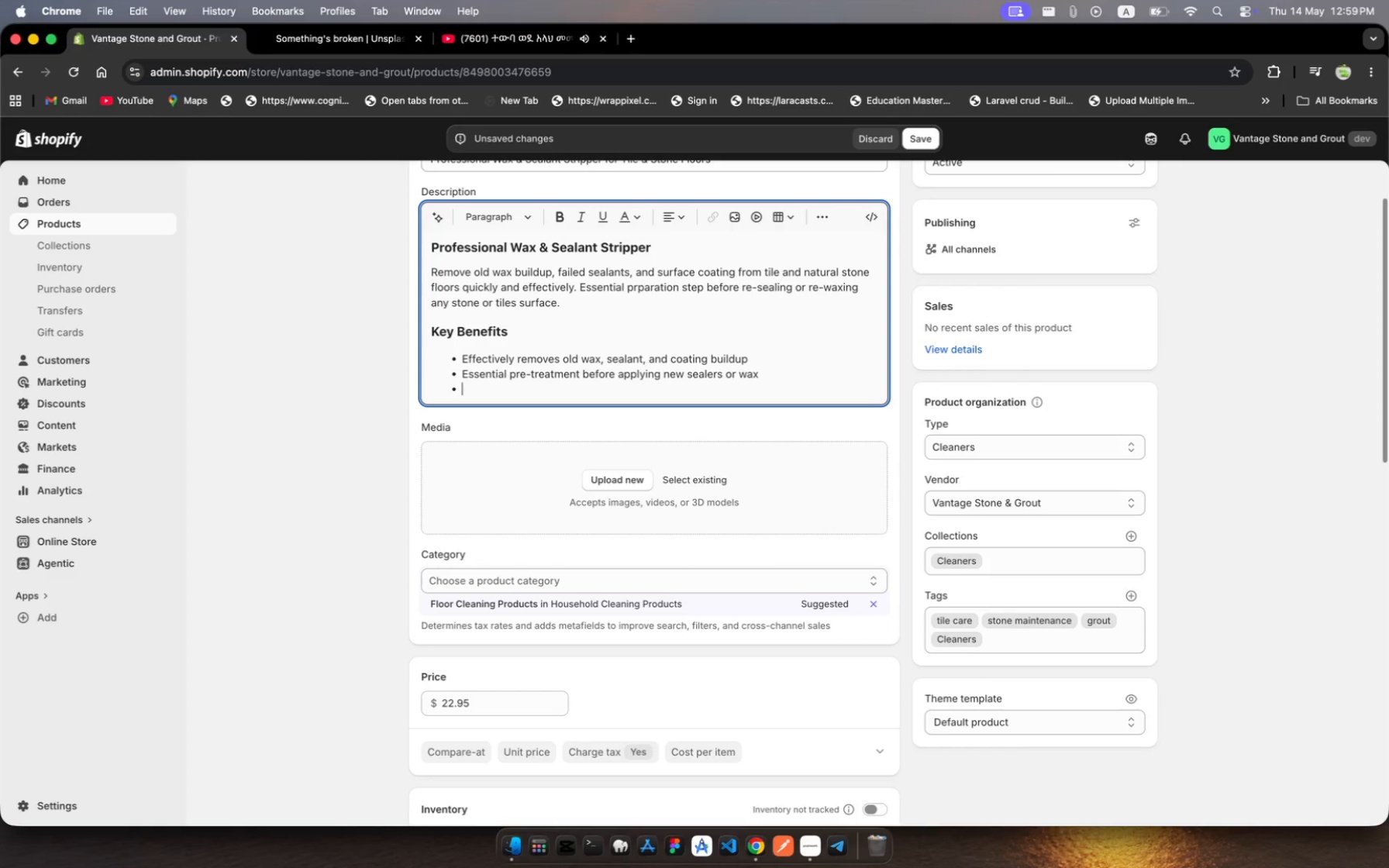 
type(Fast-acting formula reduces dwell time )
 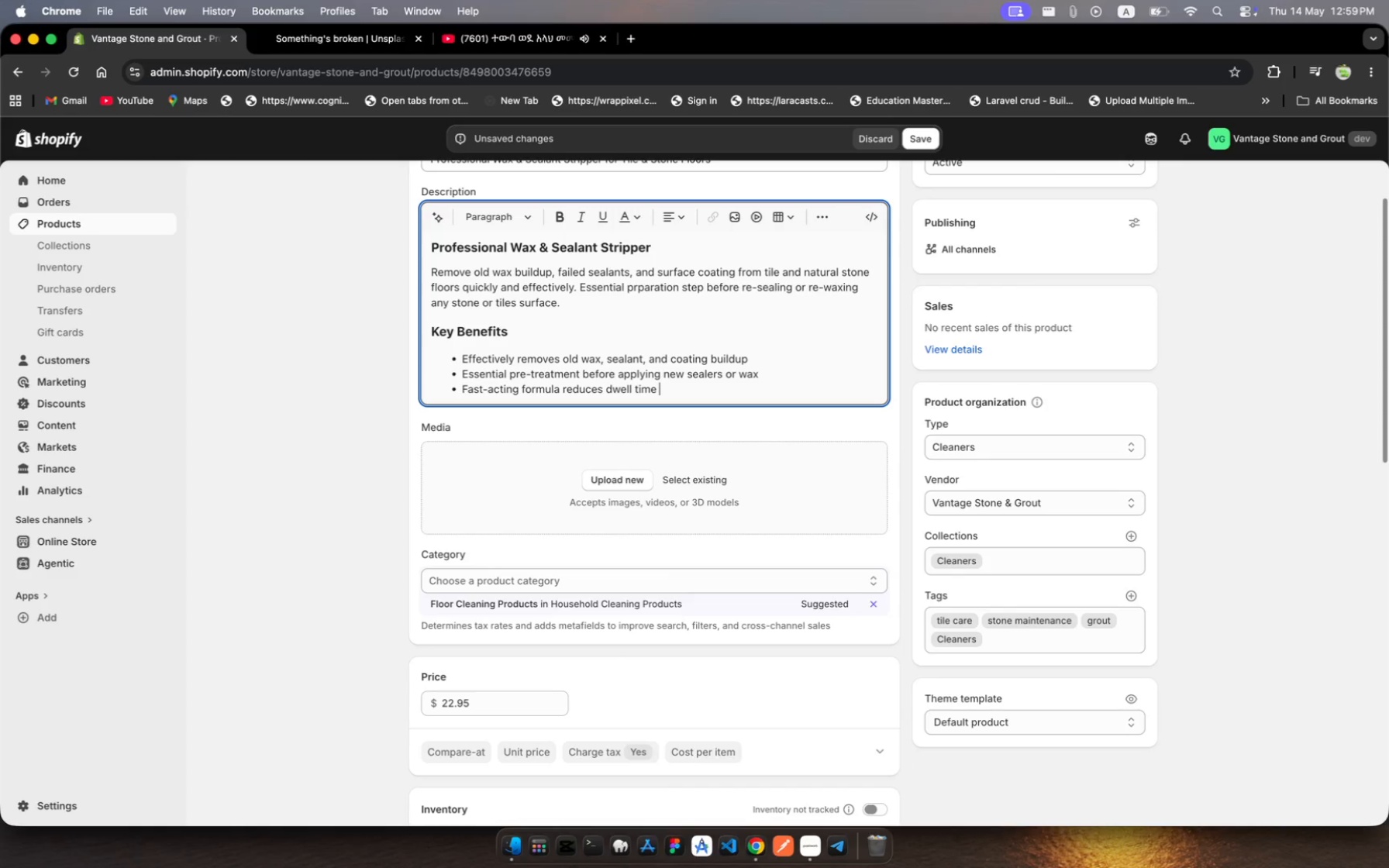 
wait(5.32)
 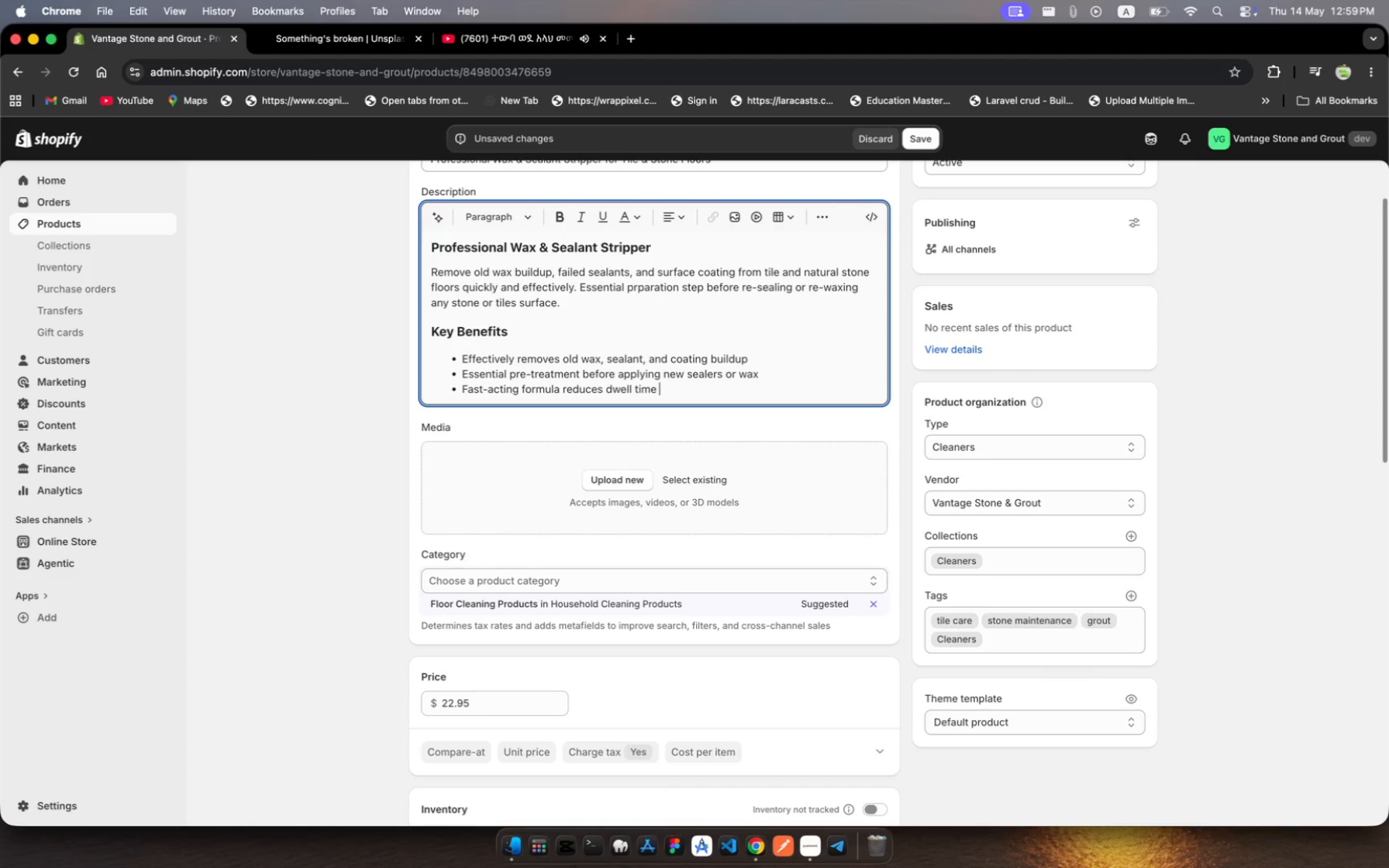 
type(ad )
 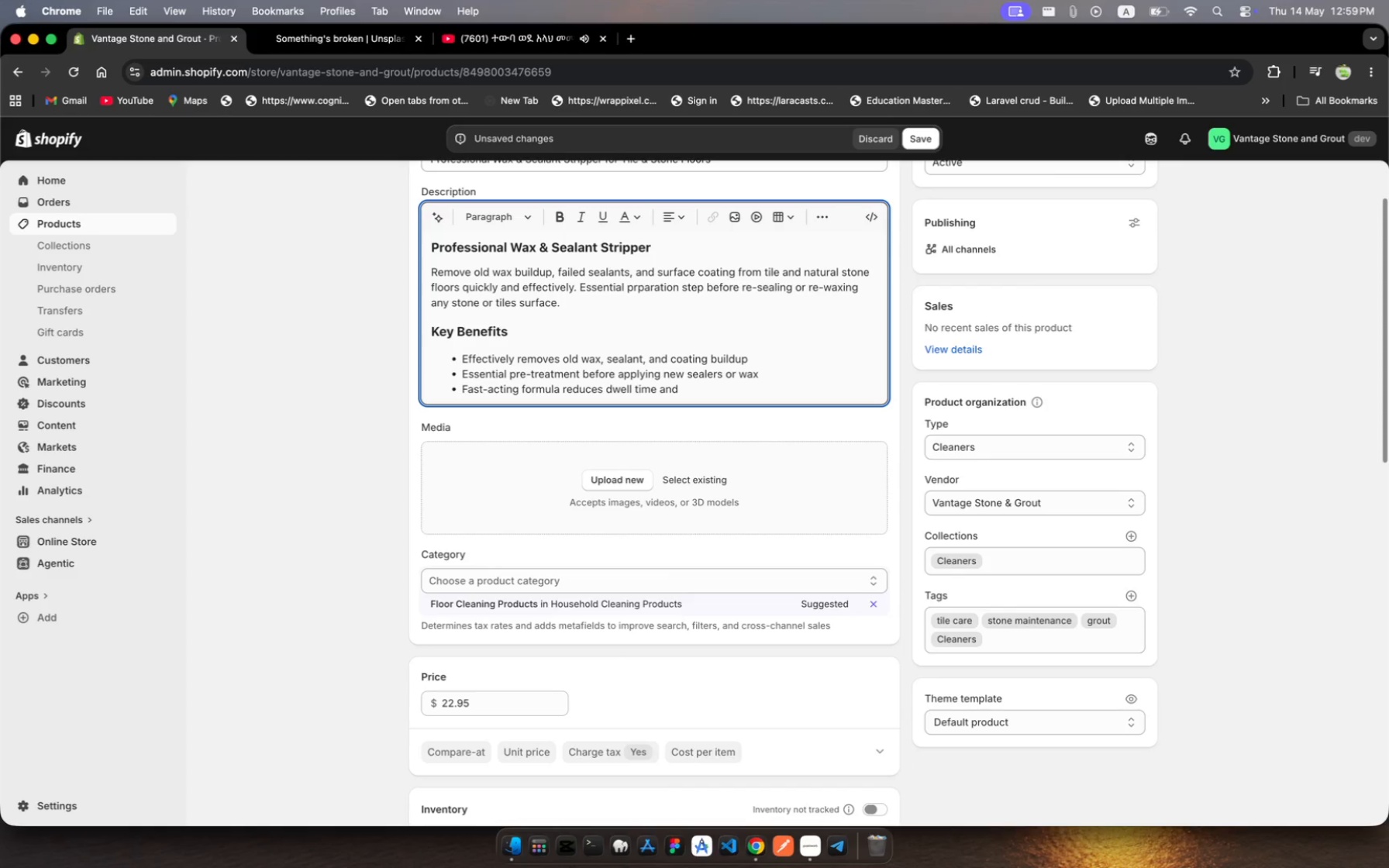 
hold_key(key=N, duration=0.31)
 